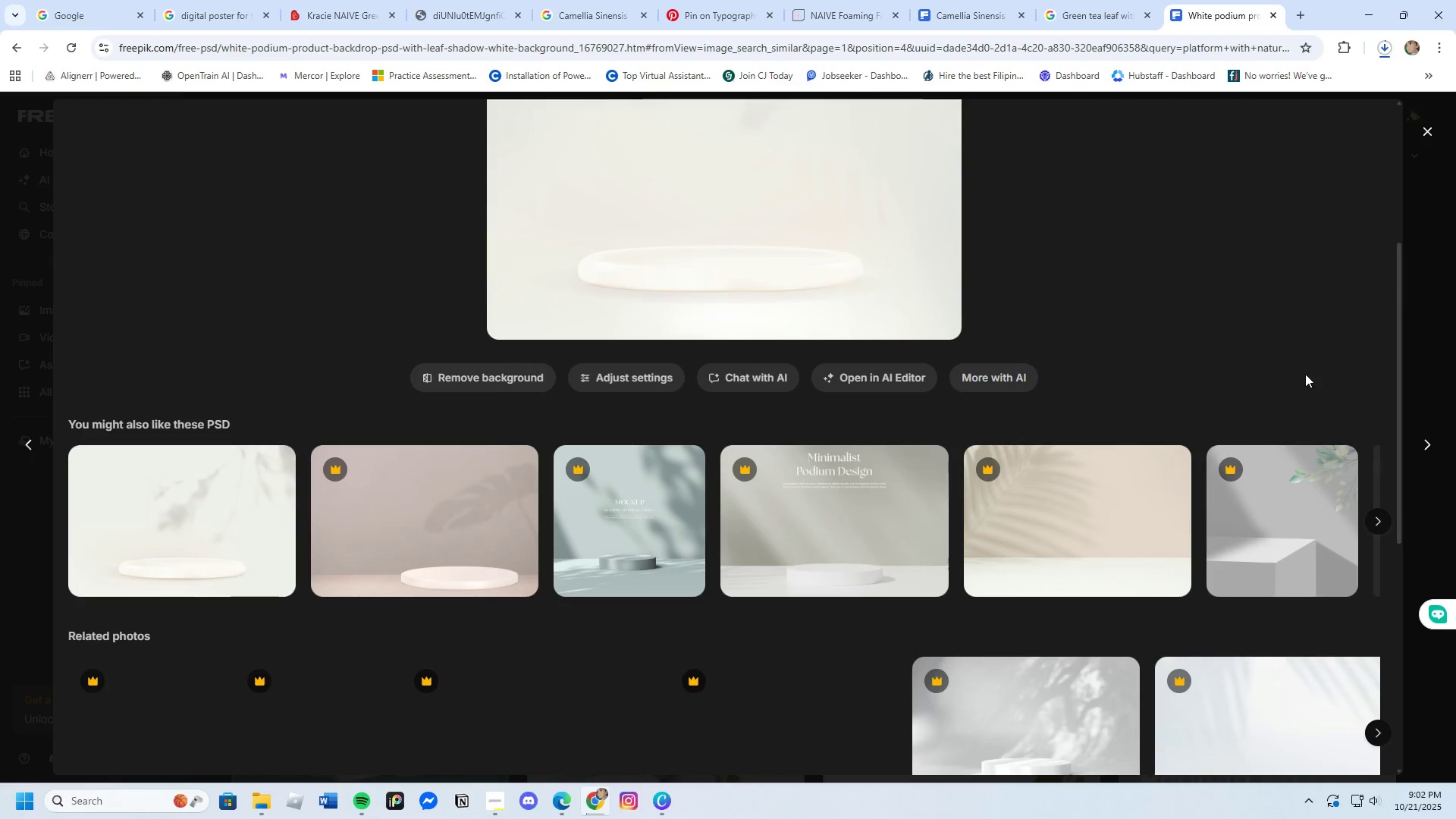 
scroll: coordinate [1298, 376], scroll_direction: up, amount: 2.0
 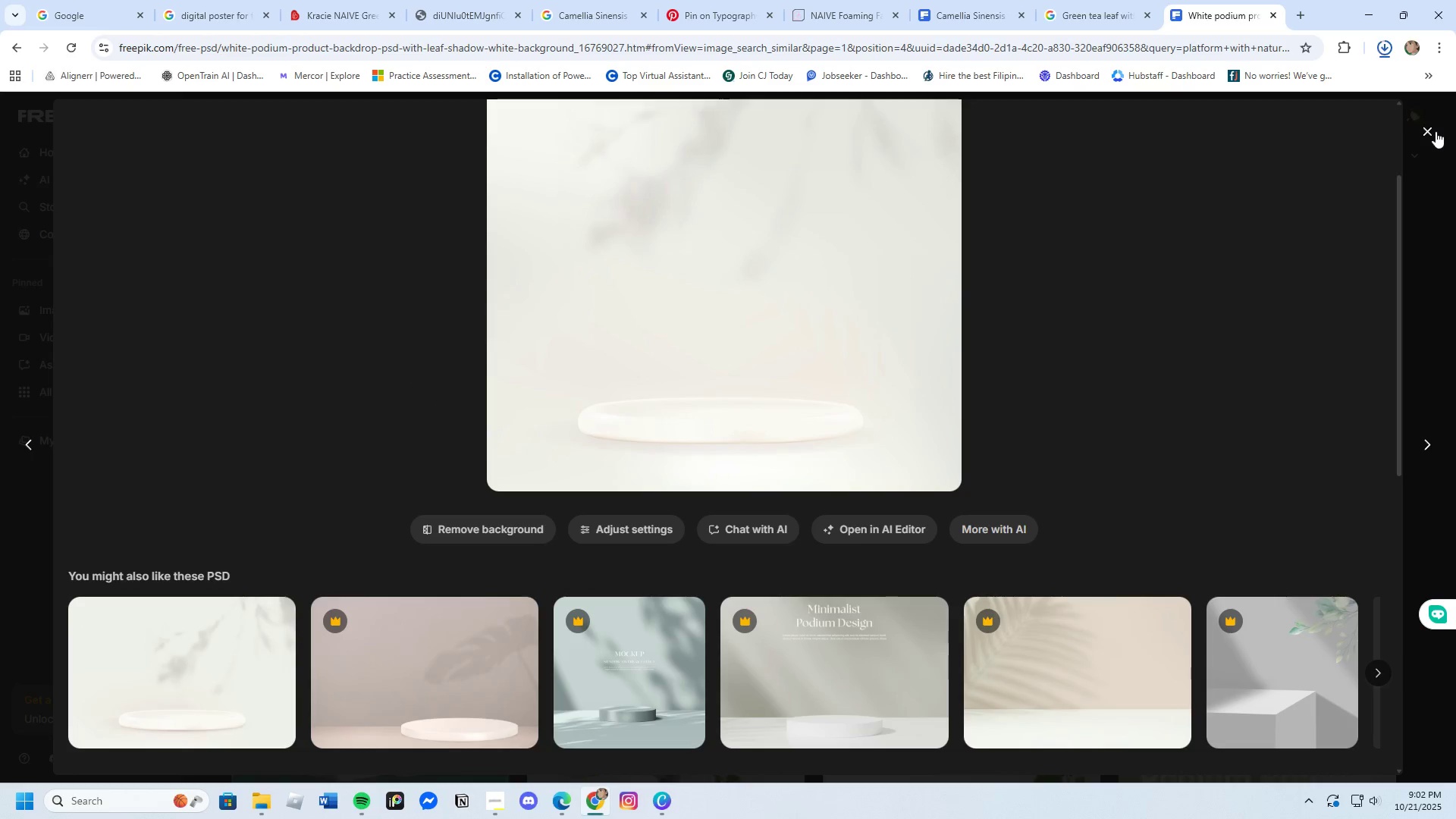 
left_click([1430, 130])
 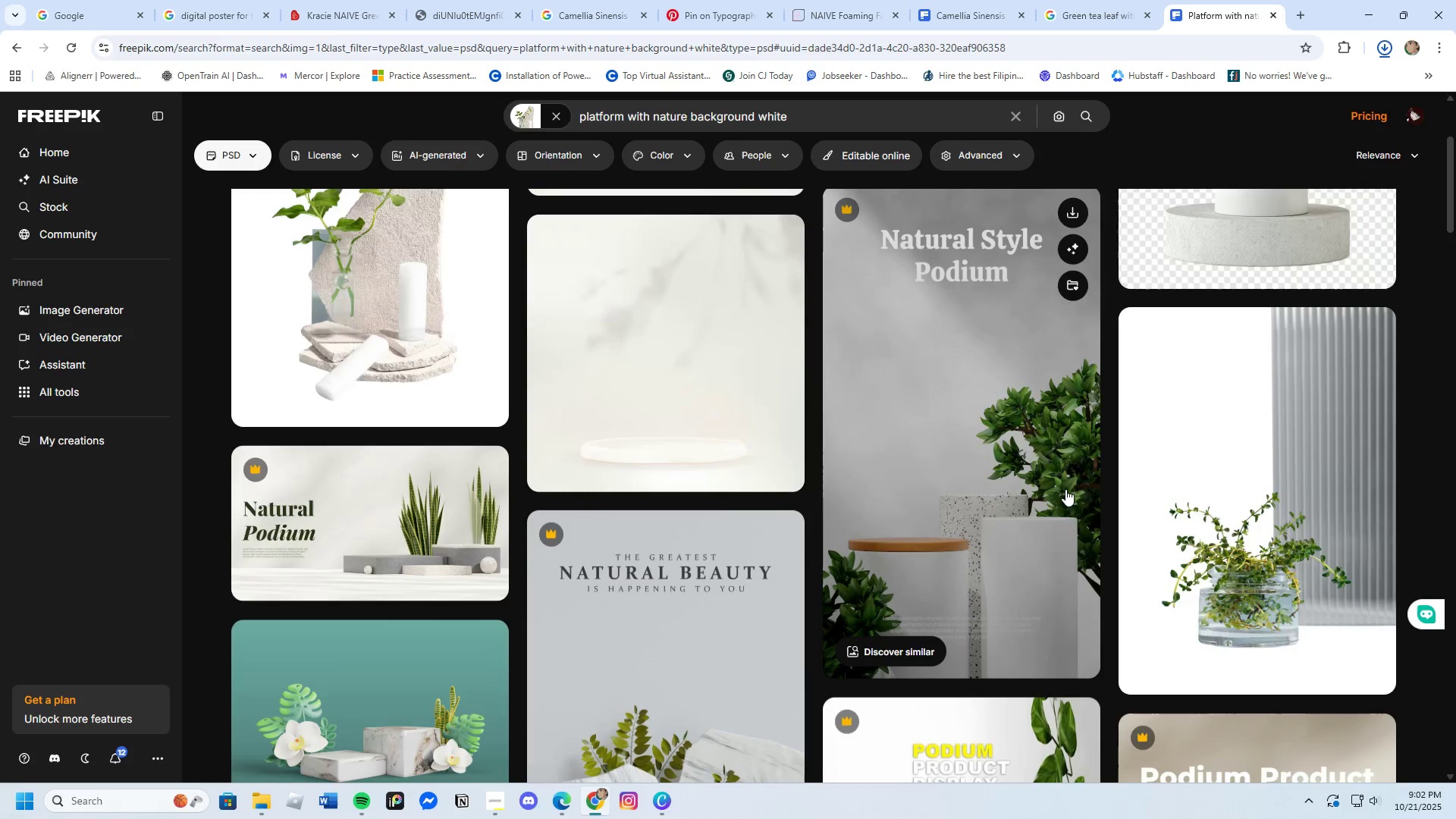 
scroll: coordinate [920, 676], scroll_direction: down, amount: 21.0
 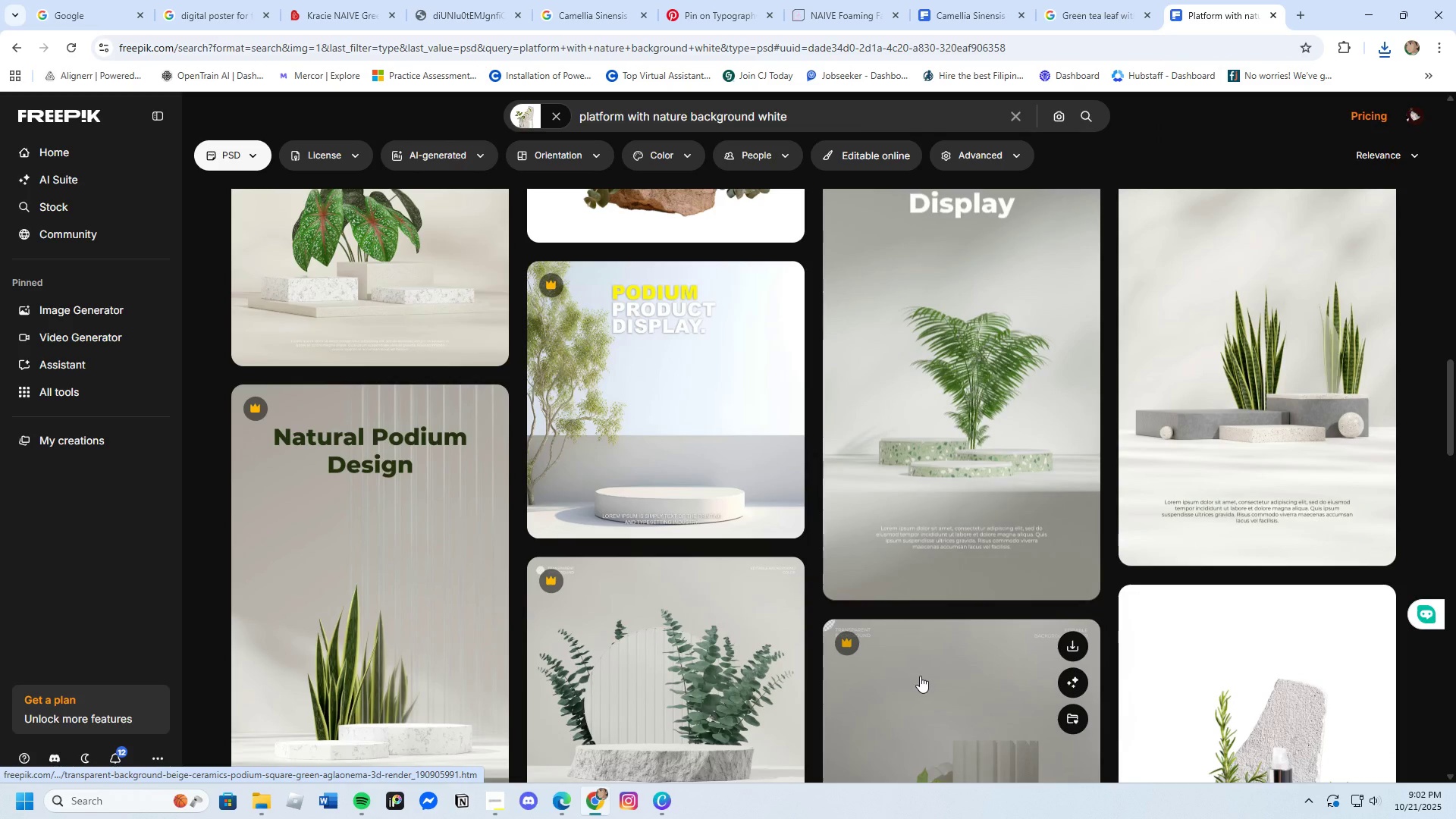 
scroll: coordinate [920, 676], scroll_direction: down, amount: 4.0
 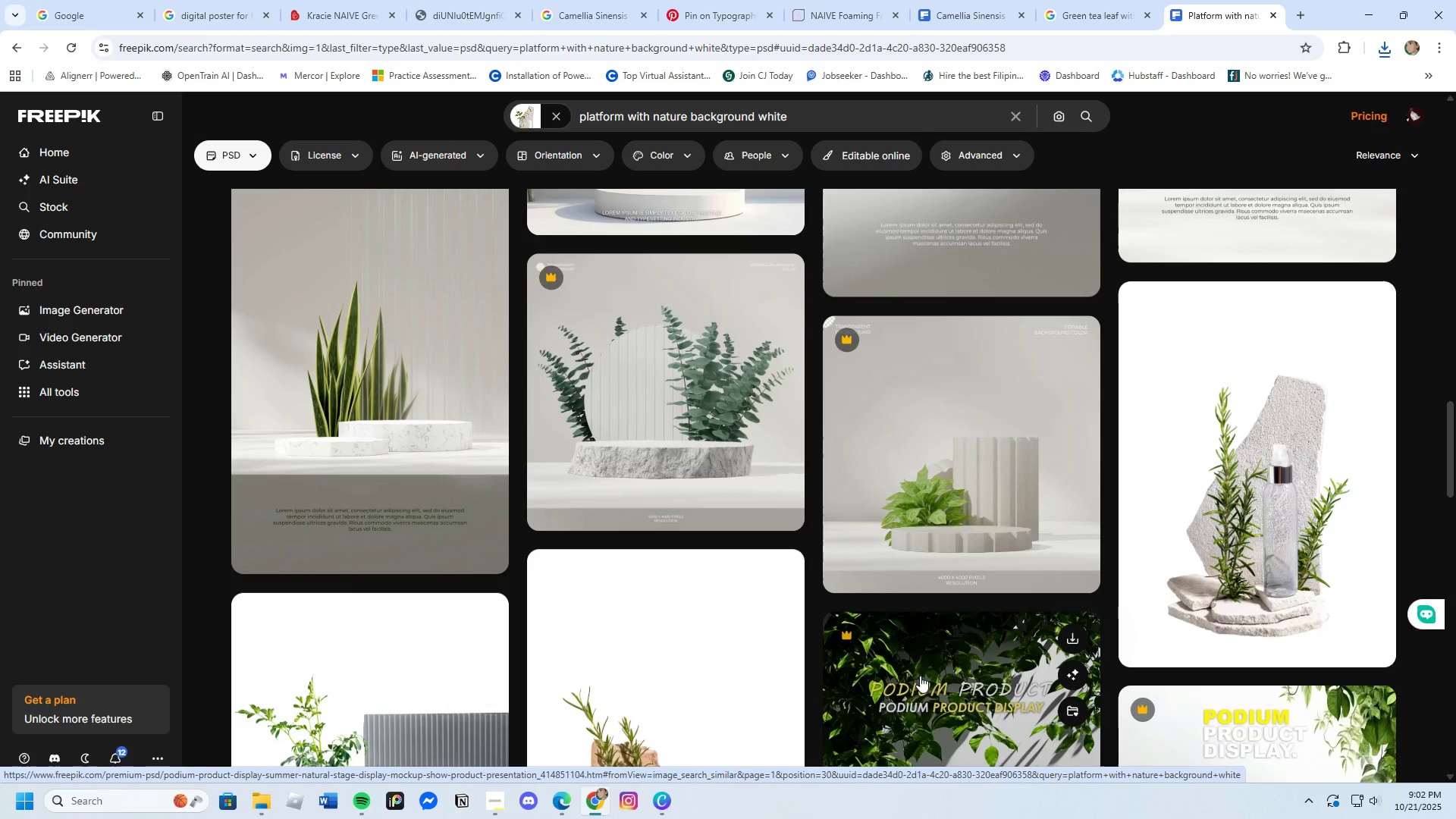 
wait(7.34)
 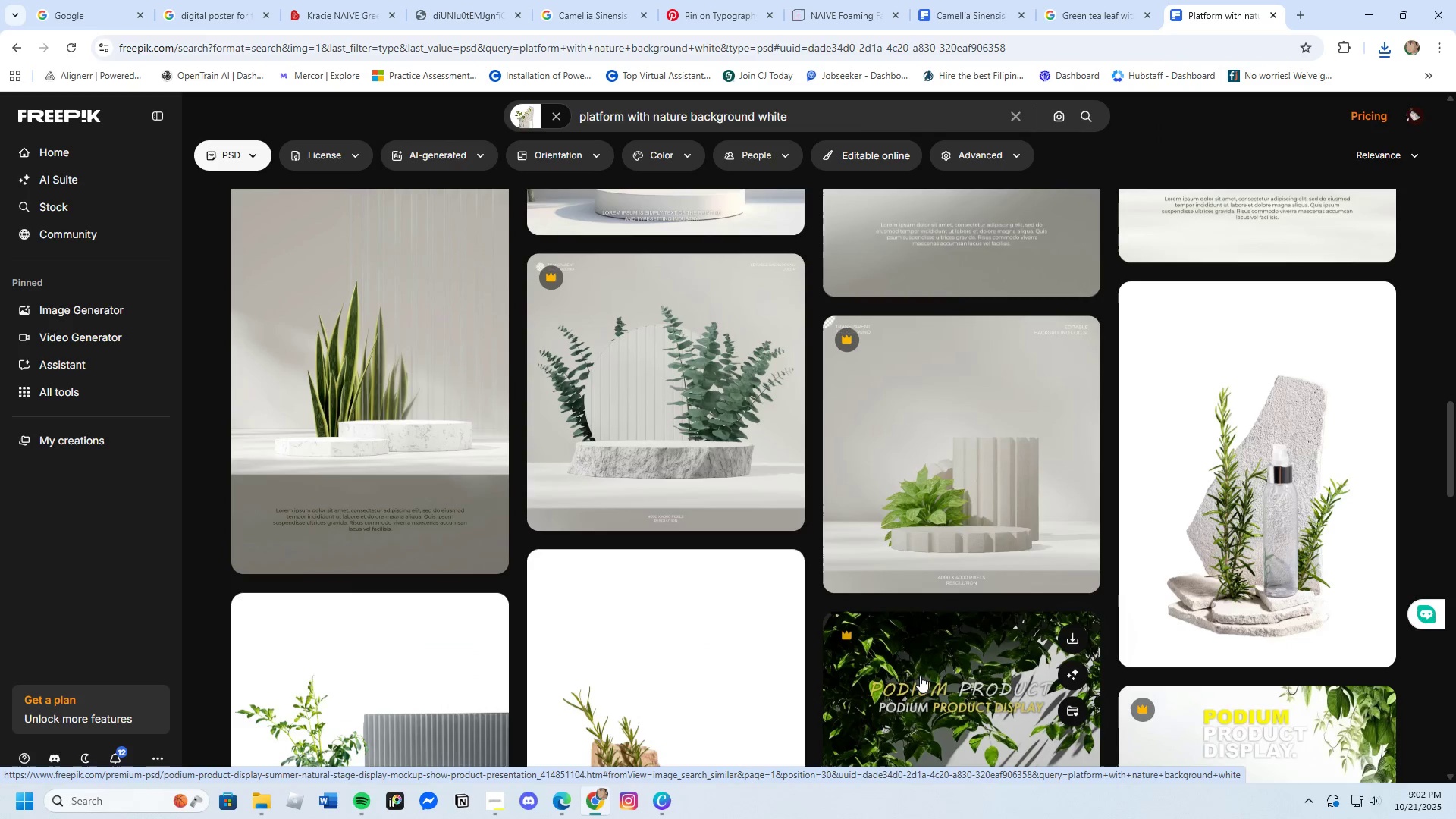 
scroll: coordinate [920, 676], scroll_direction: down, amount: 20.0
 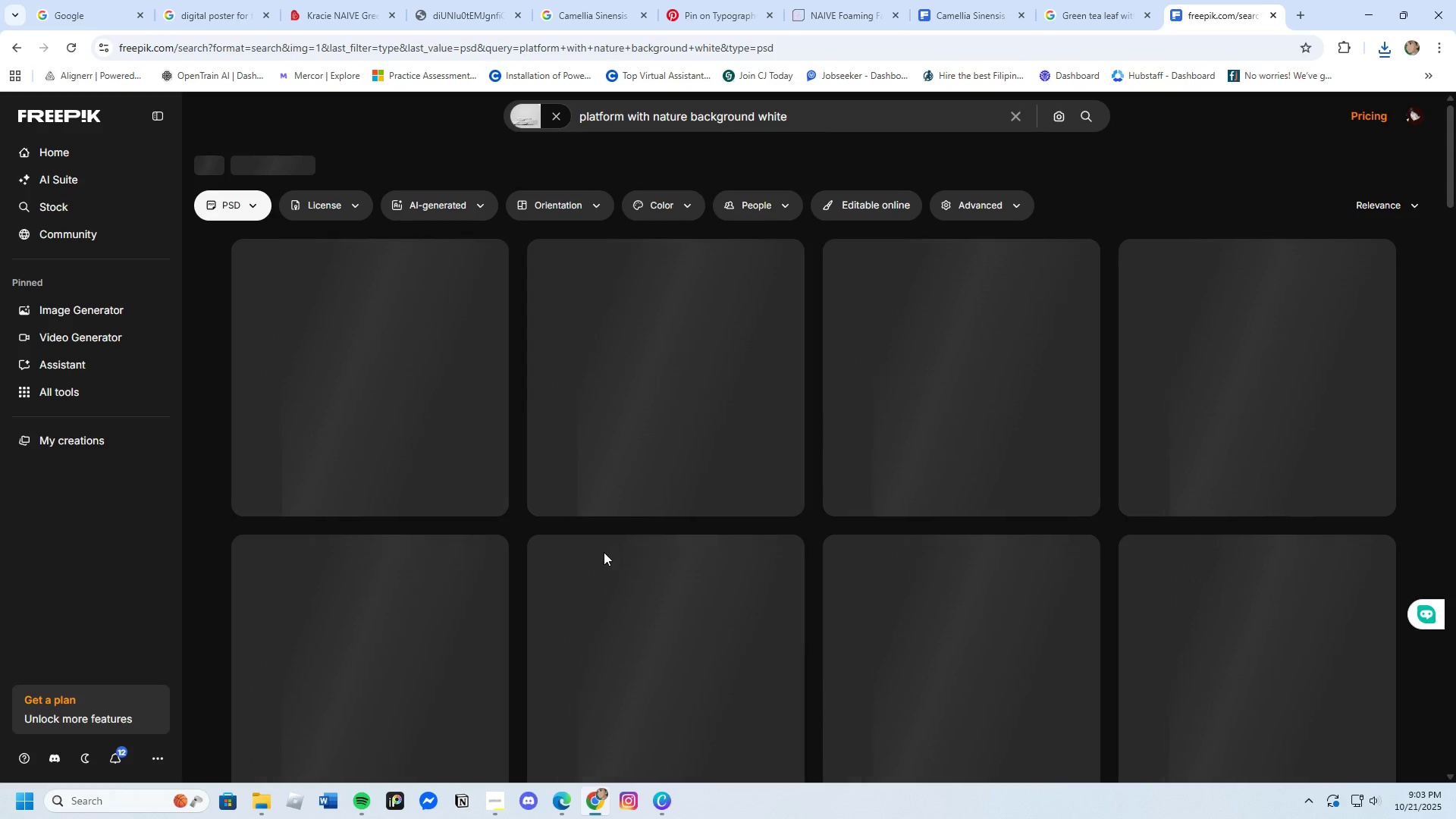 
wait(9.57)
 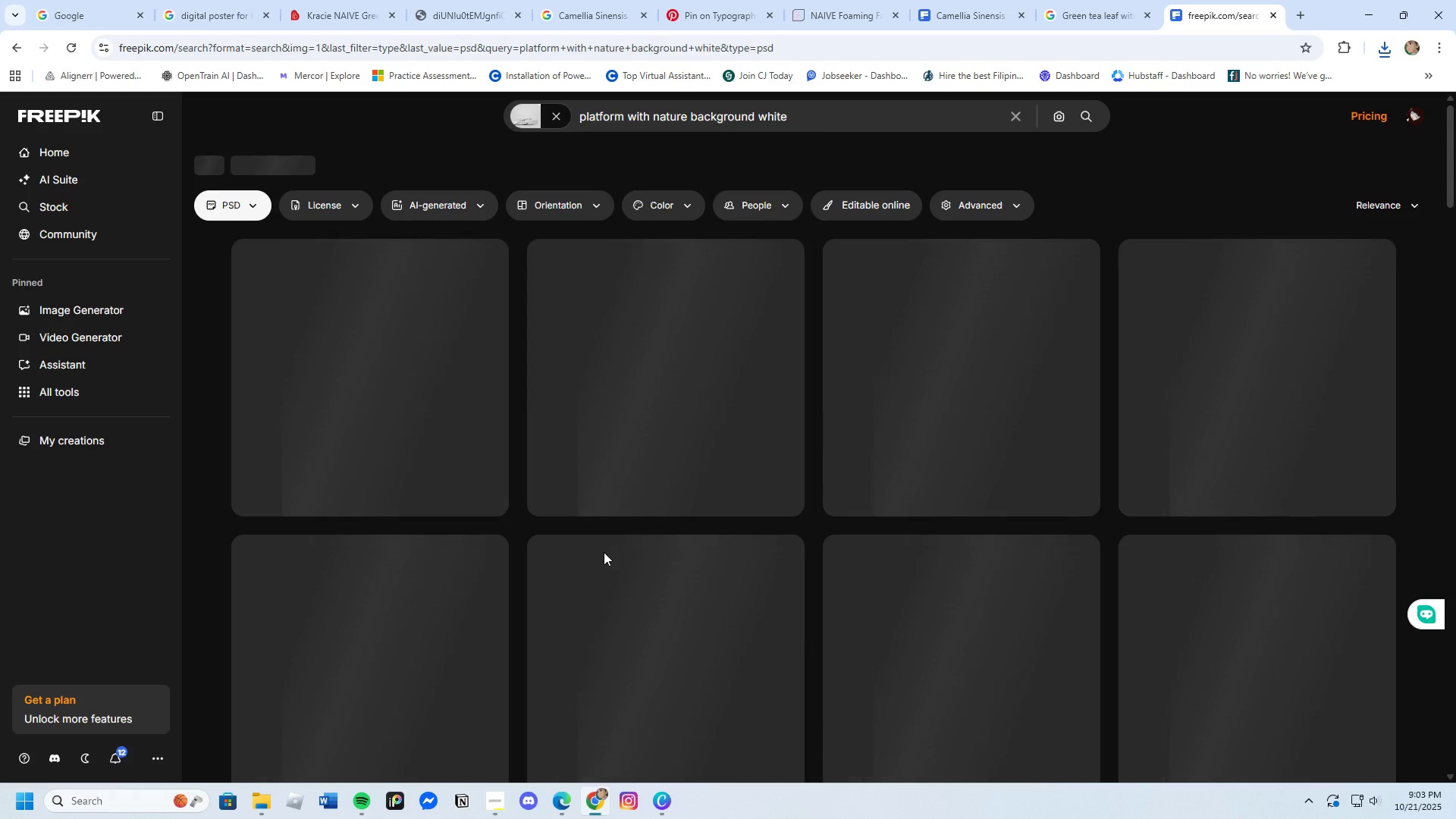 
scroll: coordinate [843, 726], scroll_direction: down, amount: 5.0
 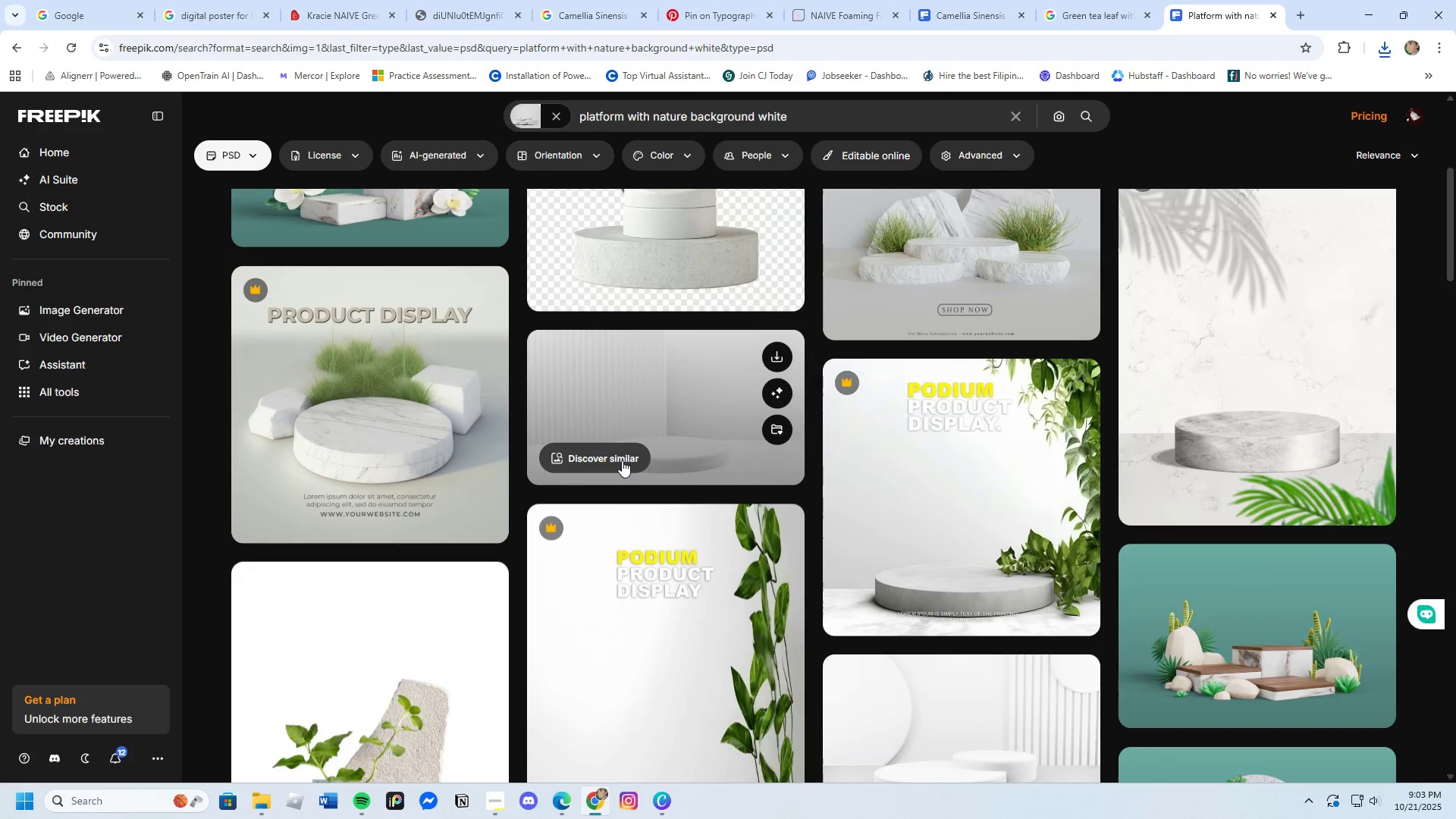 
wait(5.03)
 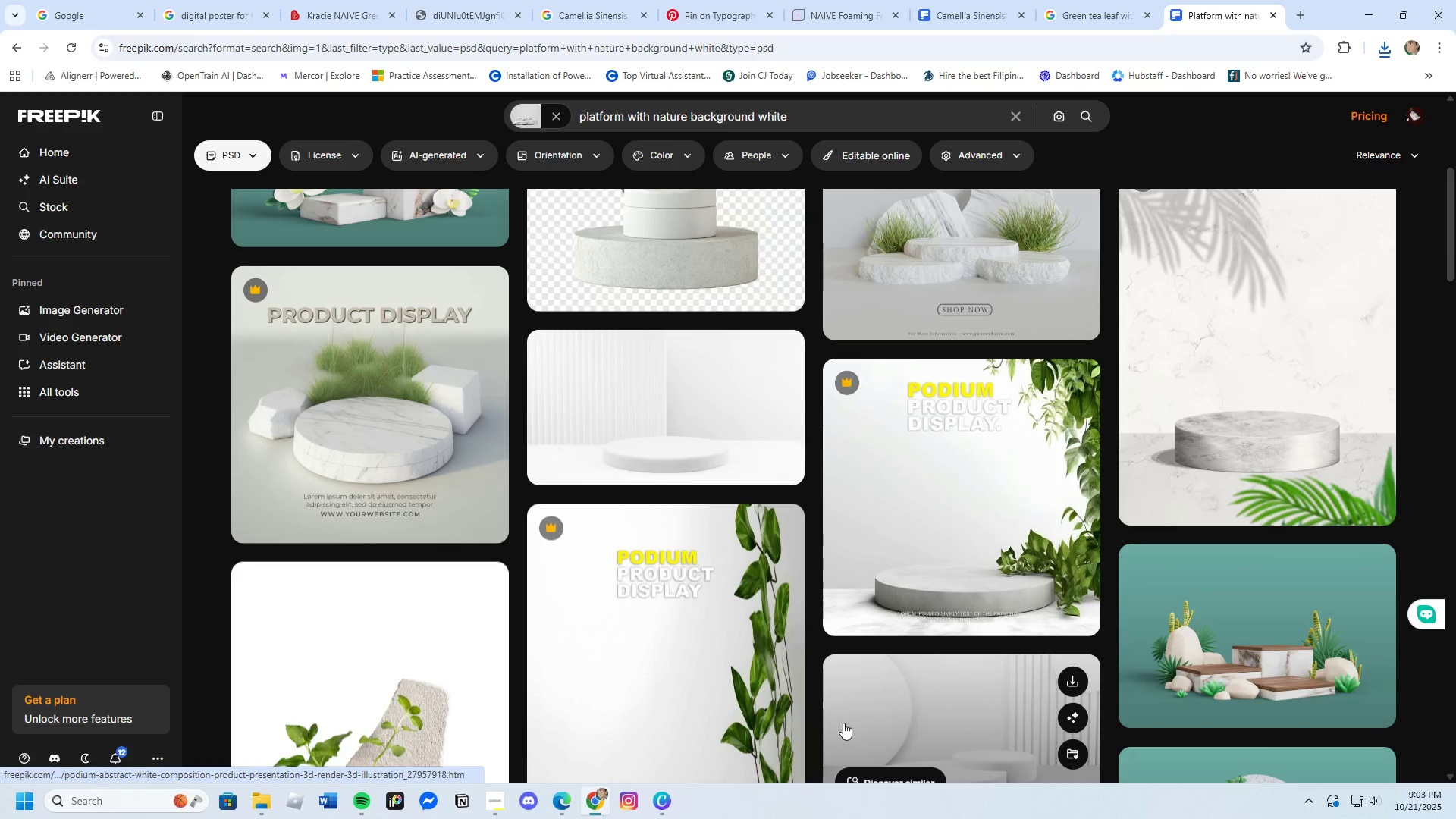 
scroll: coordinate [723, 583], scroll_direction: down, amount: 4.0
 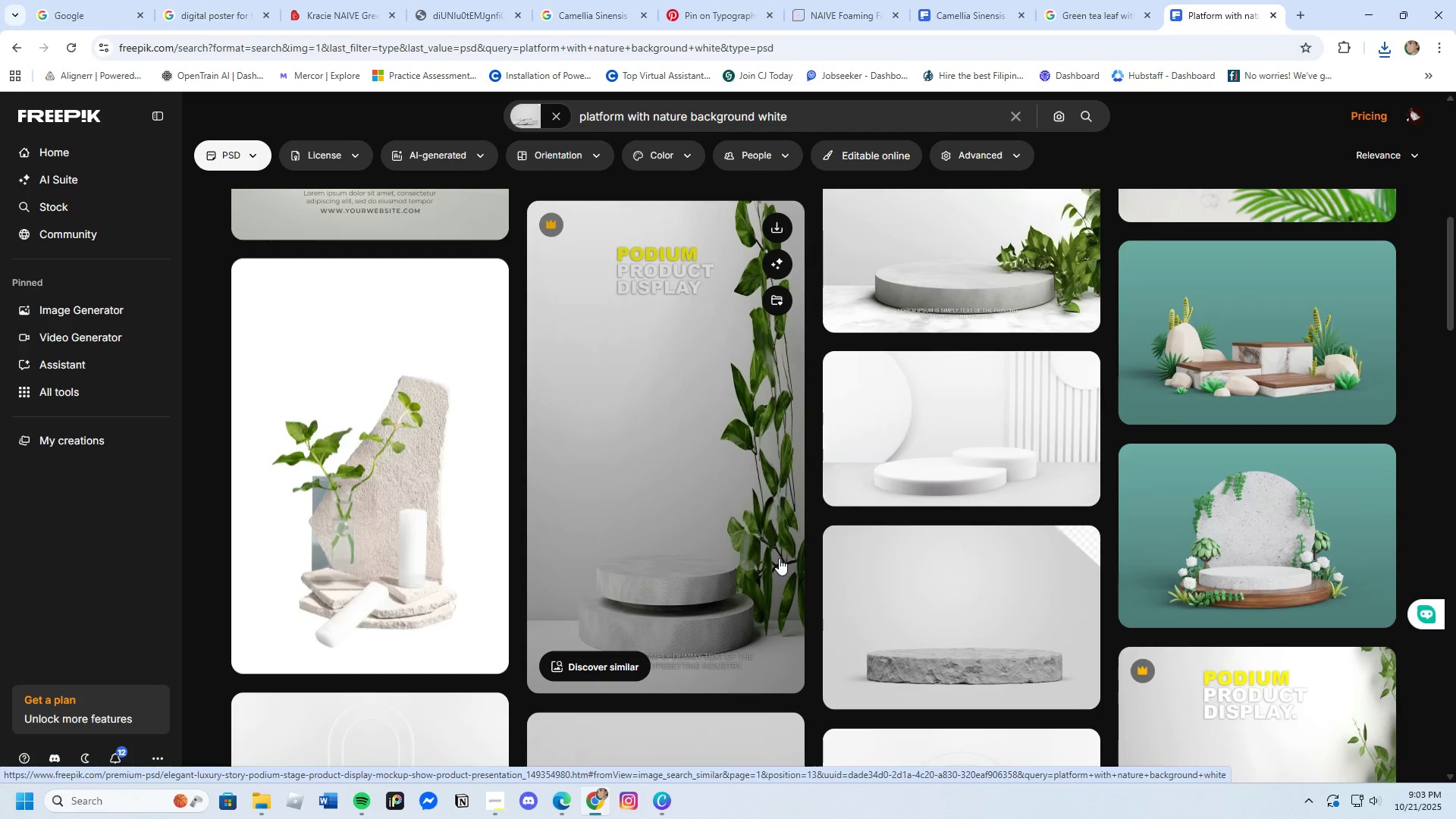 
left_click([920, 428])
 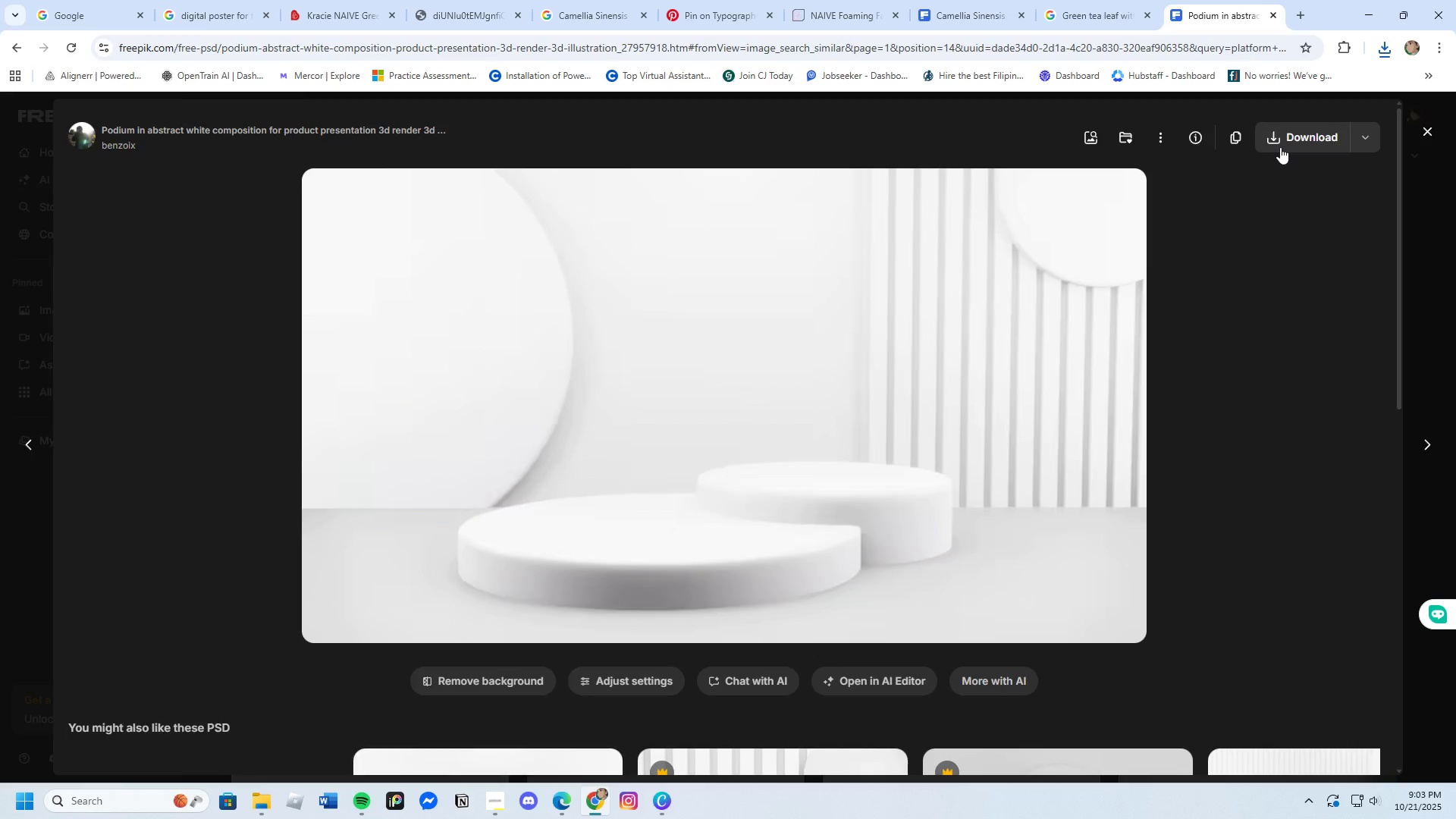 
left_click([1280, 147])
 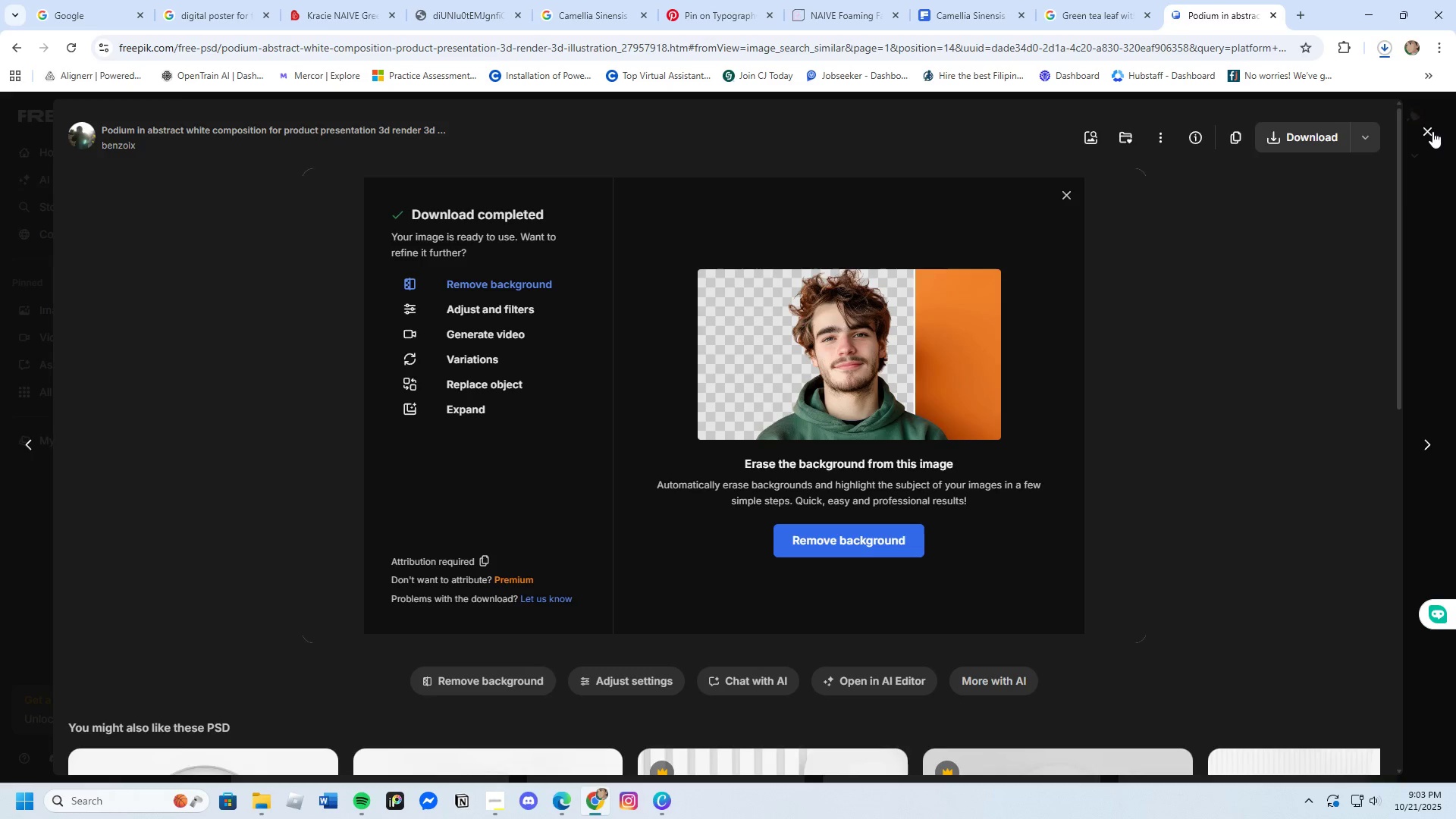 
left_click([1432, 131])
 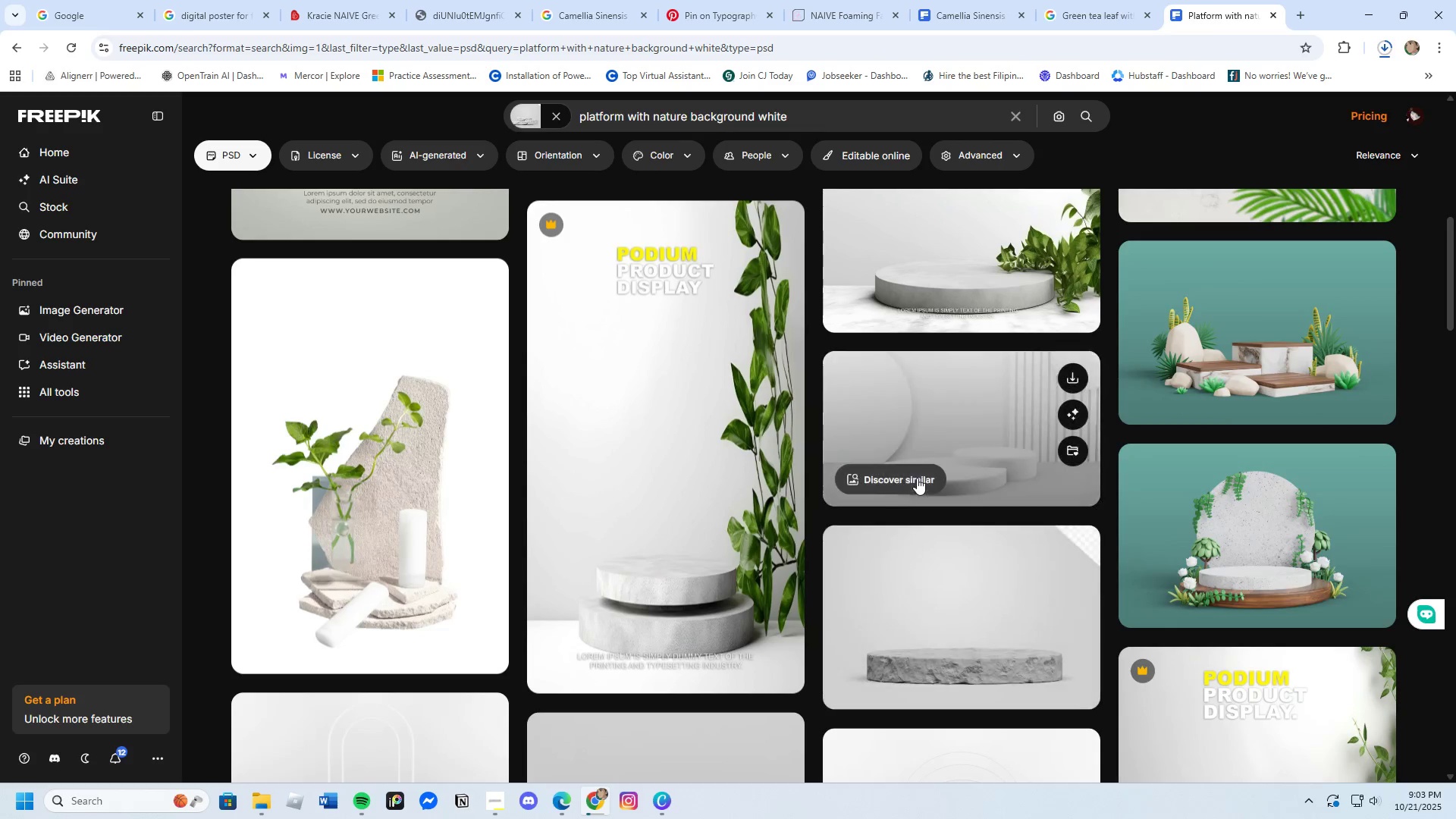 
left_click([904, 472])
 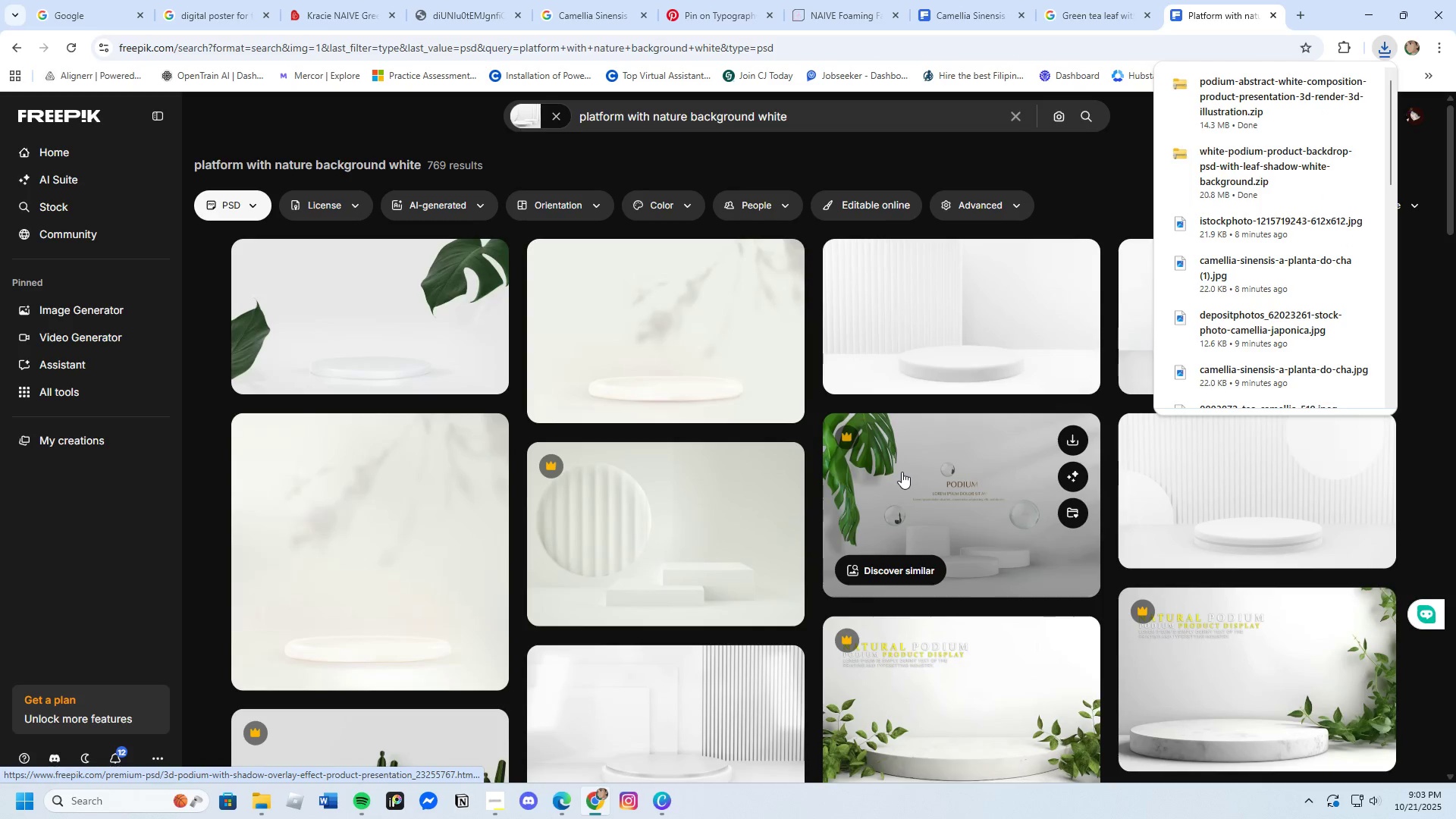 
wait(8.7)
 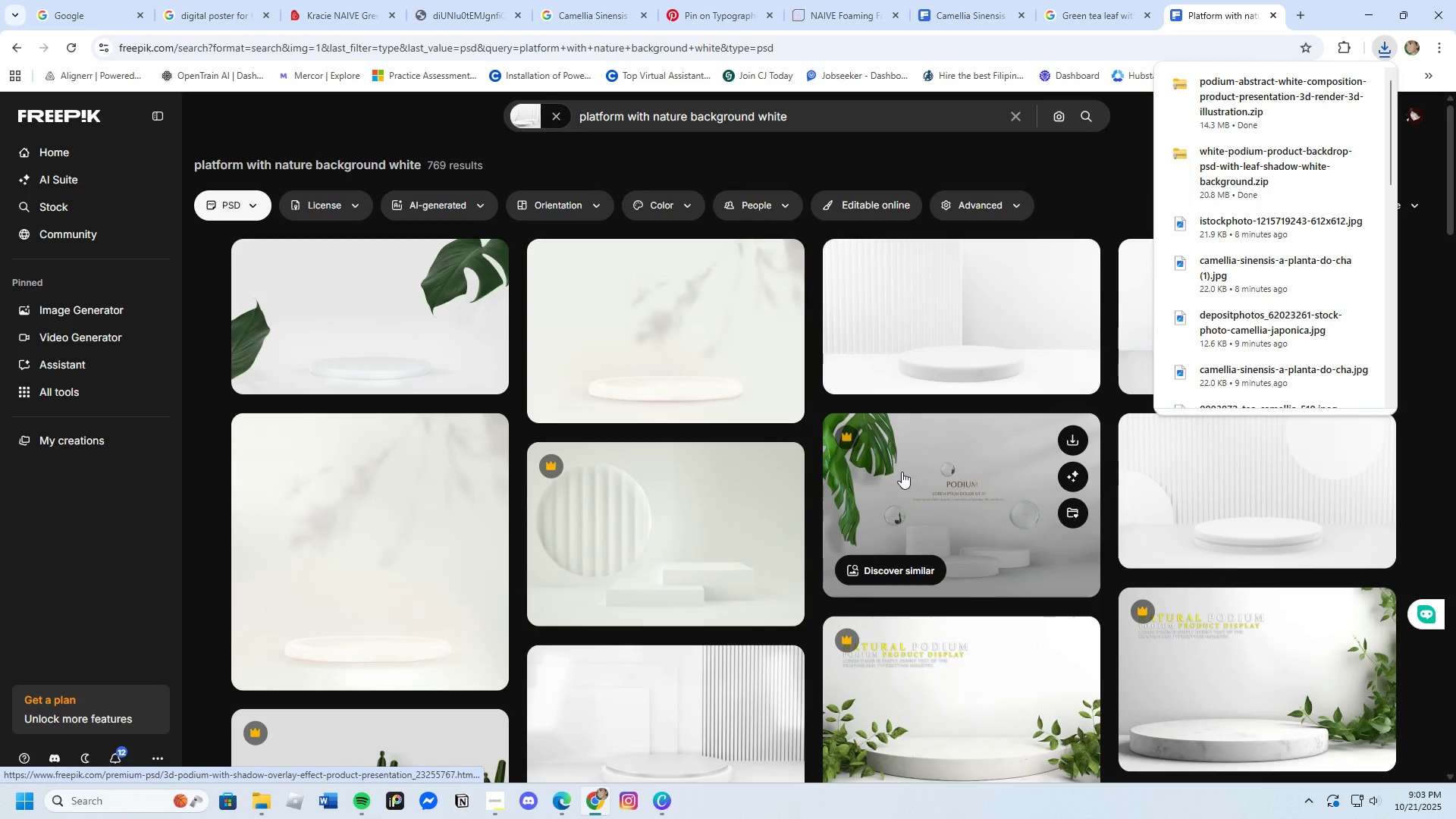 
scroll: coordinate [840, 739], scroll_direction: down, amount: 3.0
 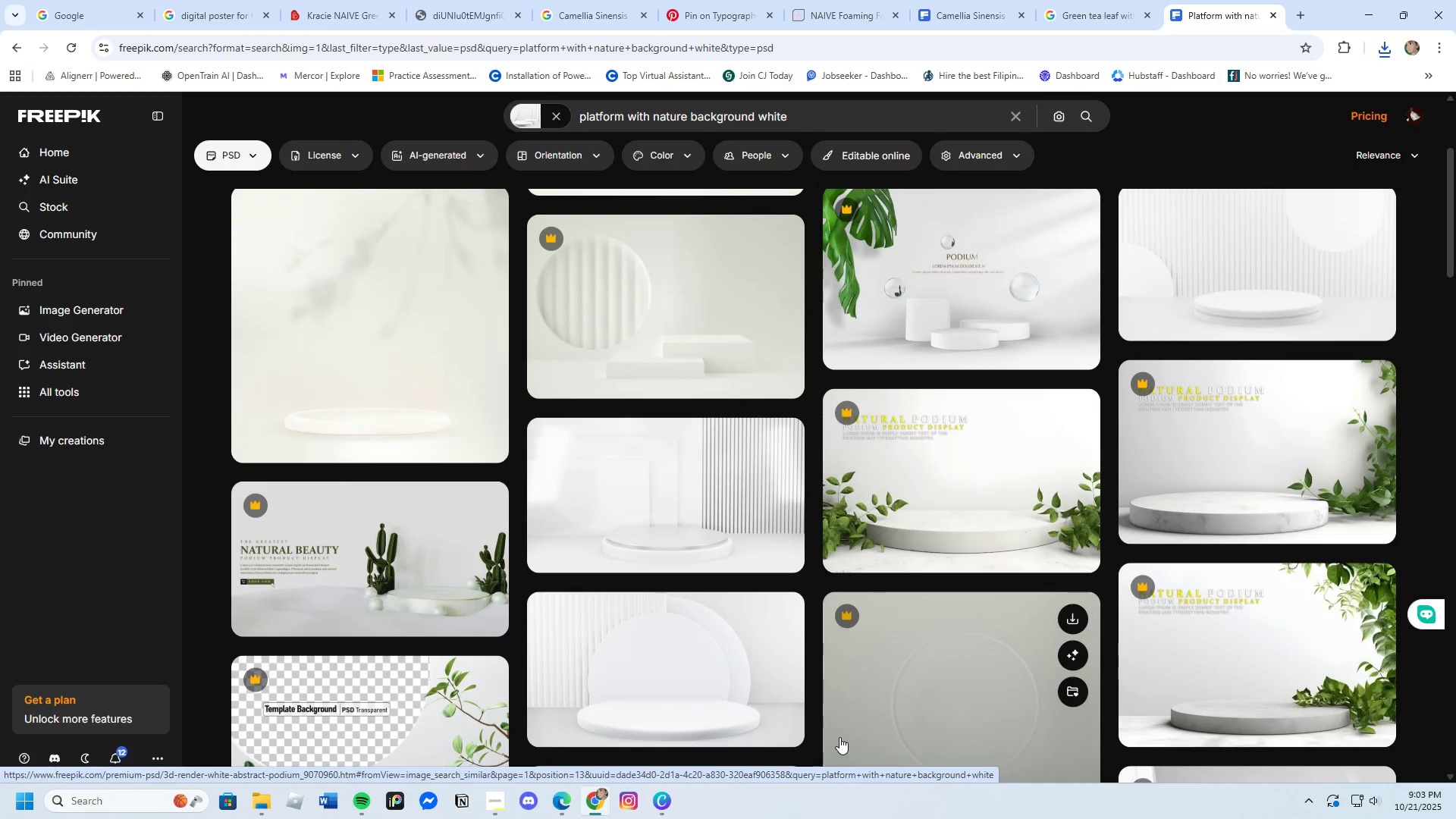 
scroll: coordinate [839, 736], scroll_direction: up, amount: 1.0
 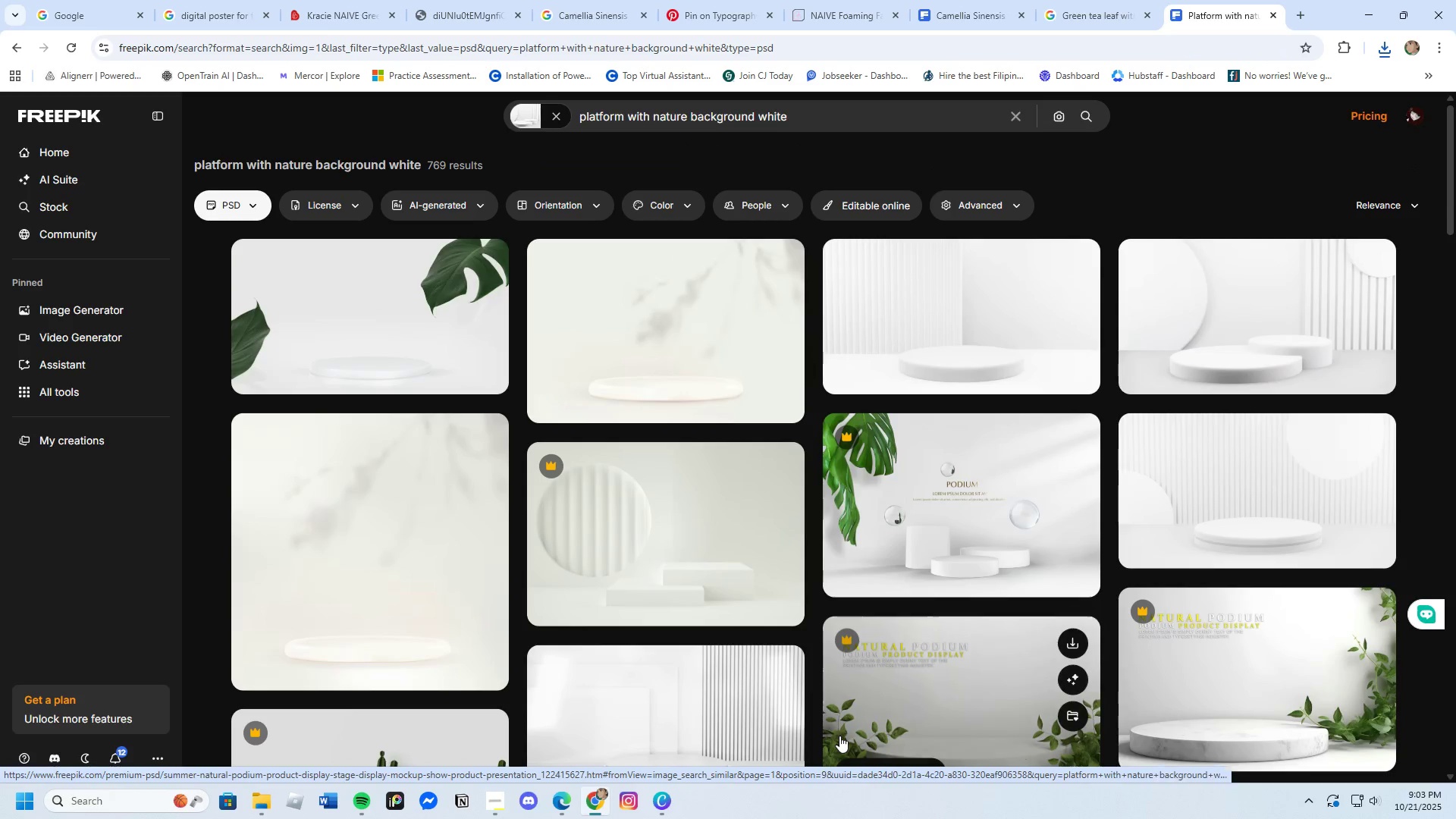 
scroll: coordinate [839, 736], scroll_direction: down, amount: 8.0
 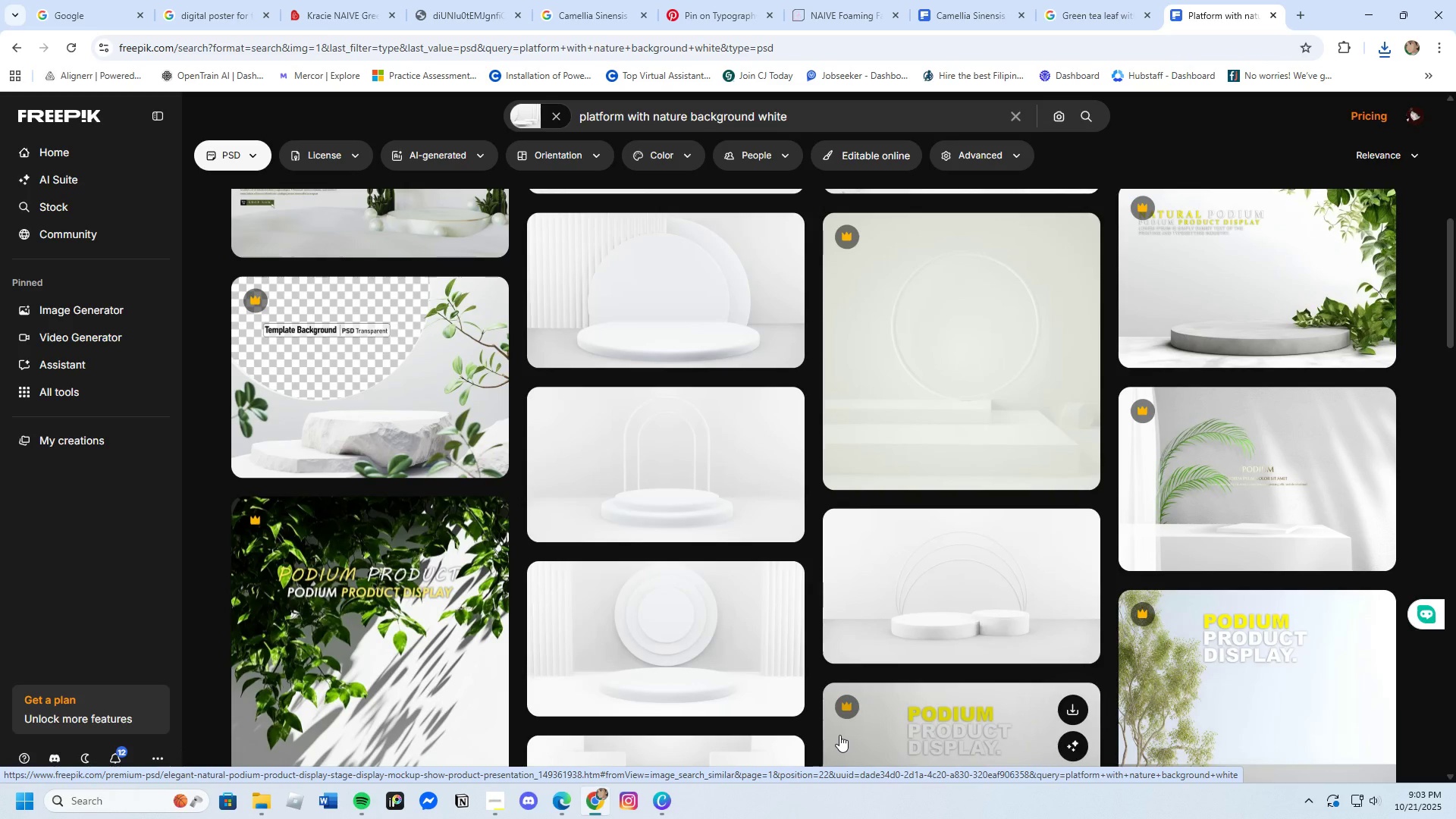 
scroll: coordinate [839, 735], scroll_direction: up, amount: 1.0
 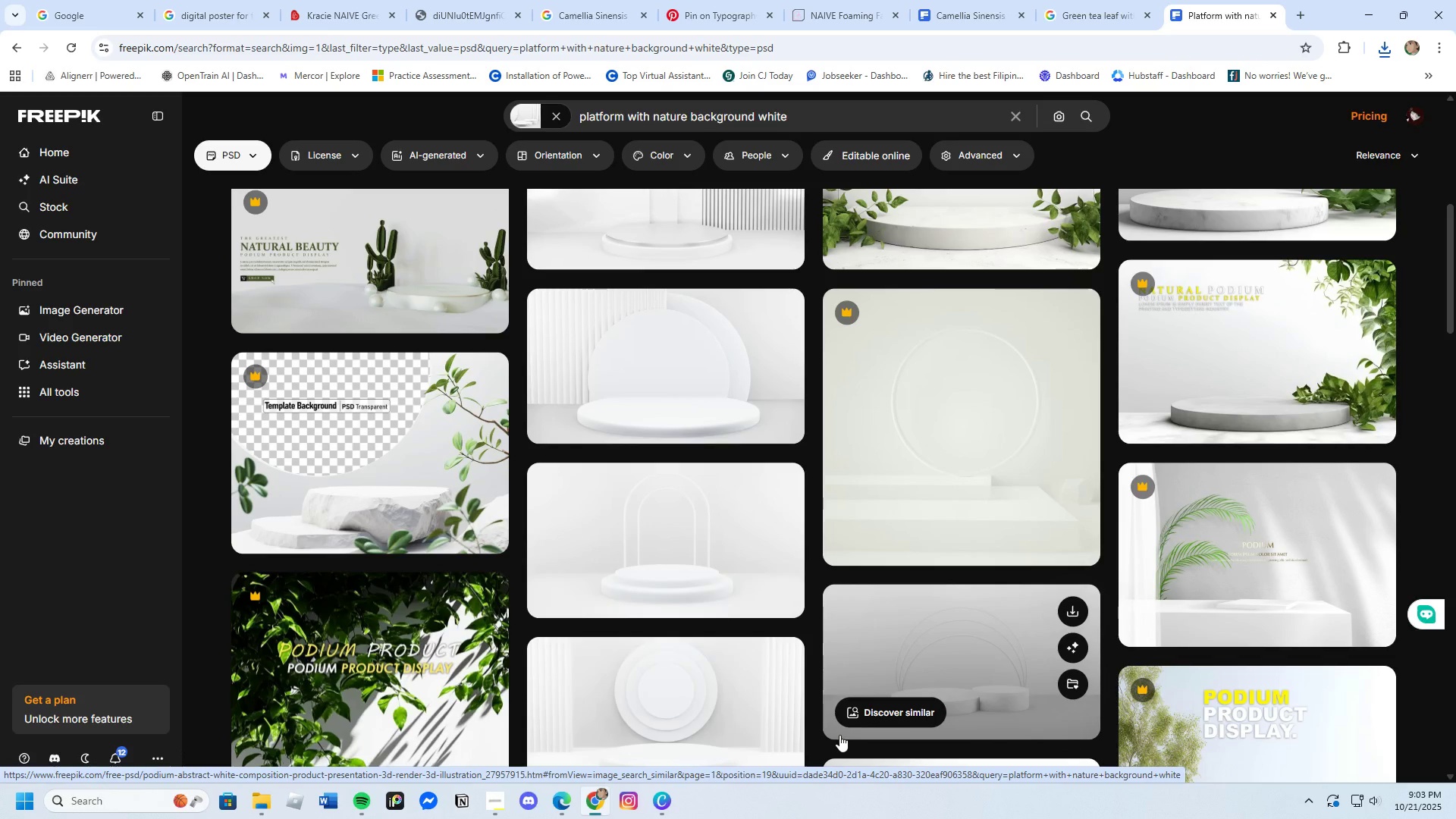 
scroll: coordinate [839, 735], scroll_direction: down, amount: 16.0
 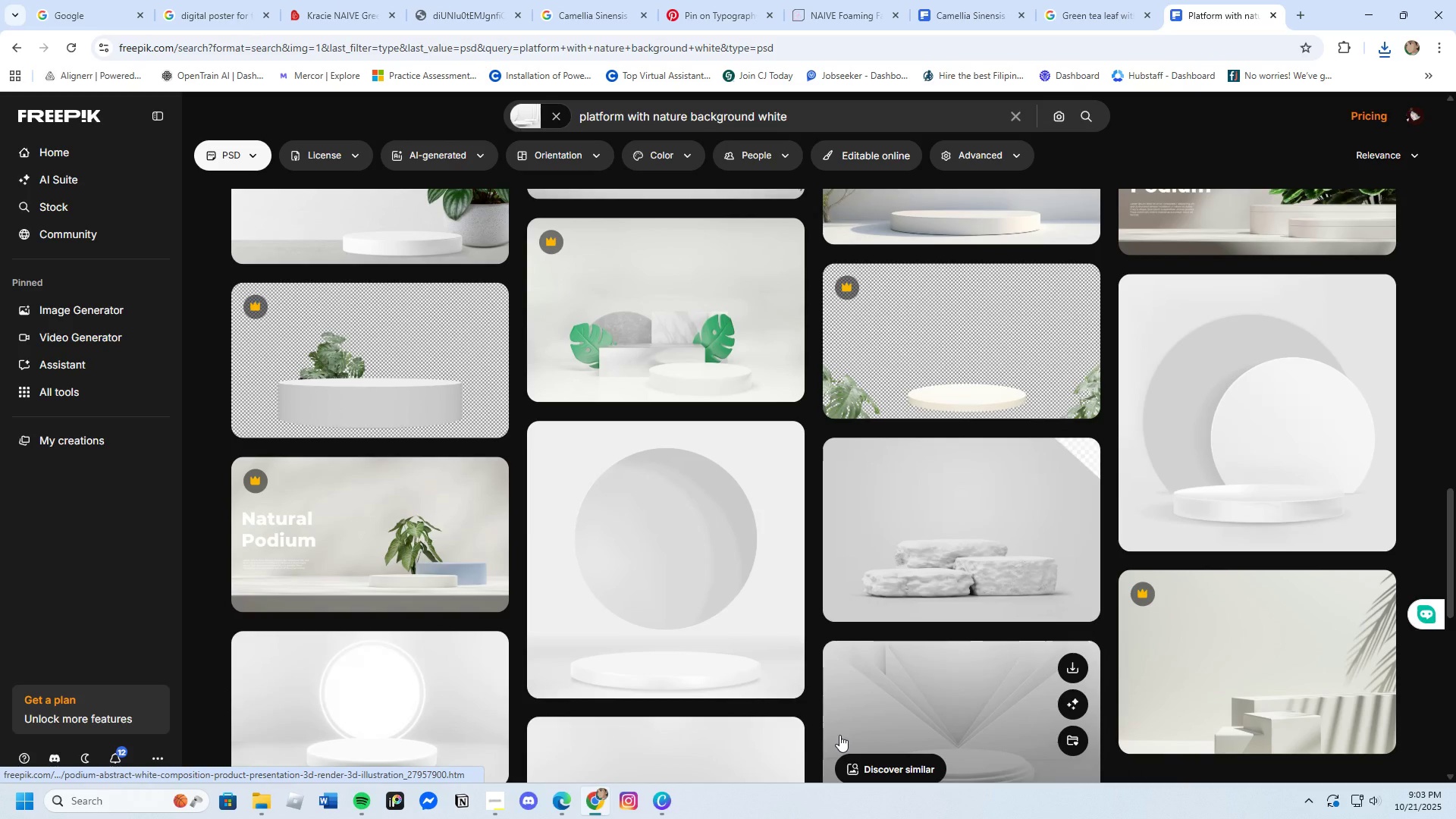 
scroll: coordinate [839, 735], scroll_direction: down, amount: 2.0
 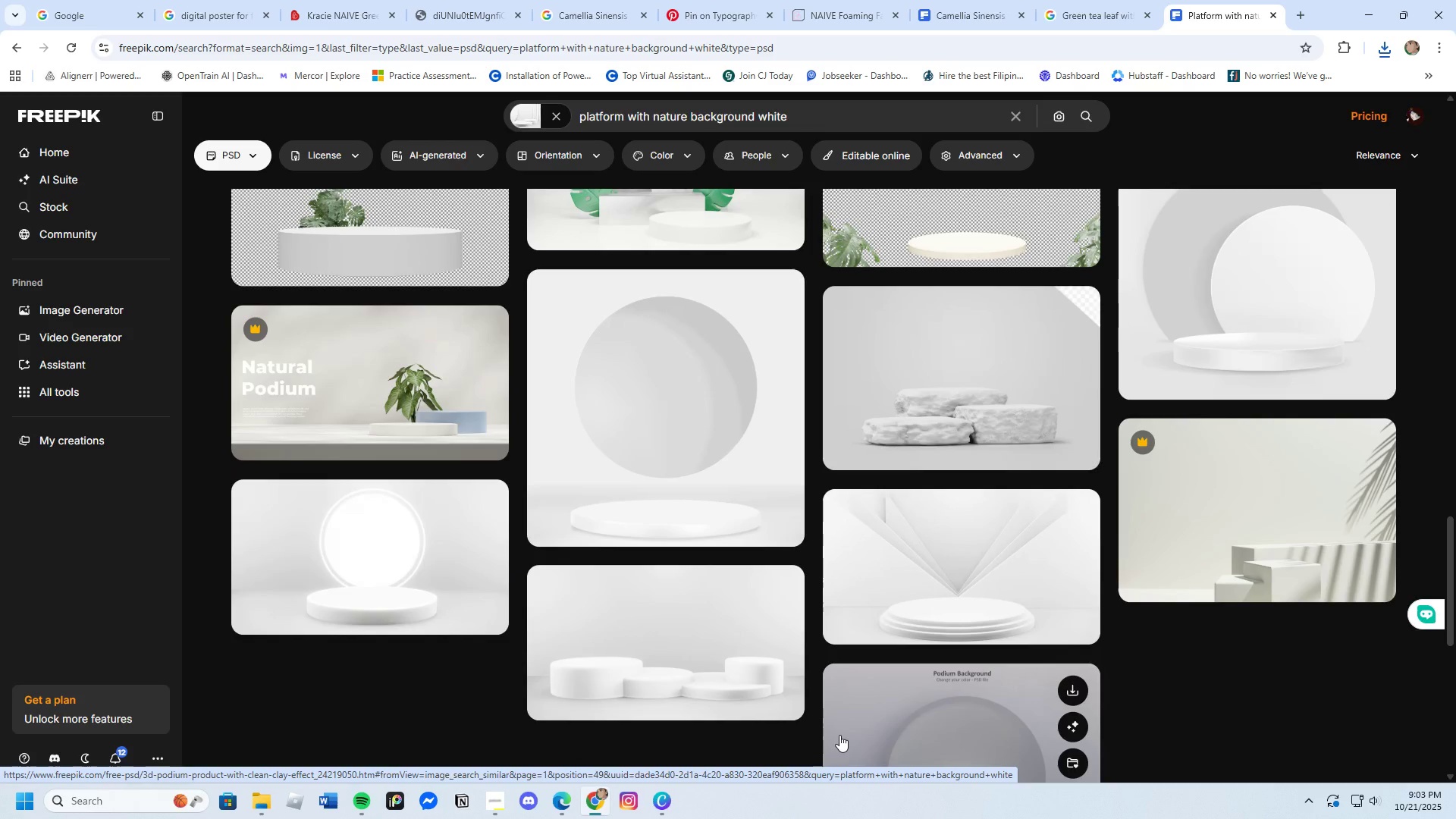 
scroll: coordinate [839, 735], scroll_direction: up, amount: 2.0
 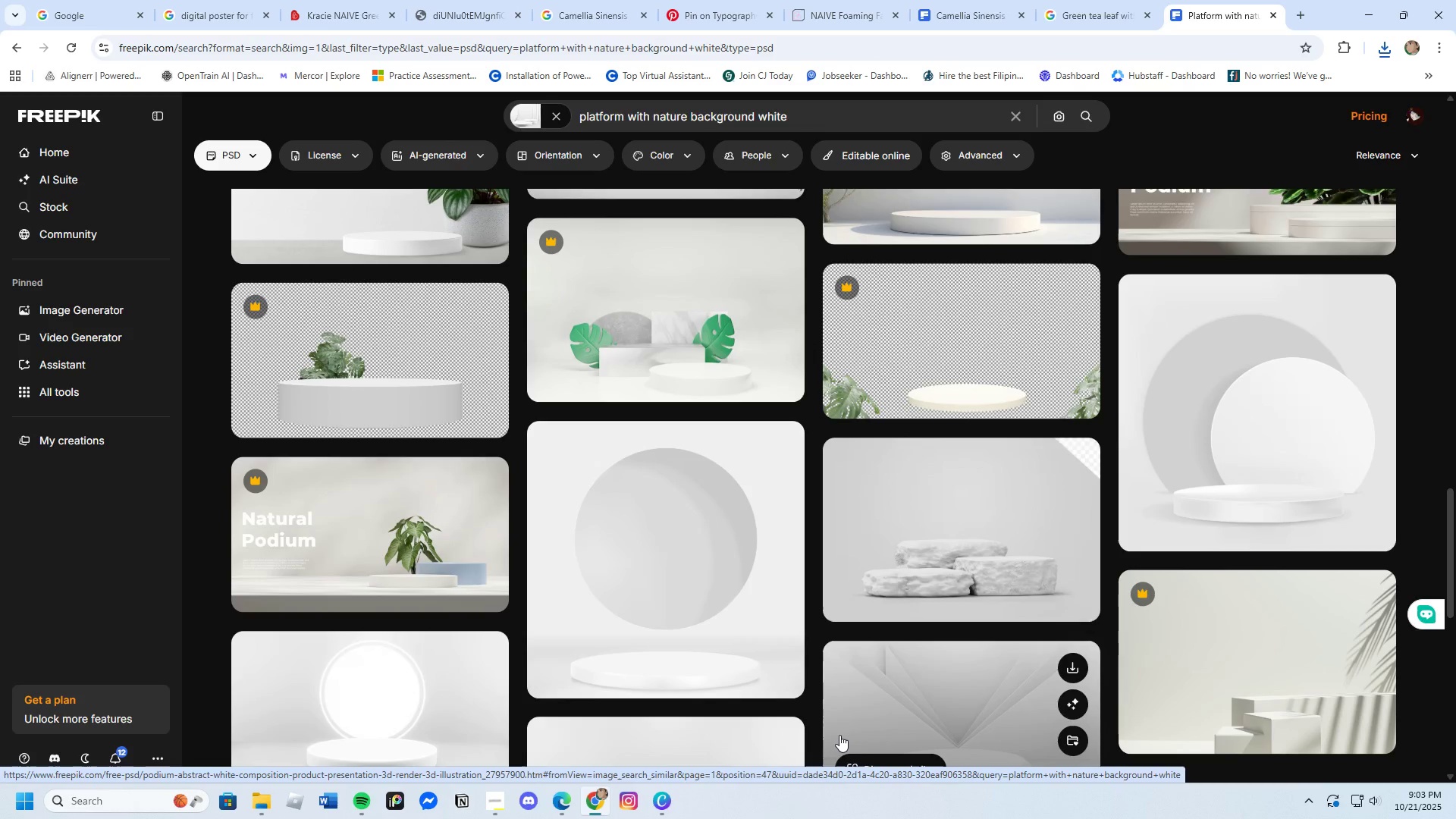 
scroll: coordinate [839, 735], scroll_direction: down, amount: 2.0
 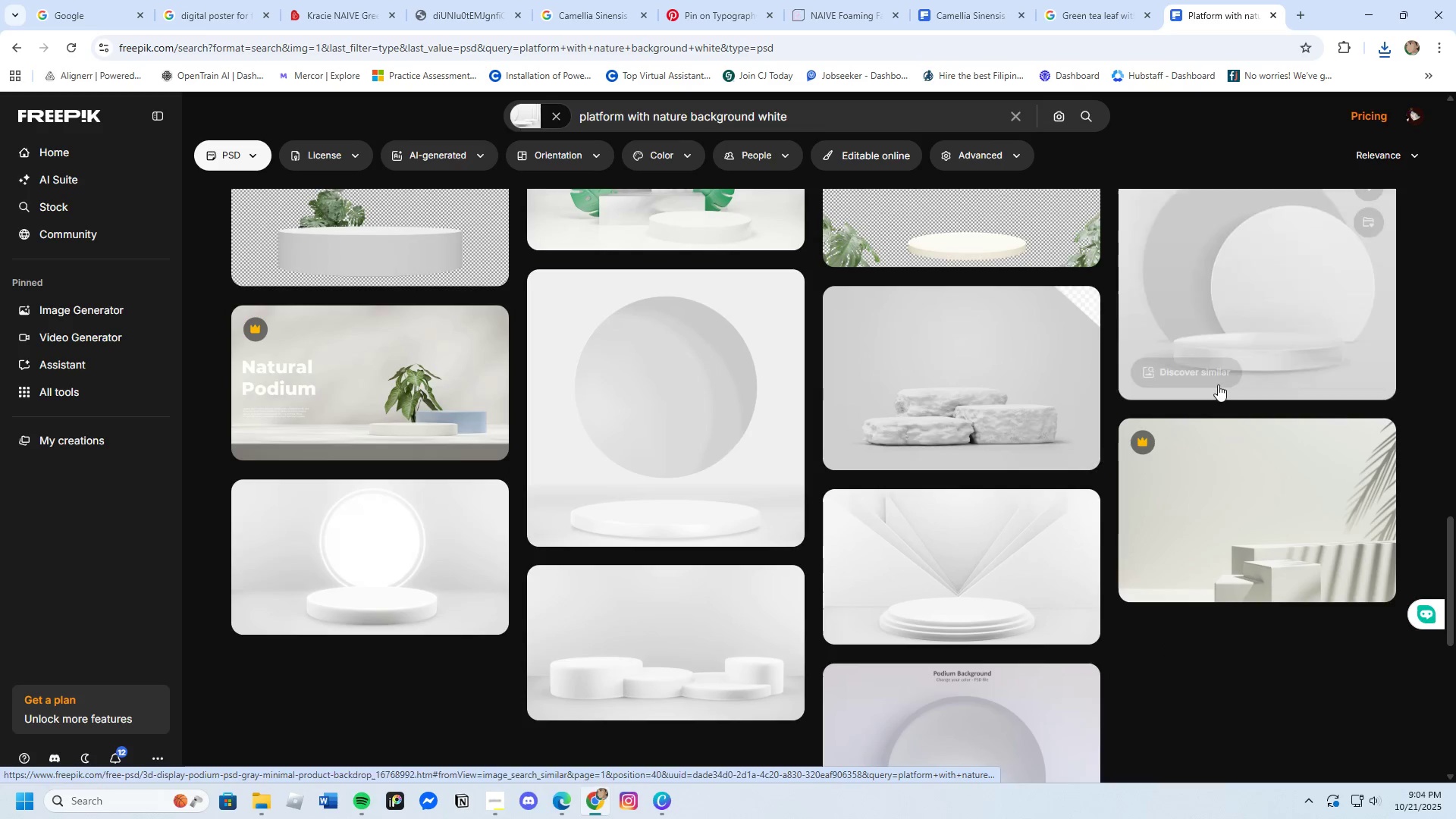 
left_click([1213, 349])
 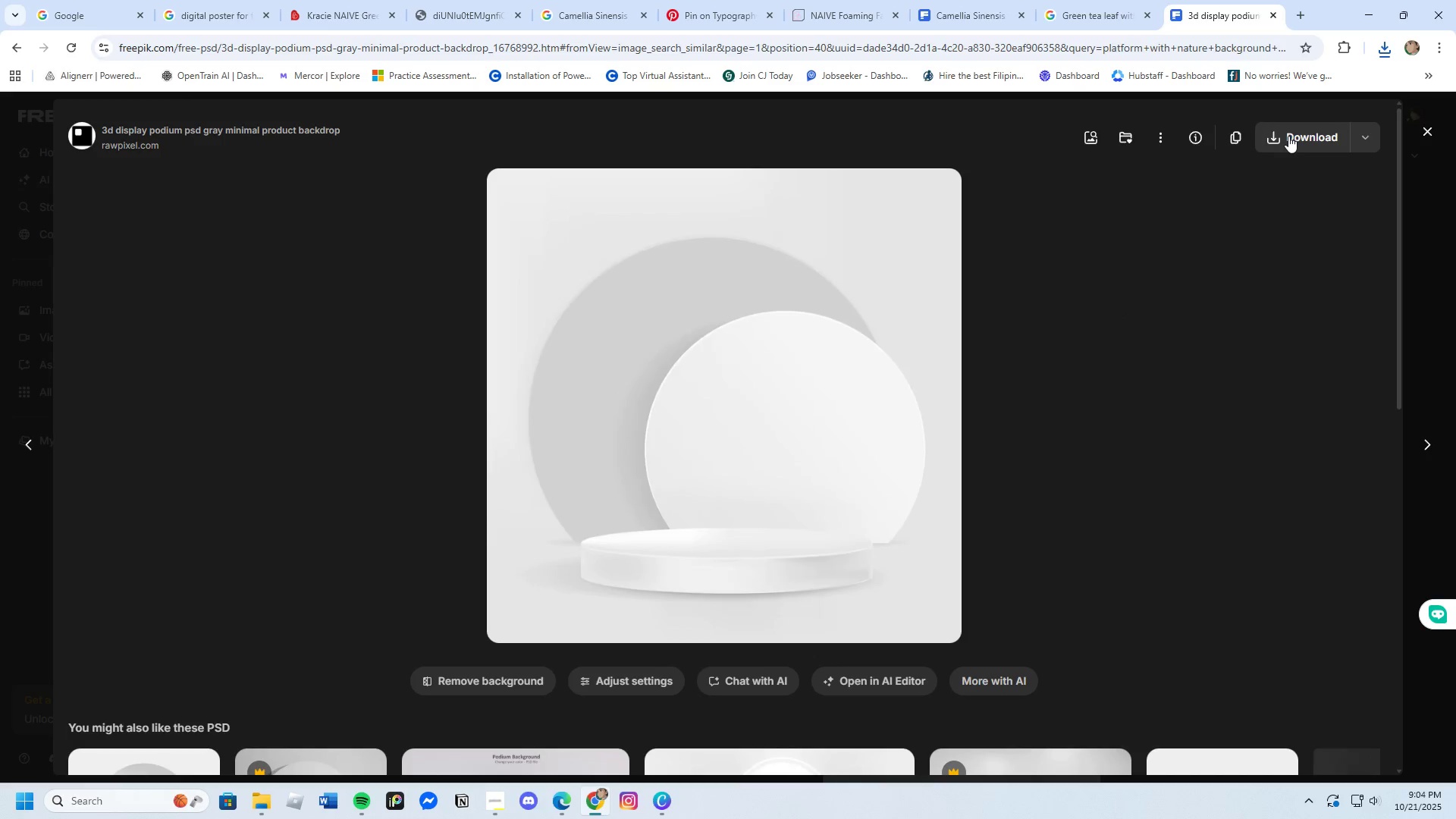 
left_click([1288, 136])
 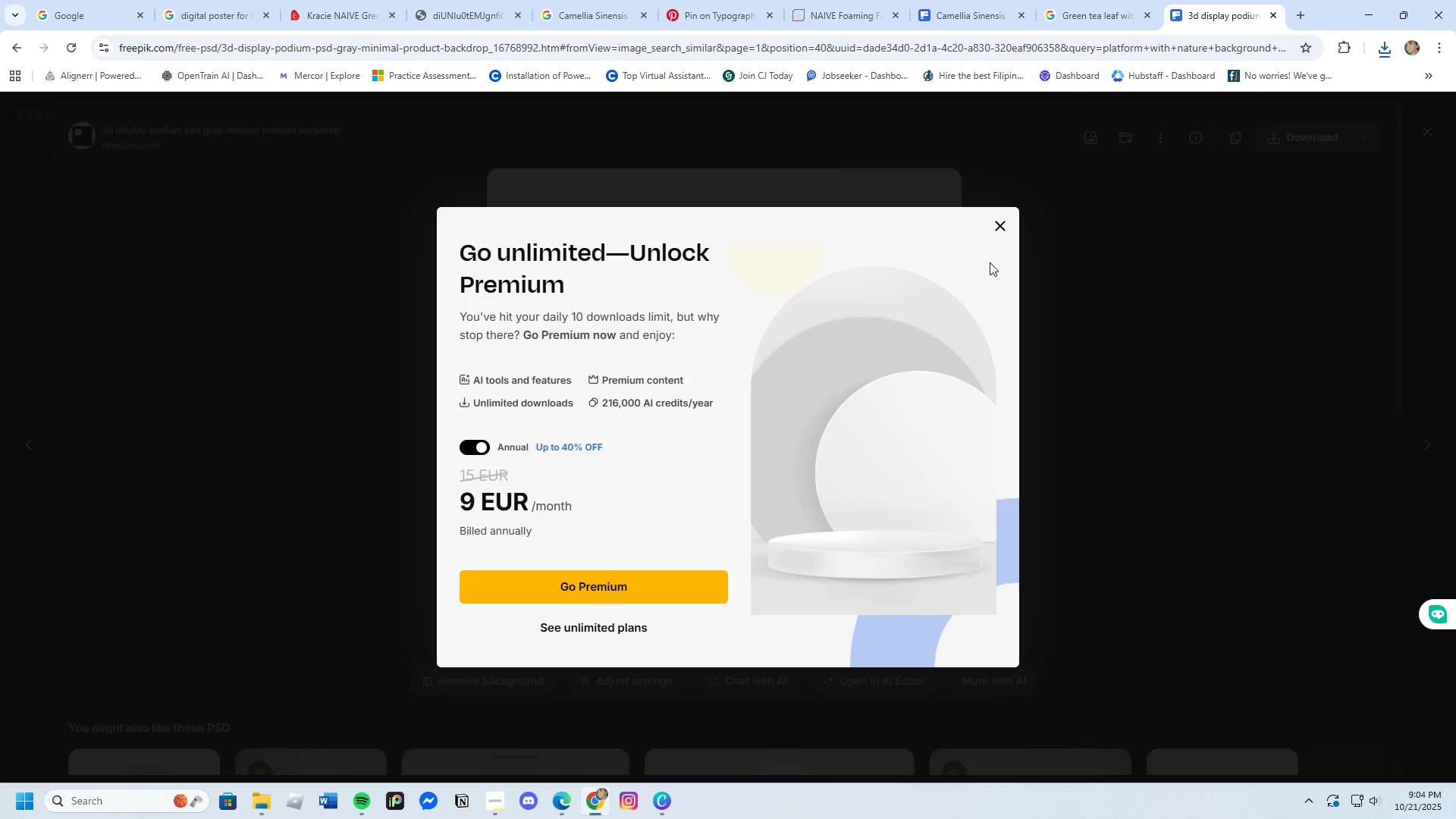 
left_click([1004, 220])
 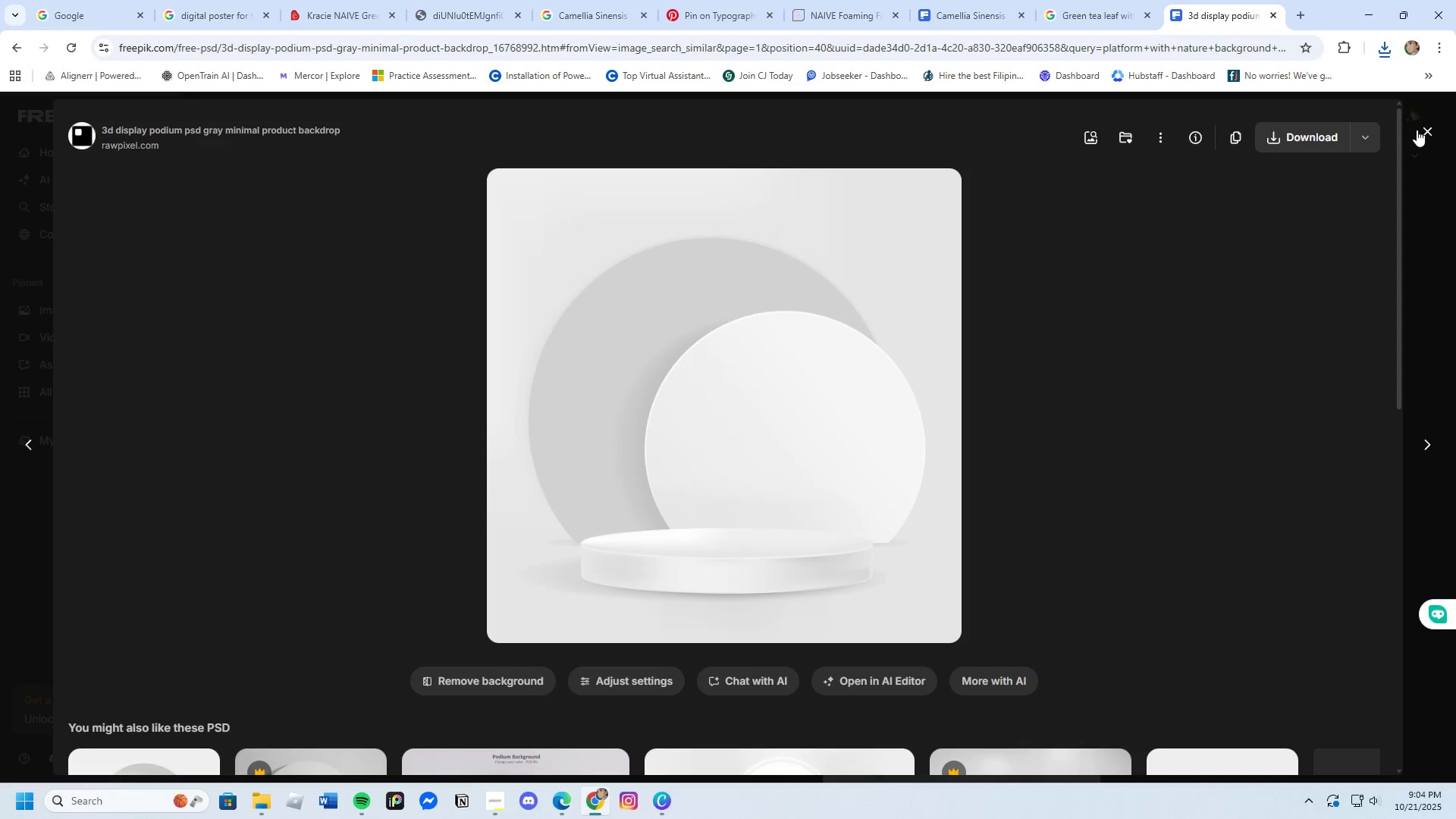 
left_click([1417, 130])
 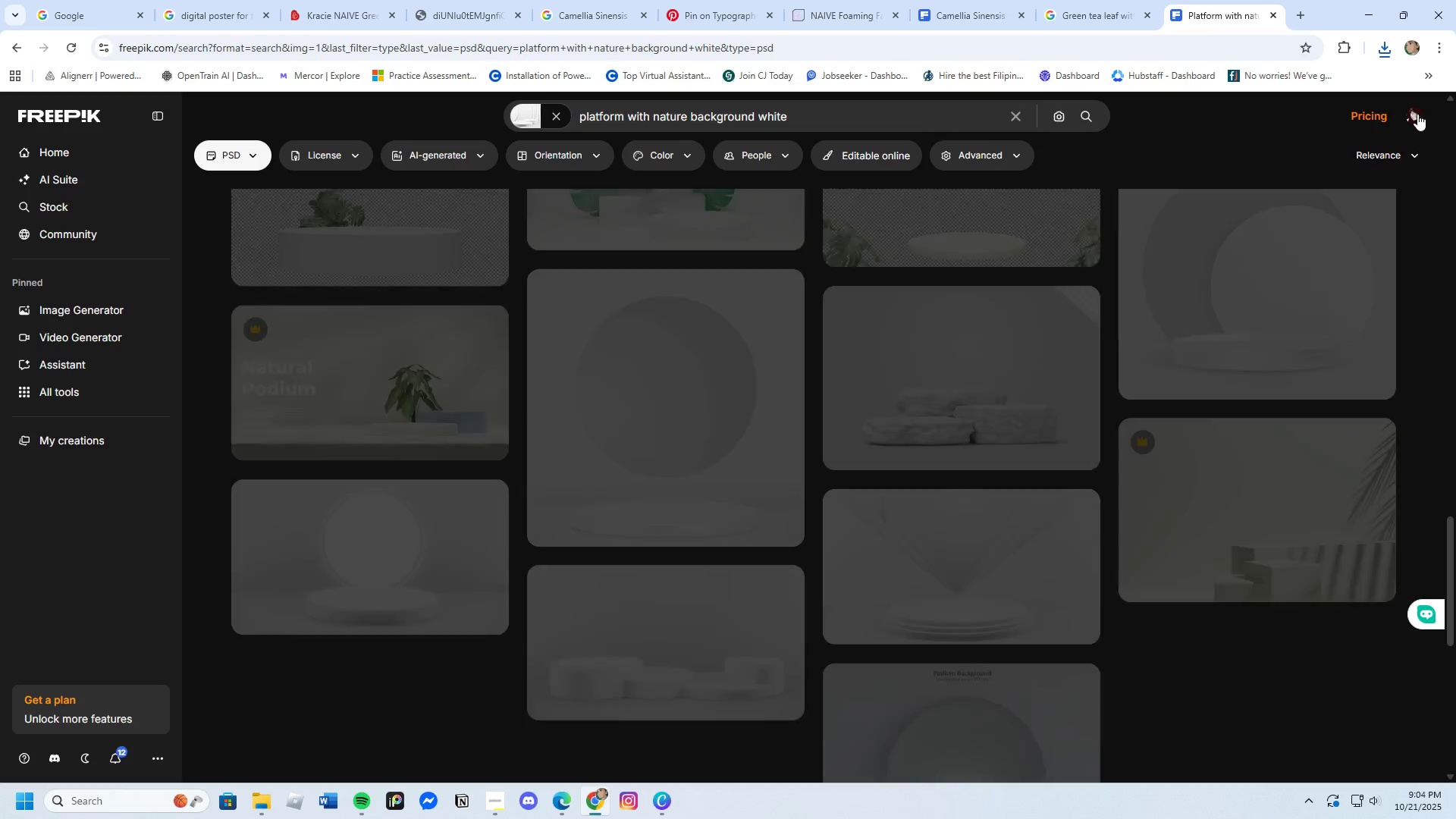 
left_click([1417, 113])
 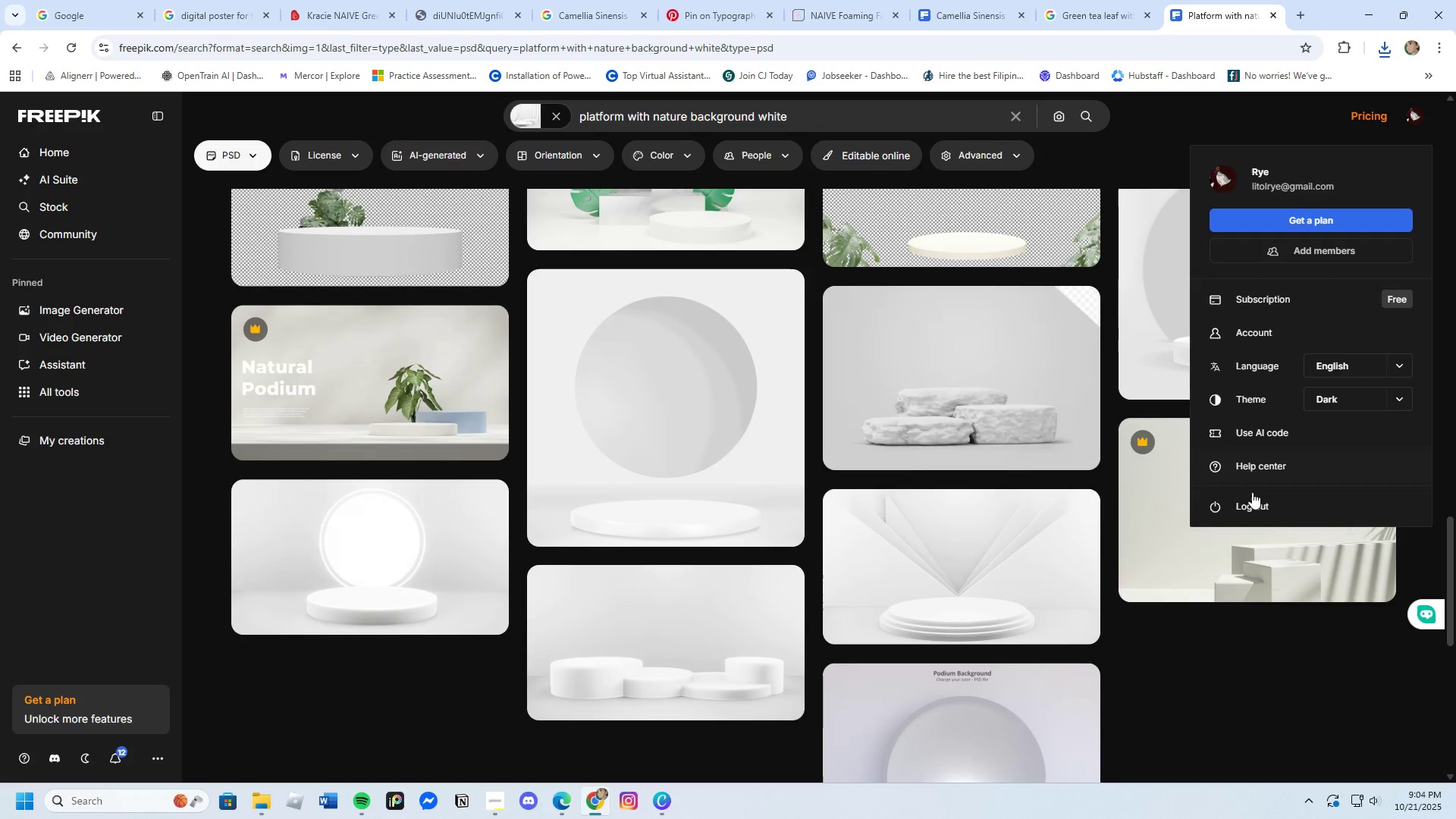 
left_click([1250, 498])
 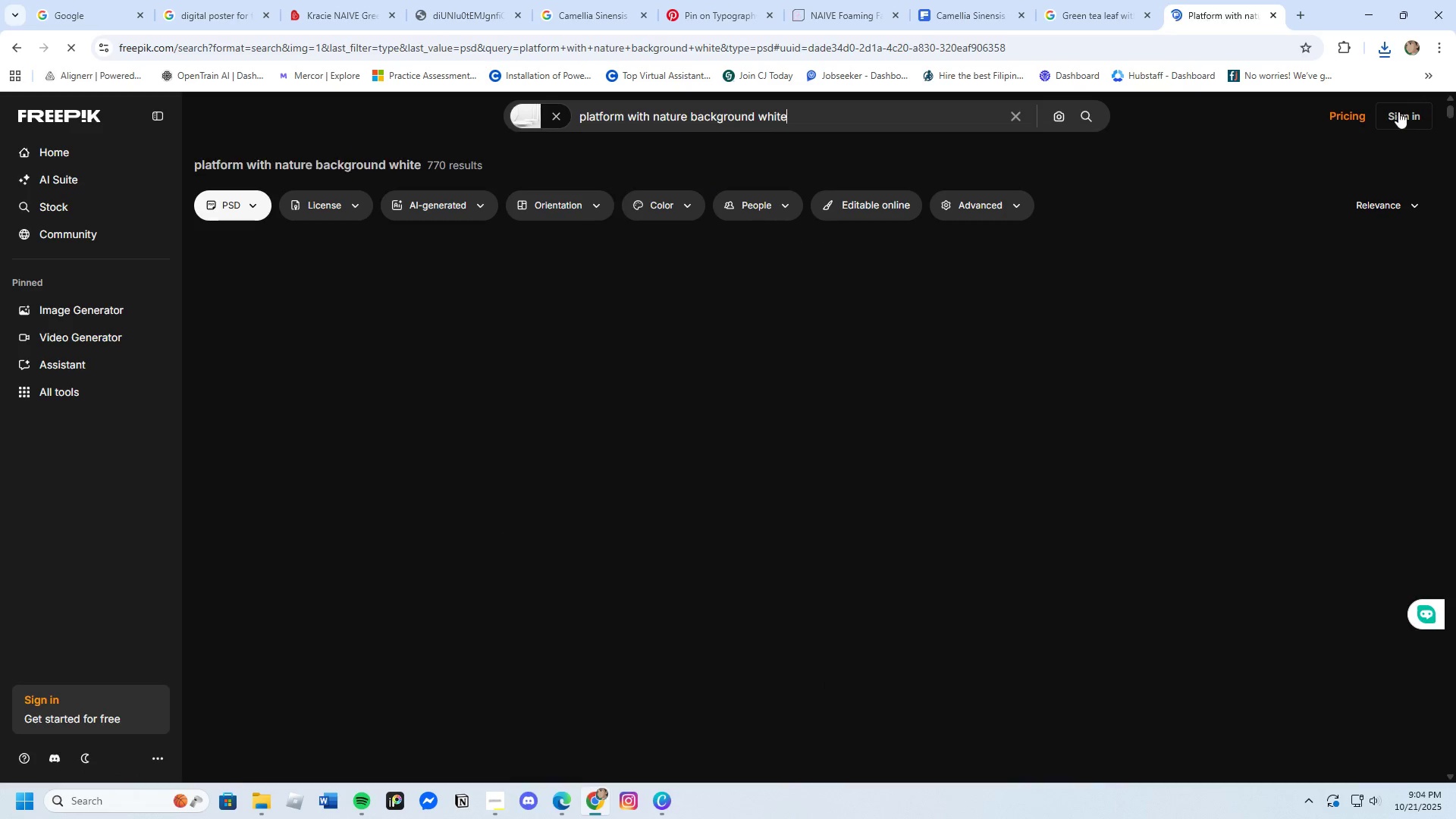 
left_click([1398, 114])
 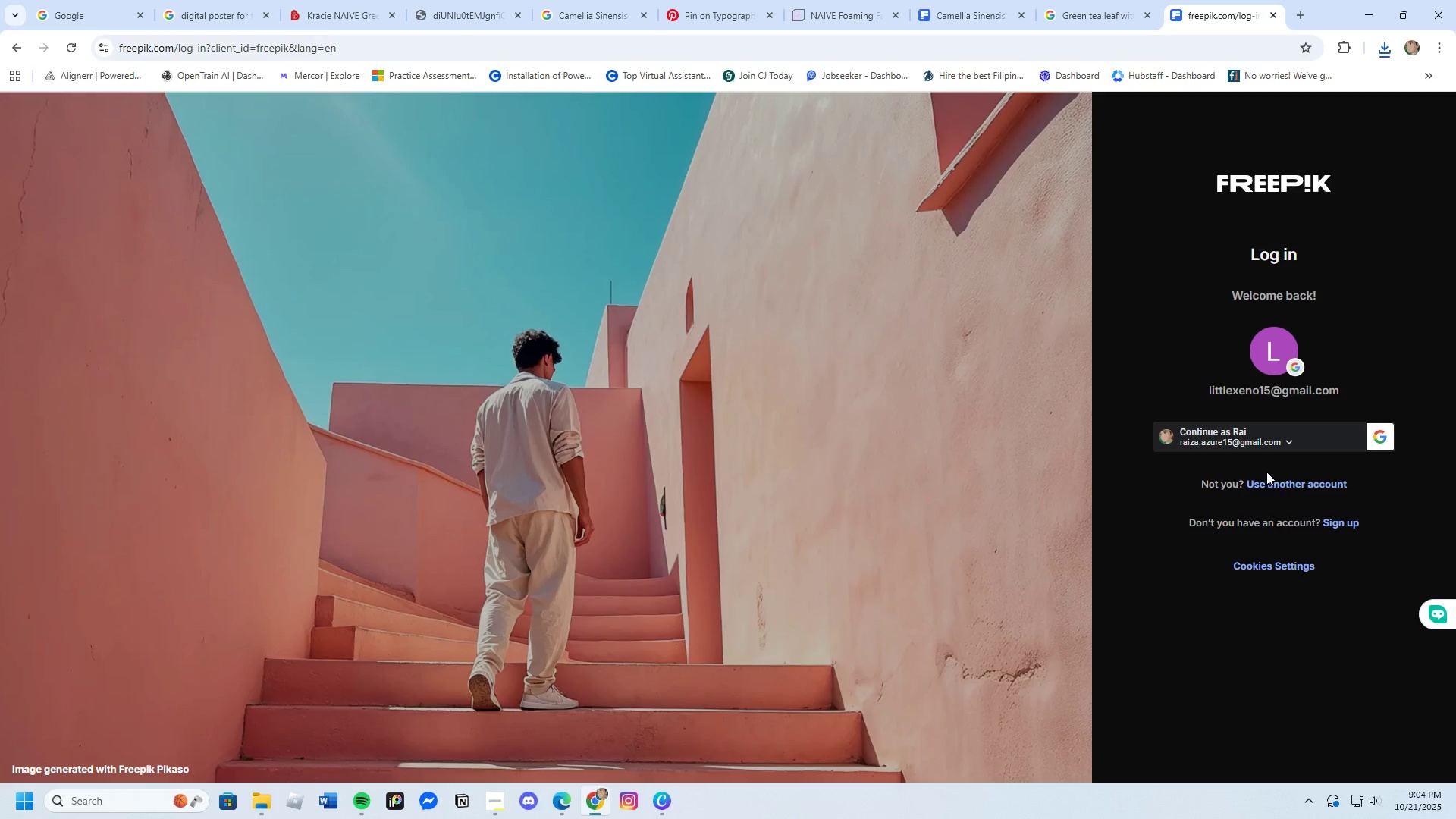 
left_click([1257, 443])
 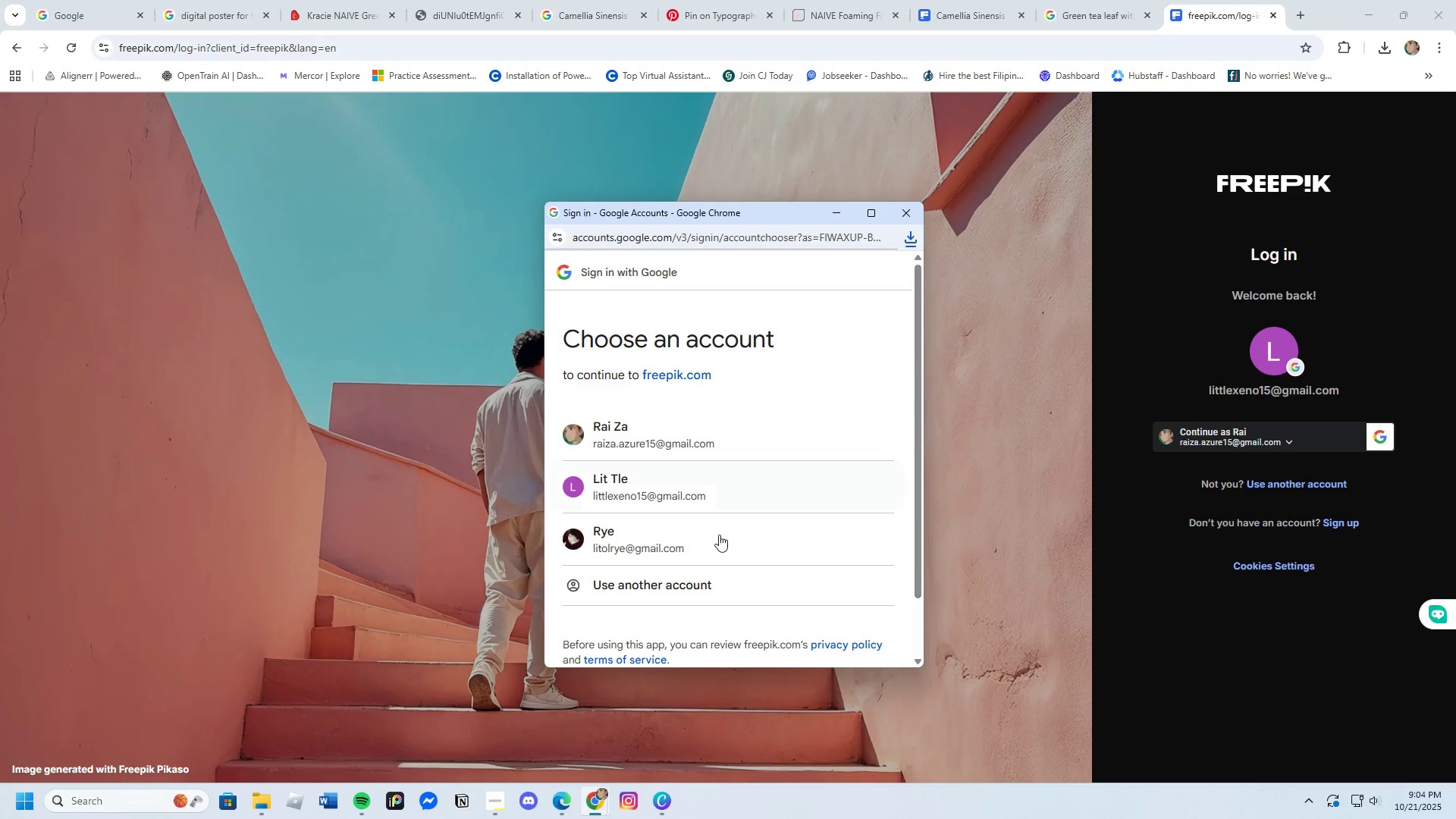 
left_click([682, 447])
 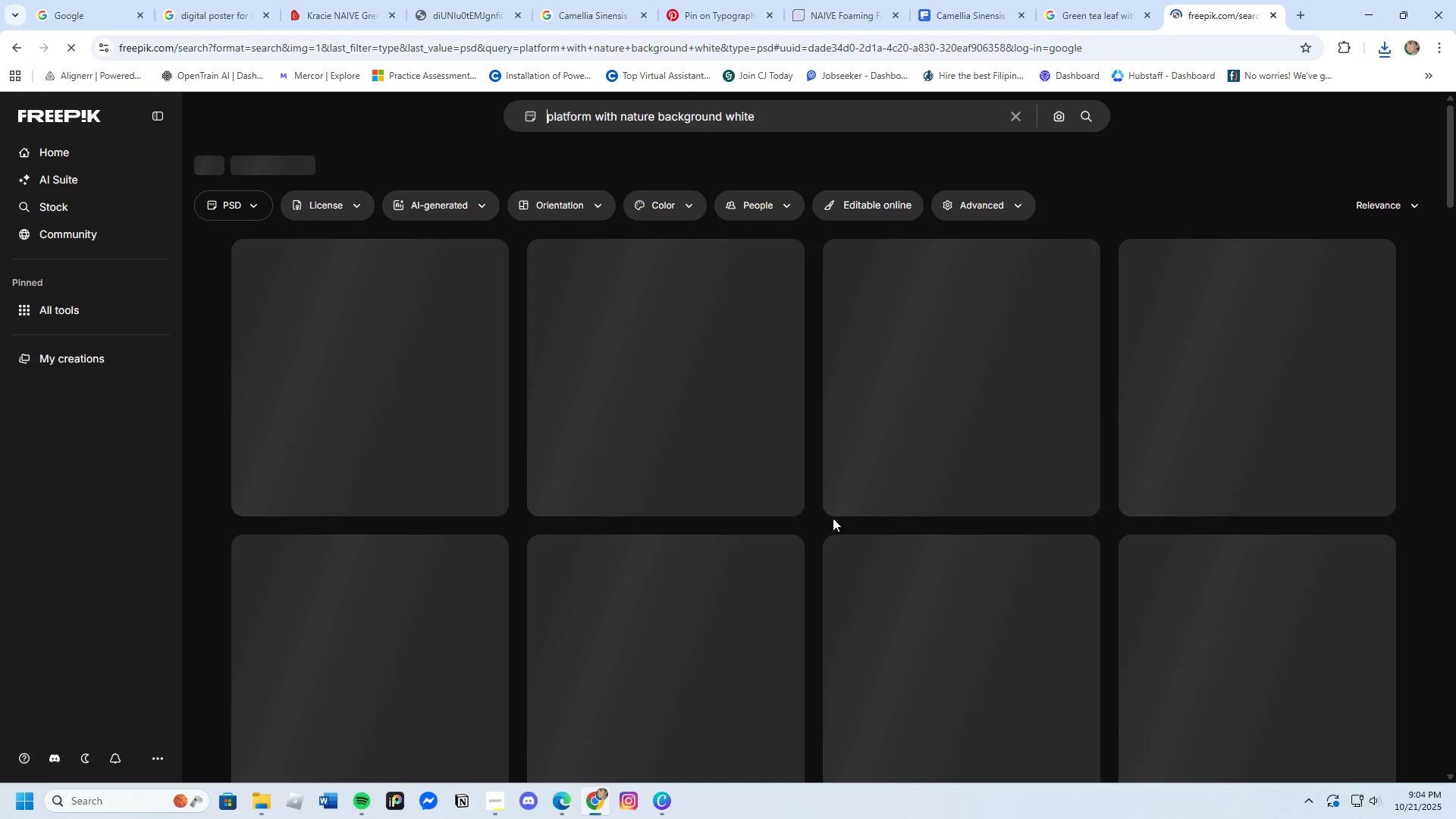 
wait(8.59)
 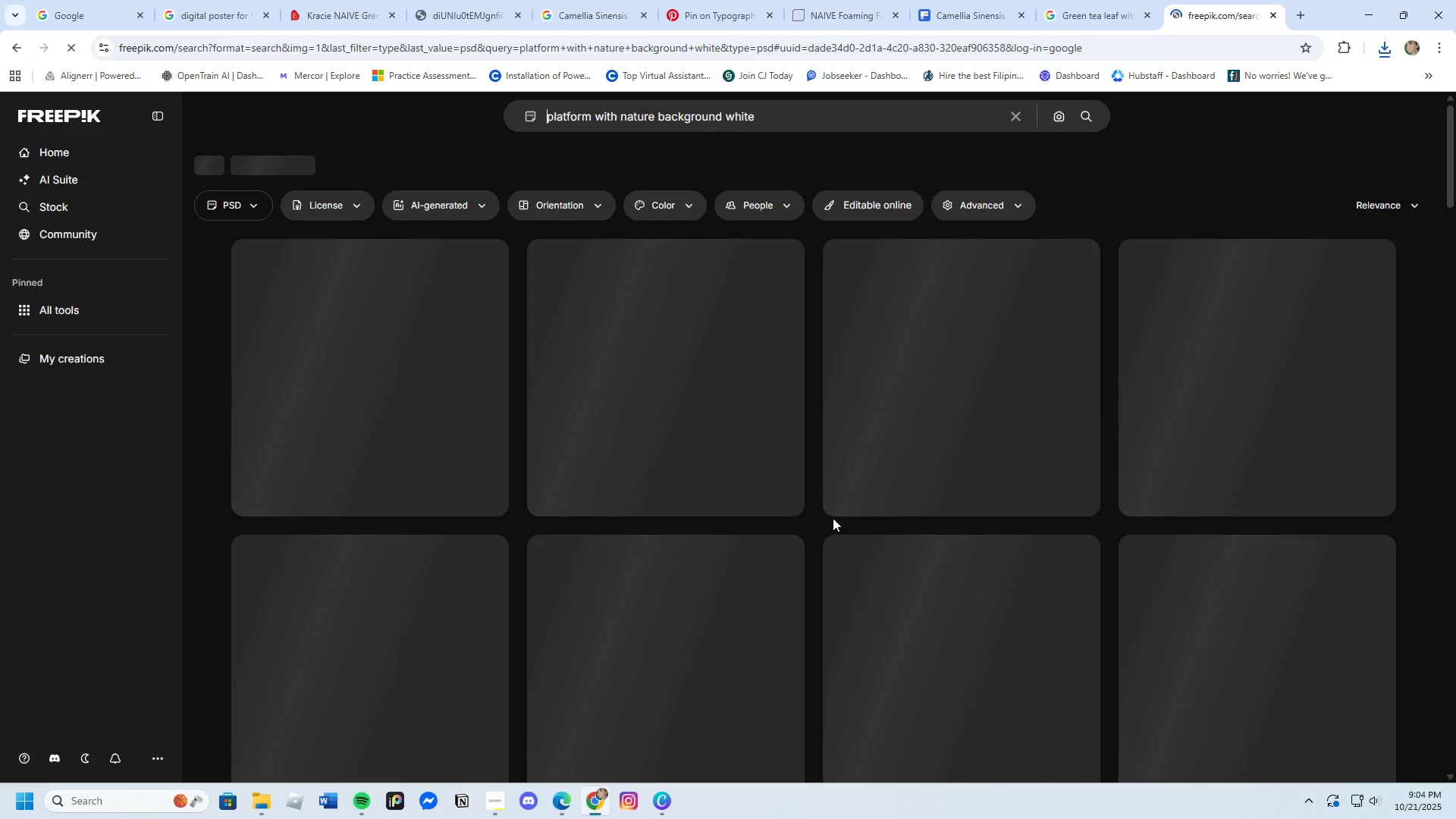 
scroll: coordinate [983, 579], scroll_direction: down, amount: 17.0
 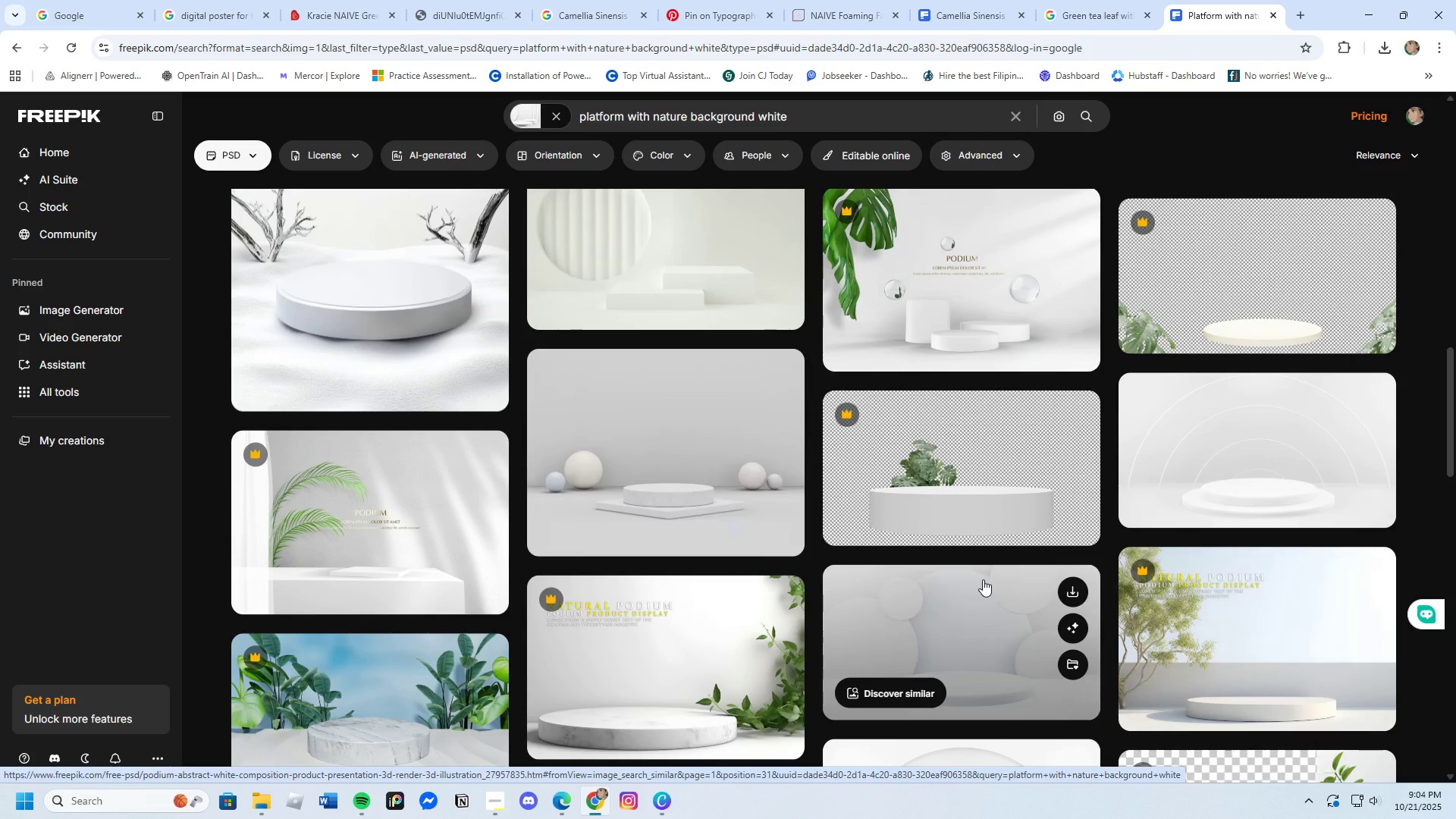 
wait(8.37)
 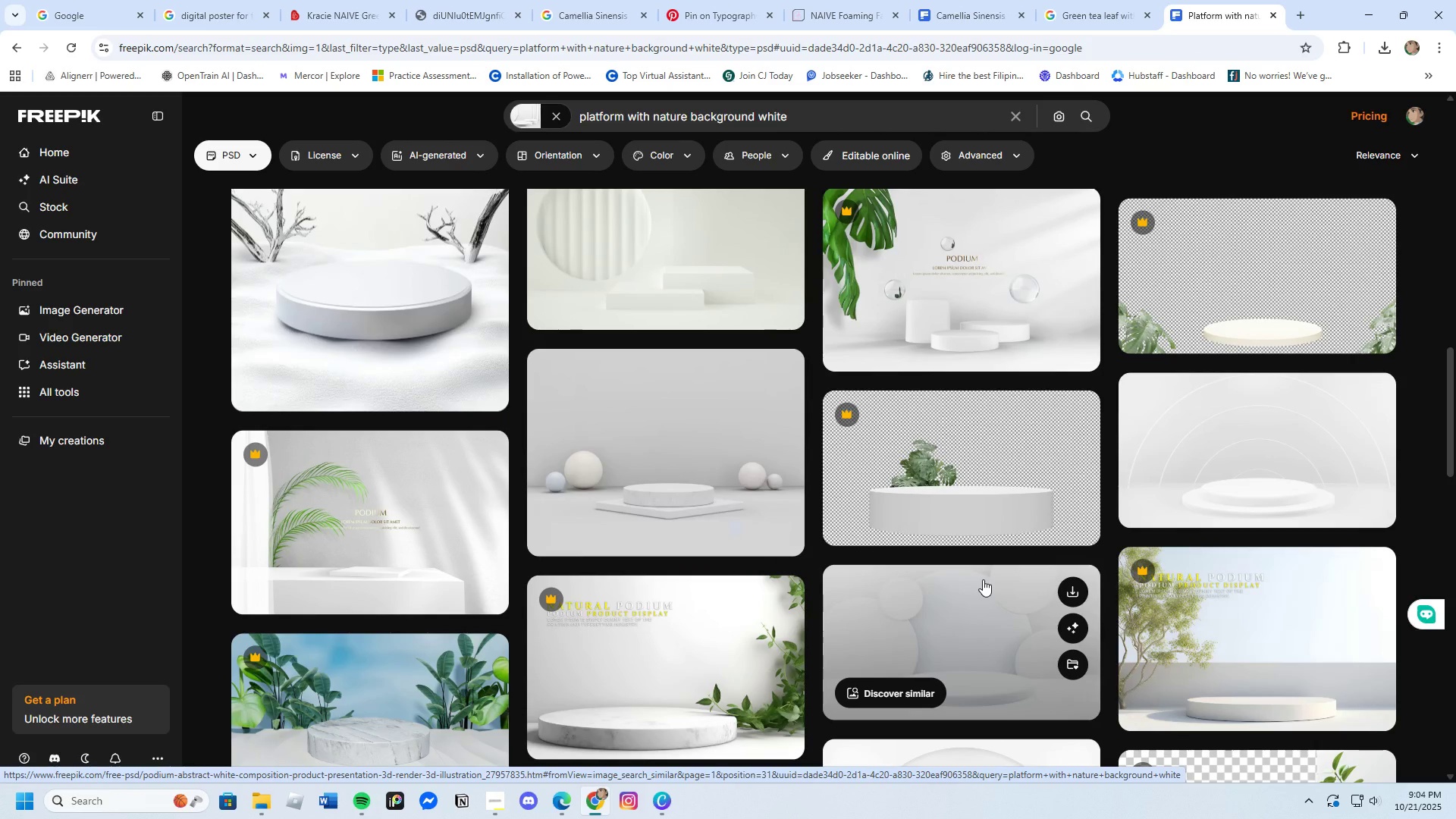 
scroll: coordinate [983, 579], scroll_direction: down, amount: 4.0
 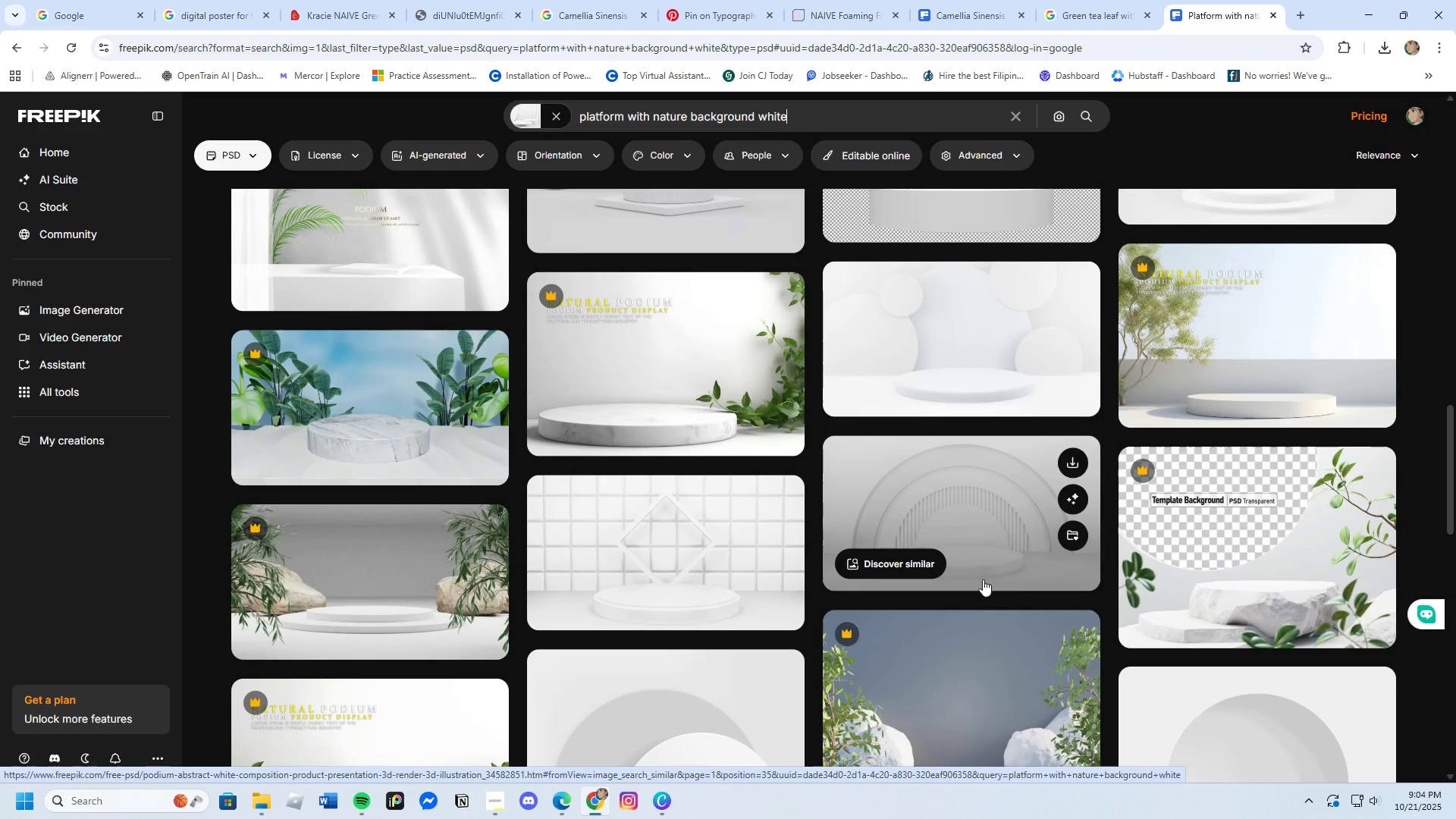 
scroll: coordinate [983, 579], scroll_direction: up, amount: 2.0
 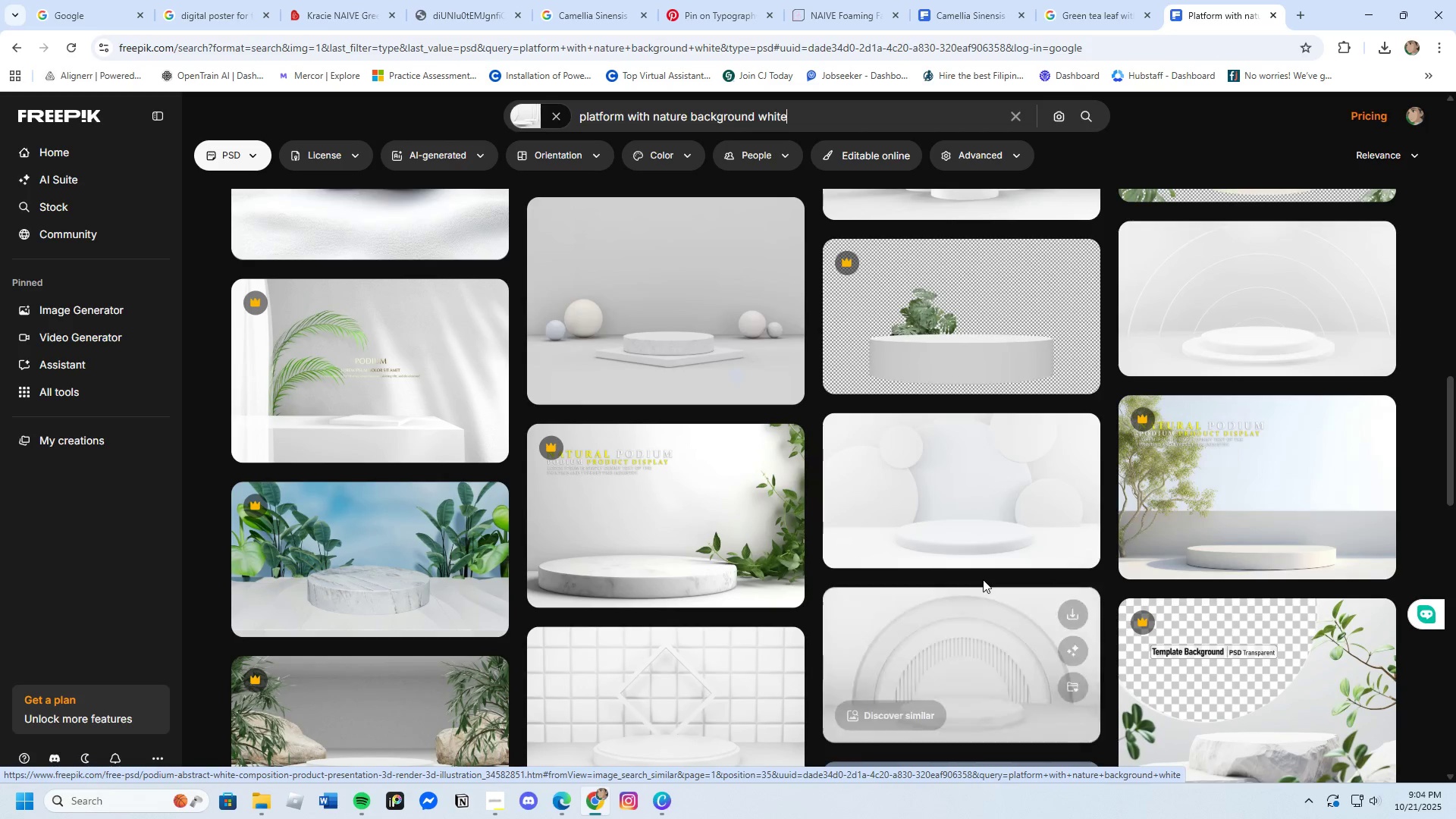 
scroll: coordinate [983, 579], scroll_direction: down, amount: 5.0
 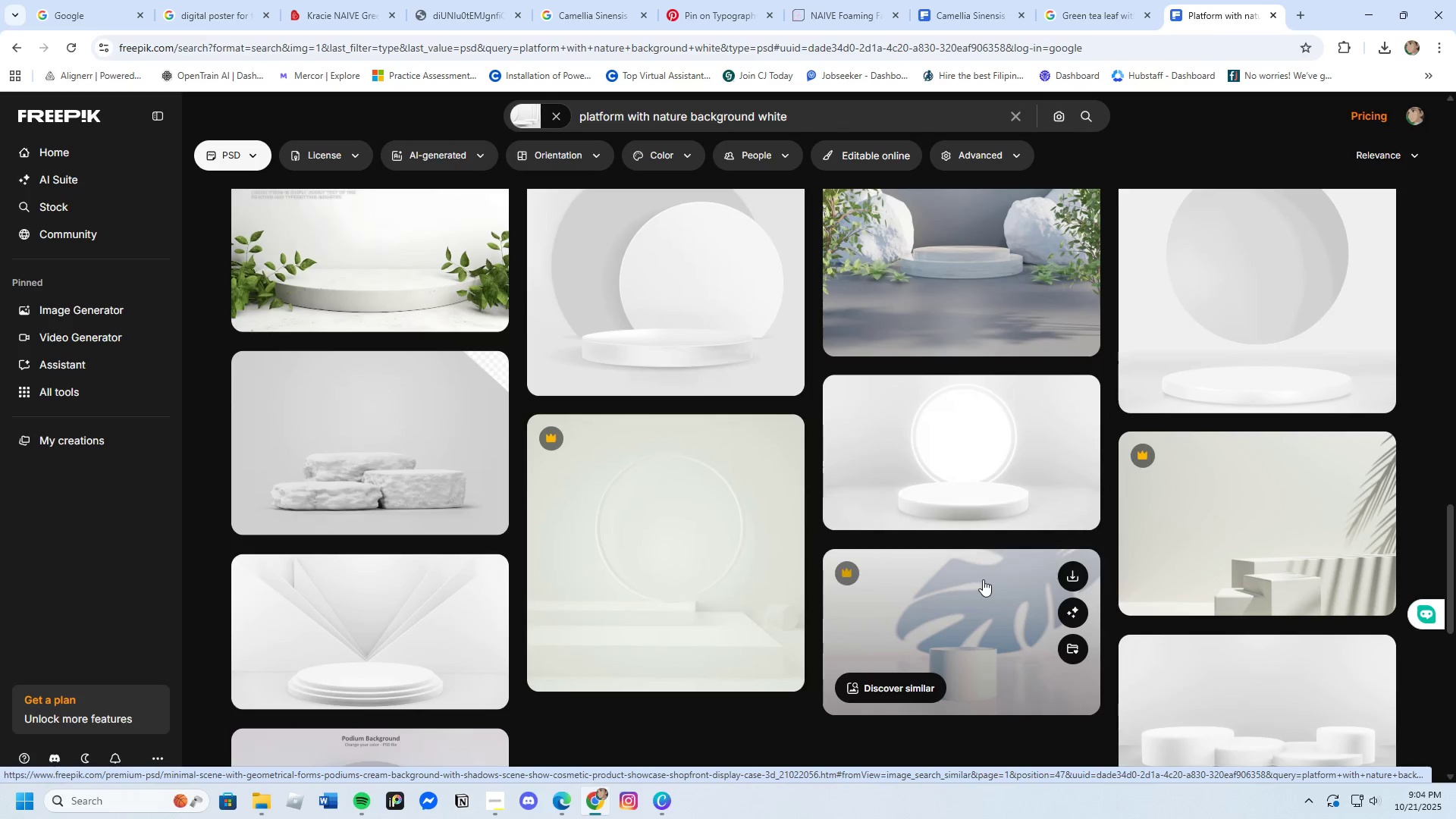 
scroll: coordinate [983, 579], scroll_direction: up, amount: 1.0
 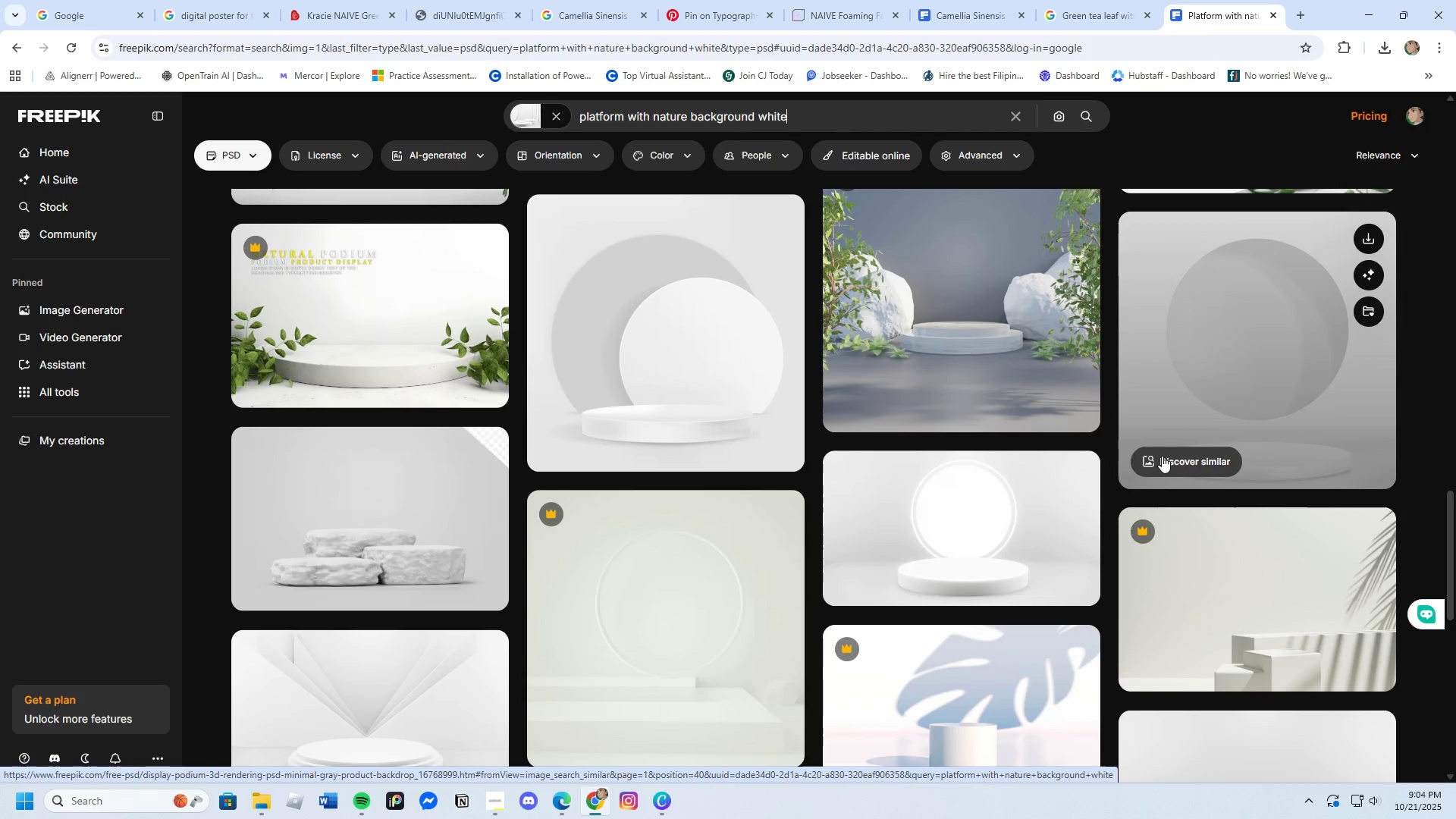 
left_click([1162, 457])
 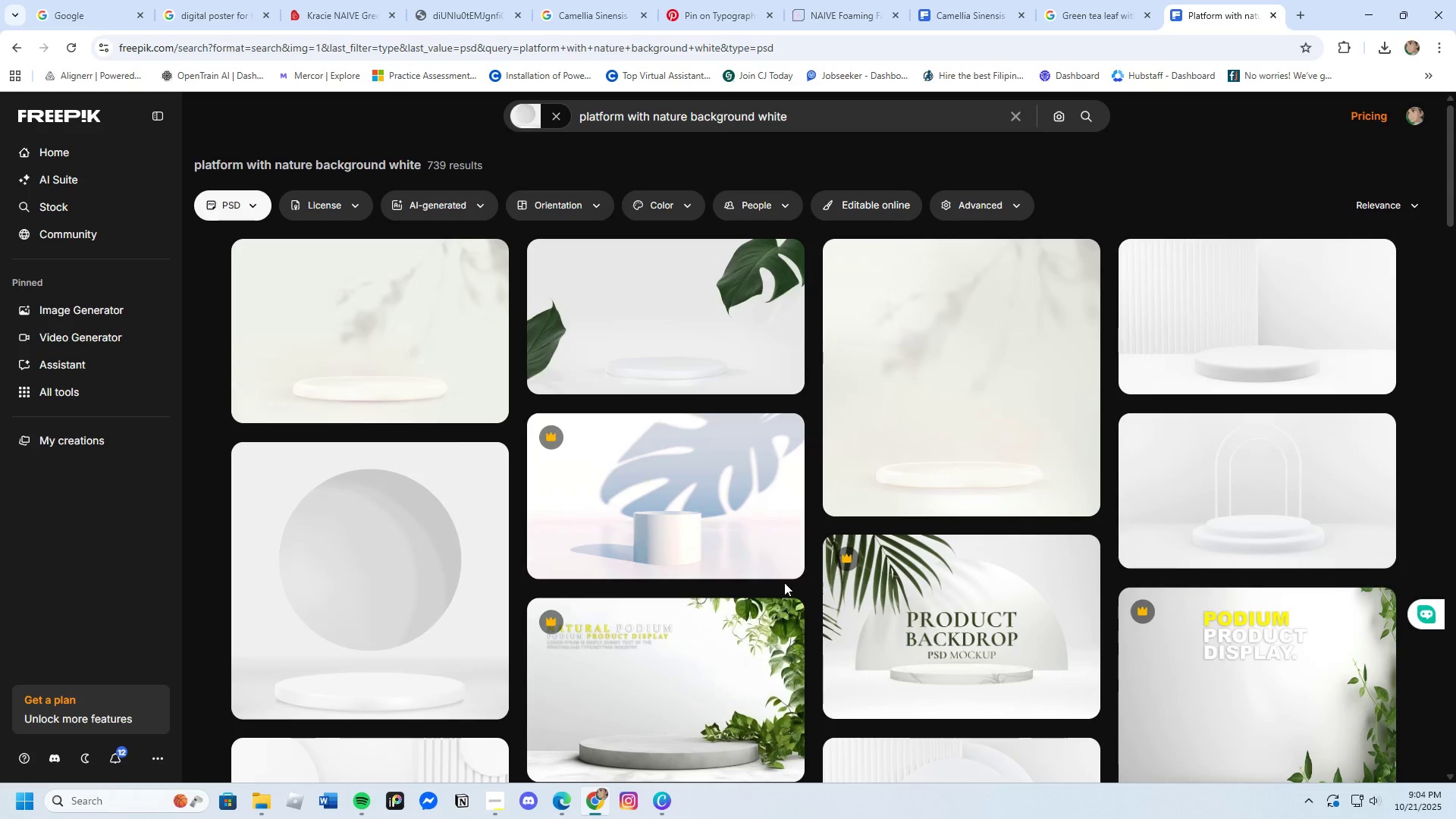 
wait(5.18)
 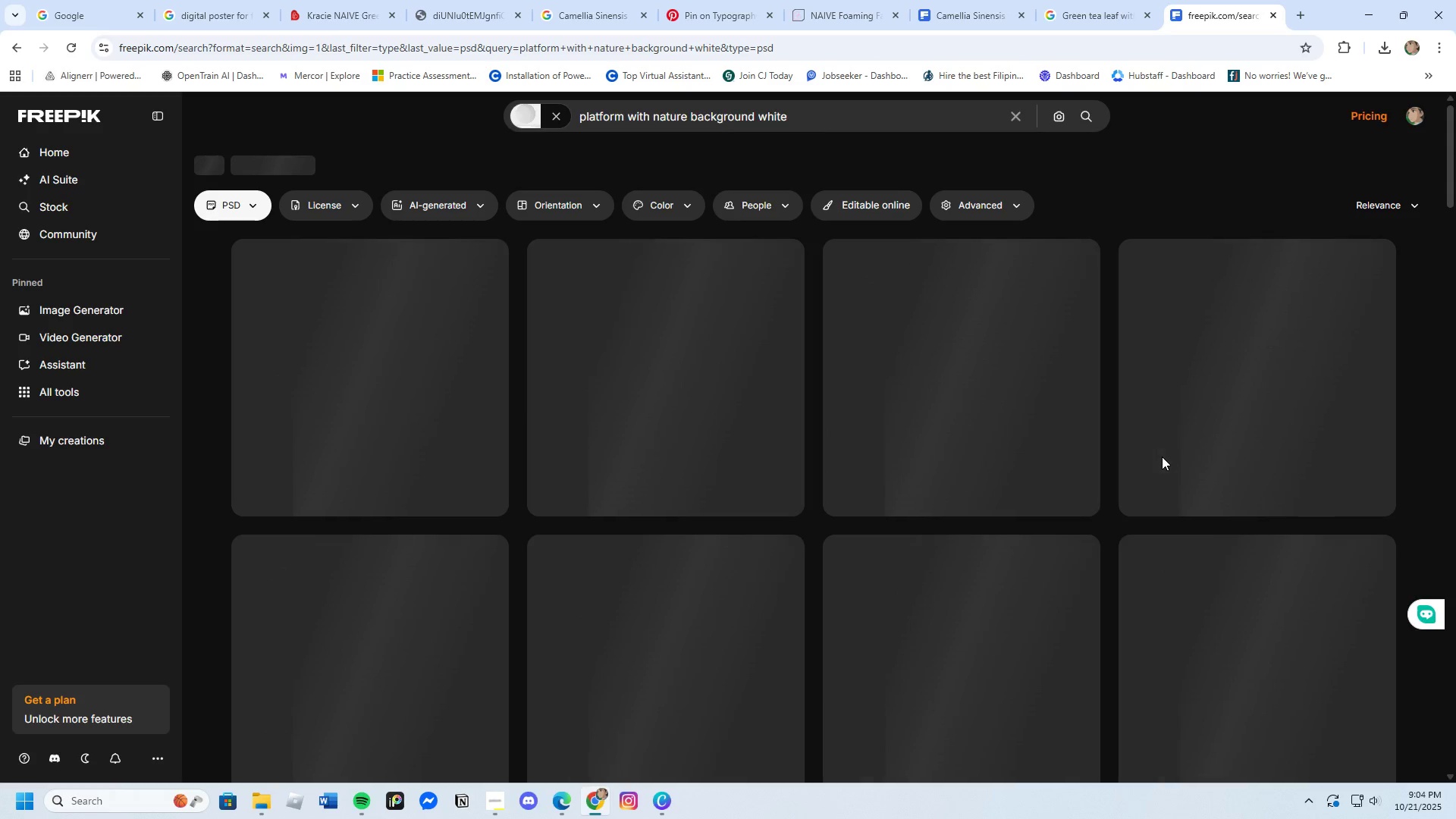 
scroll: coordinate [785, 582], scroll_direction: down, amount: 3.0
 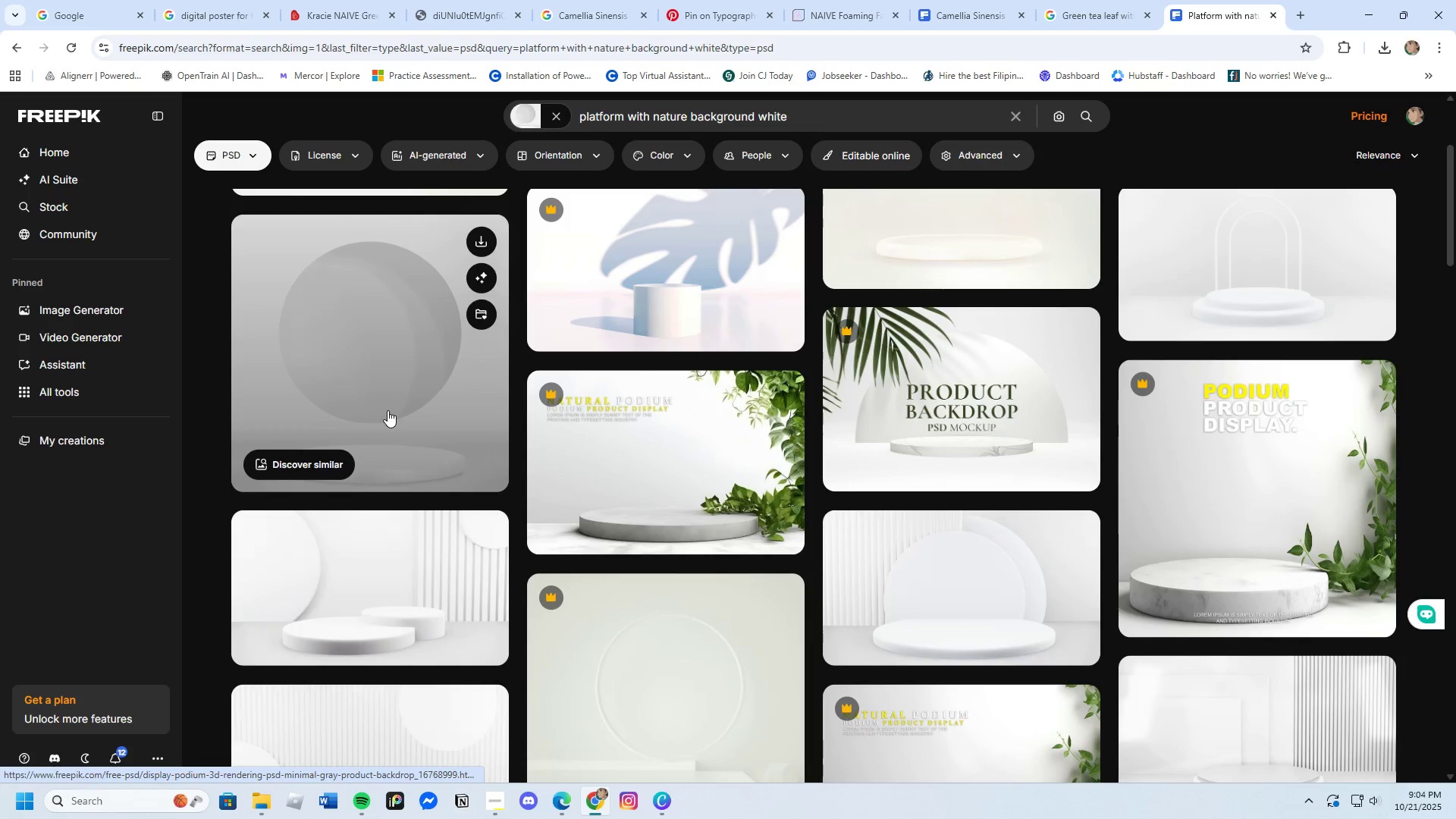 
left_click([388, 410])
 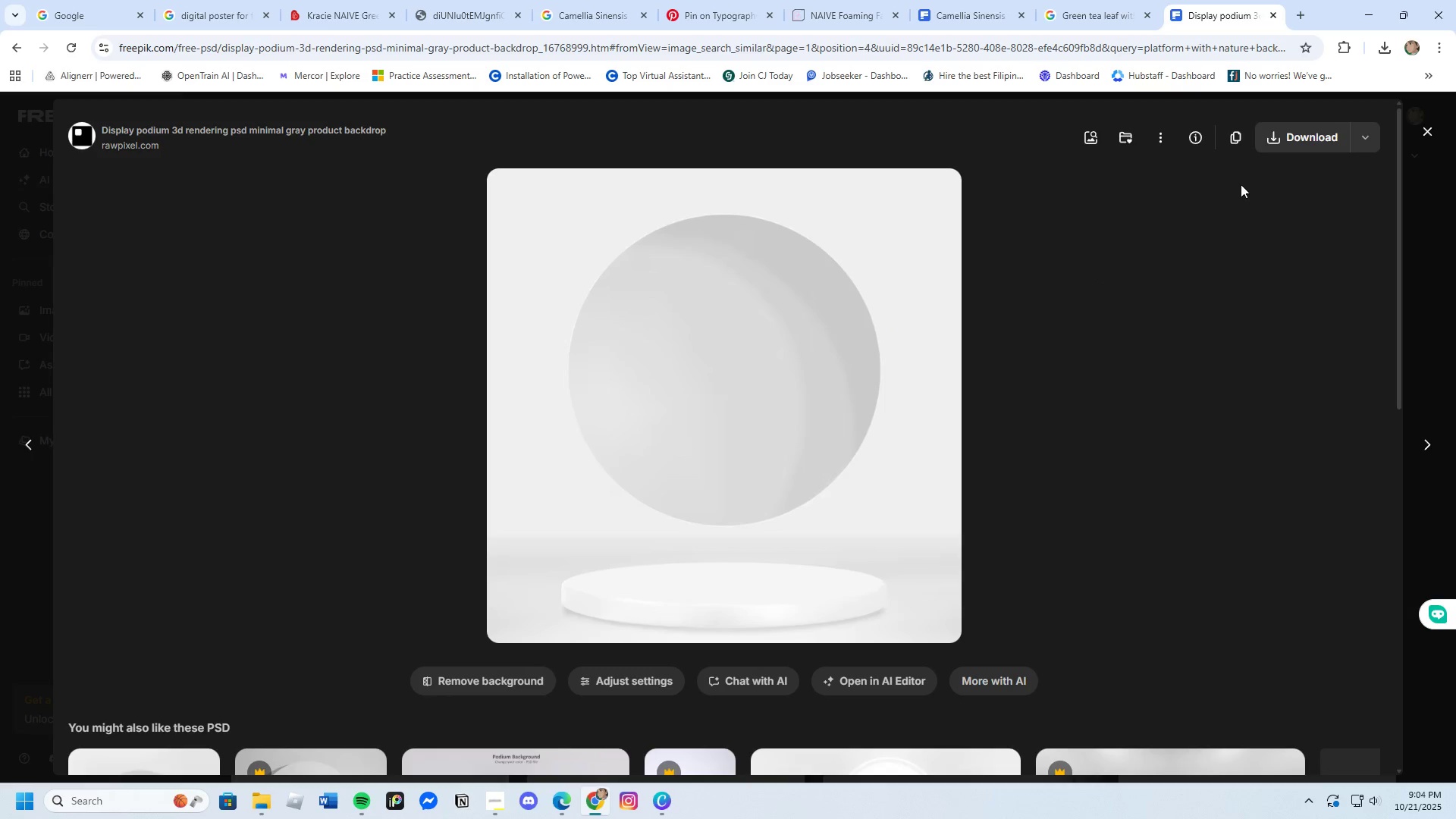 
left_click([1268, 133])
 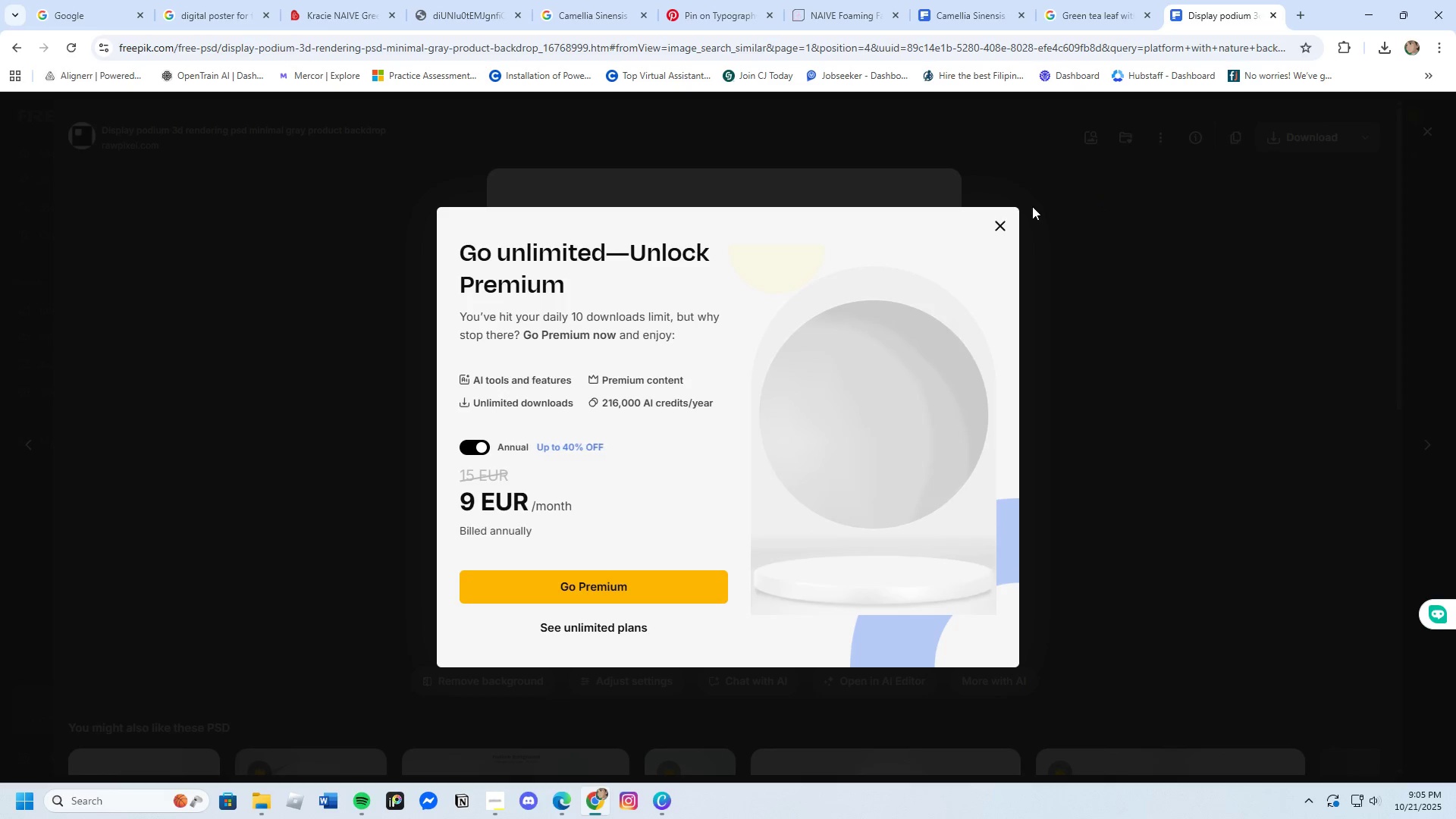 
left_click([997, 224])
 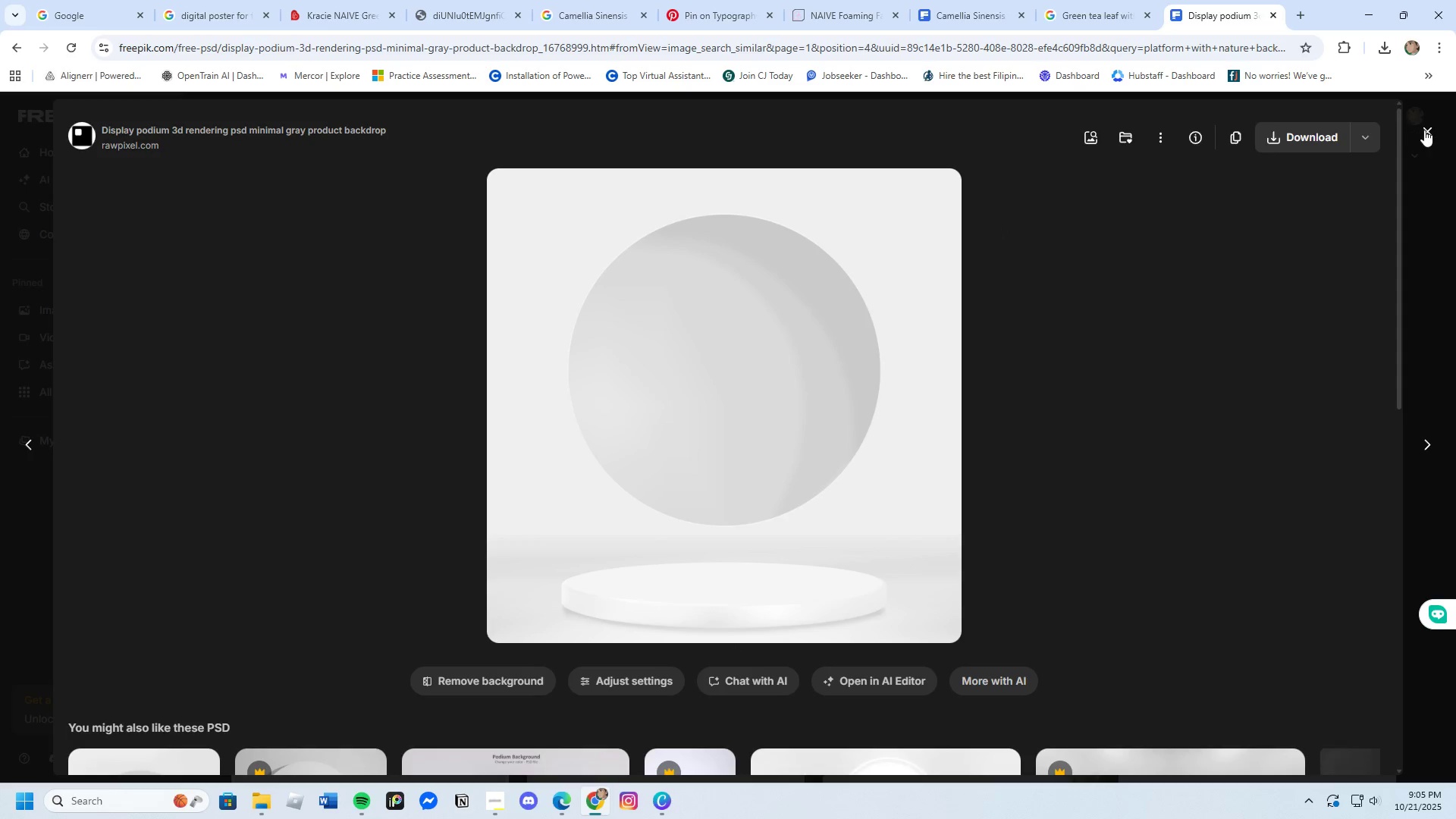 
left_click([1428, 129])
 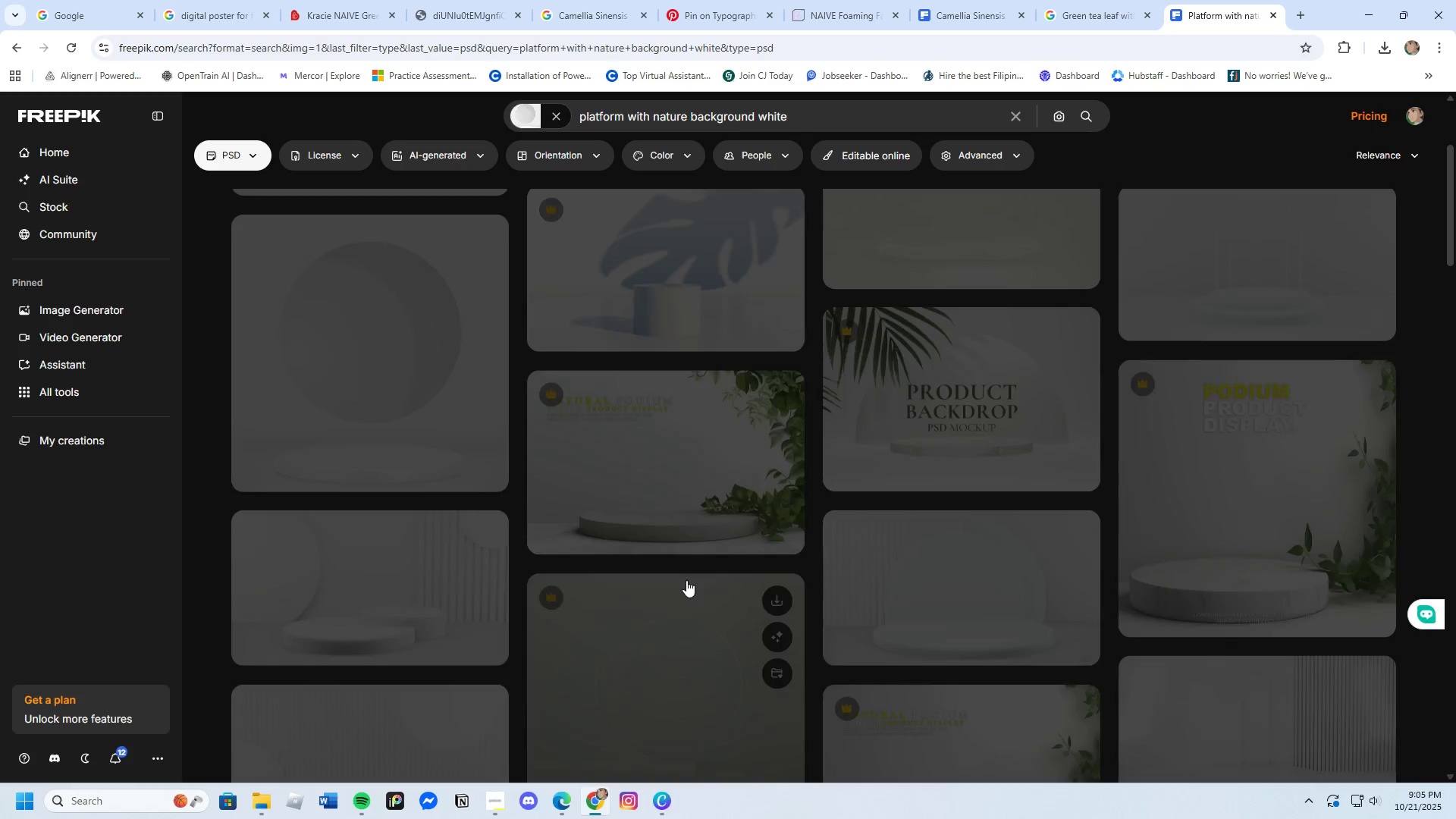 
scroll: coordinate [686, 580], scroll_direction: down, amount: 8.0
 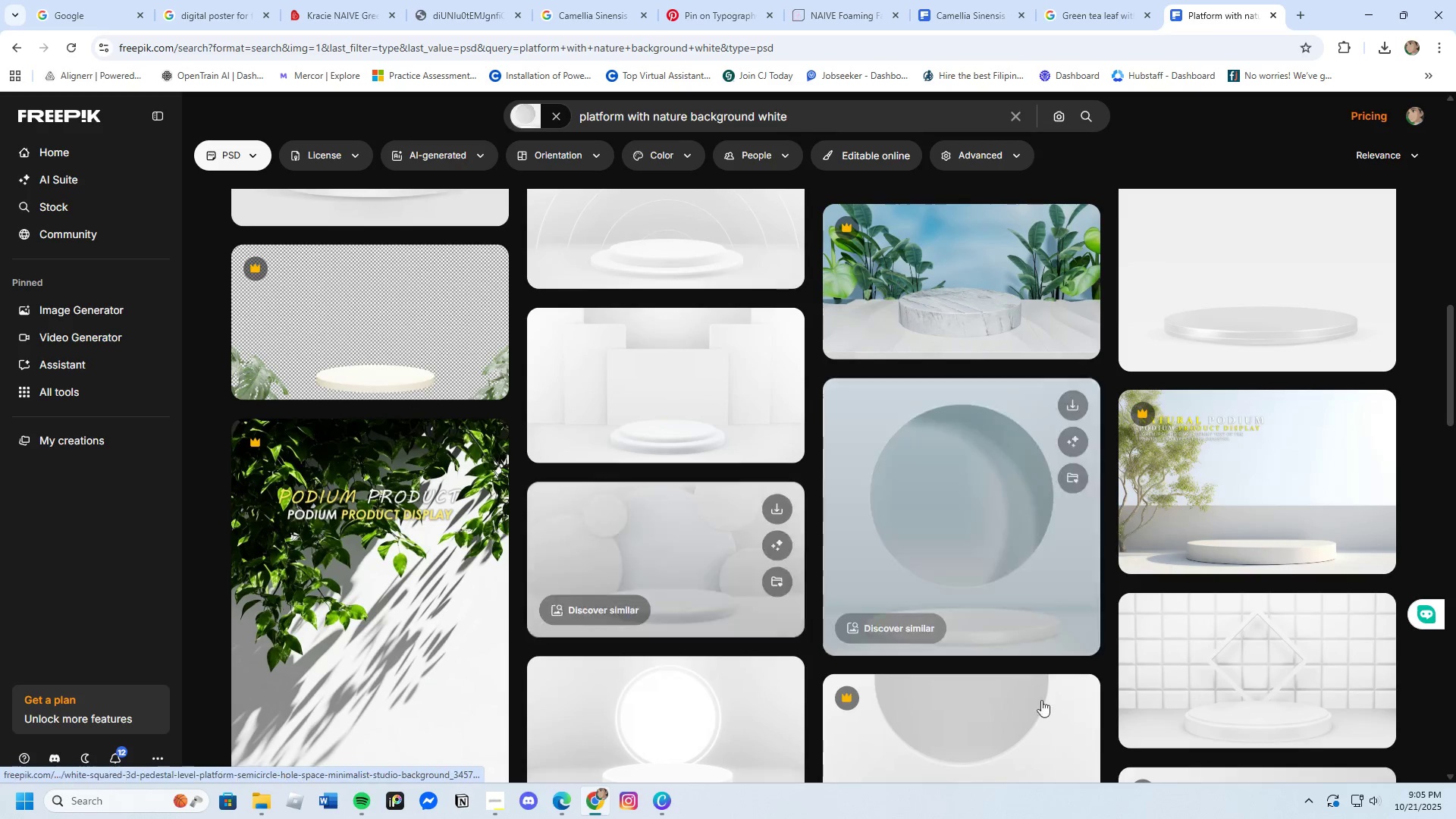 
left_click([933, 556])
 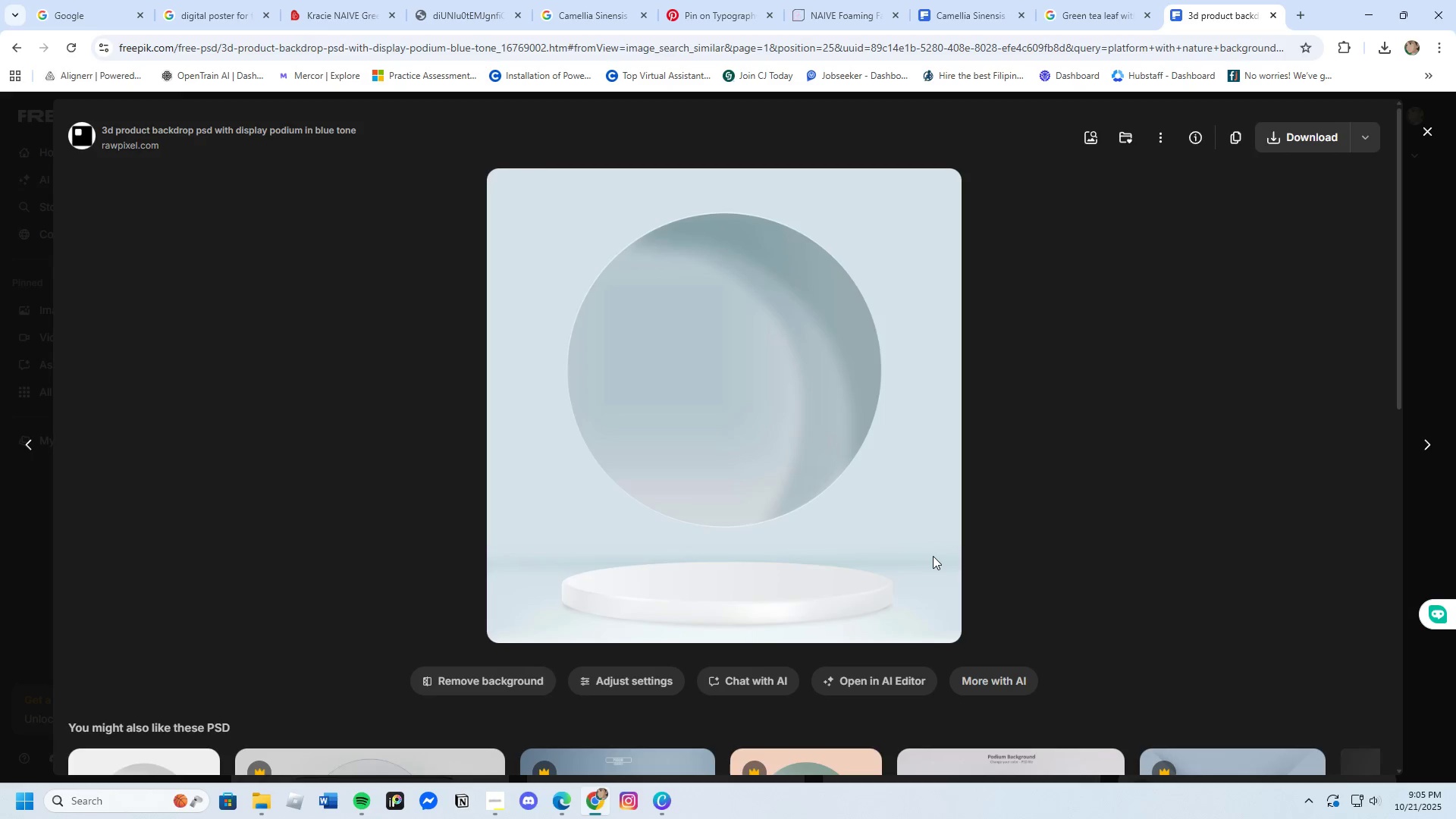 
scroll: coordinate [933, 556], scroll_direction: down, amount: 8.0
 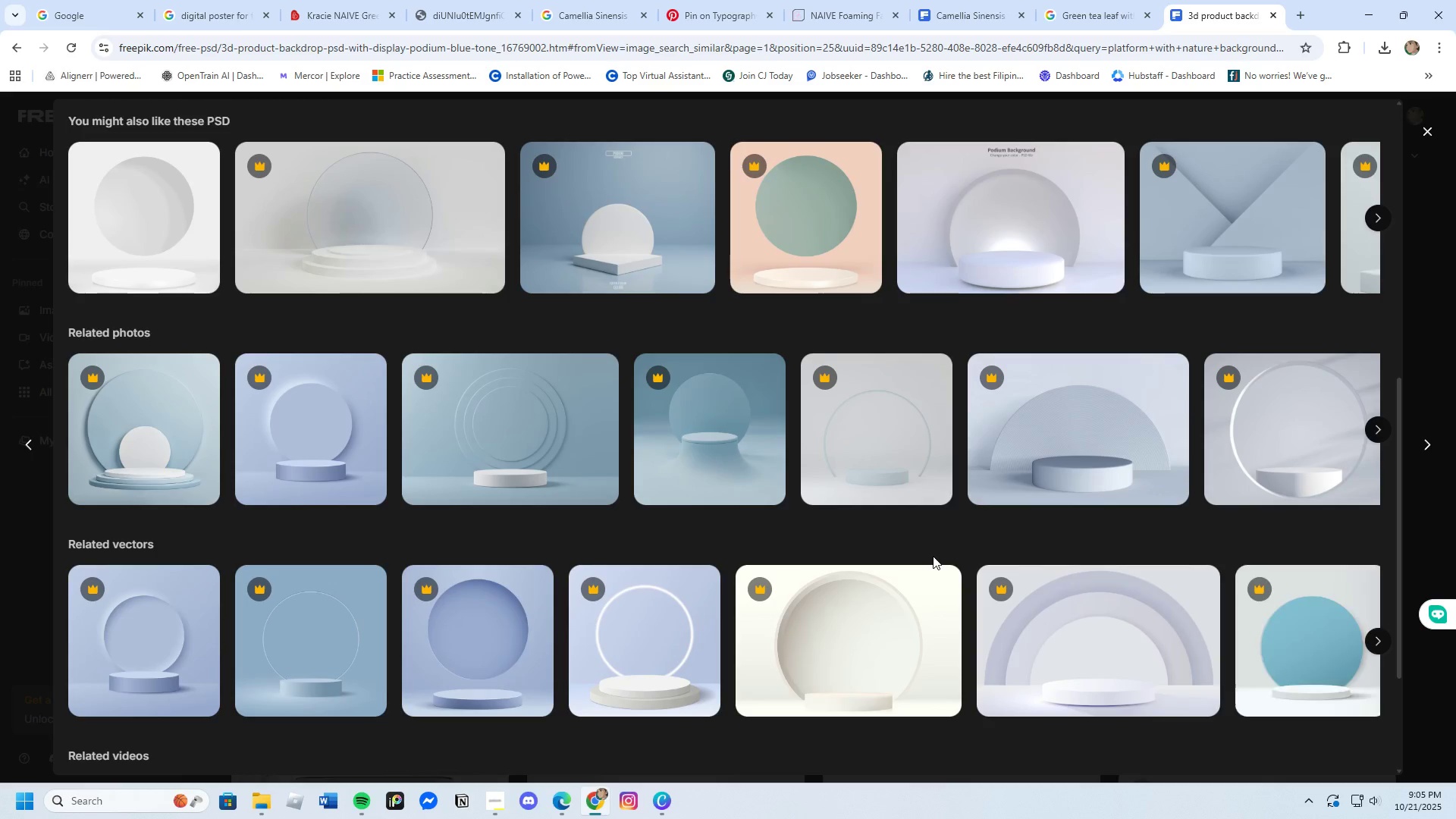 
scroll: coordinate [933, 556], scroll_direction: up, amount: 8.0
 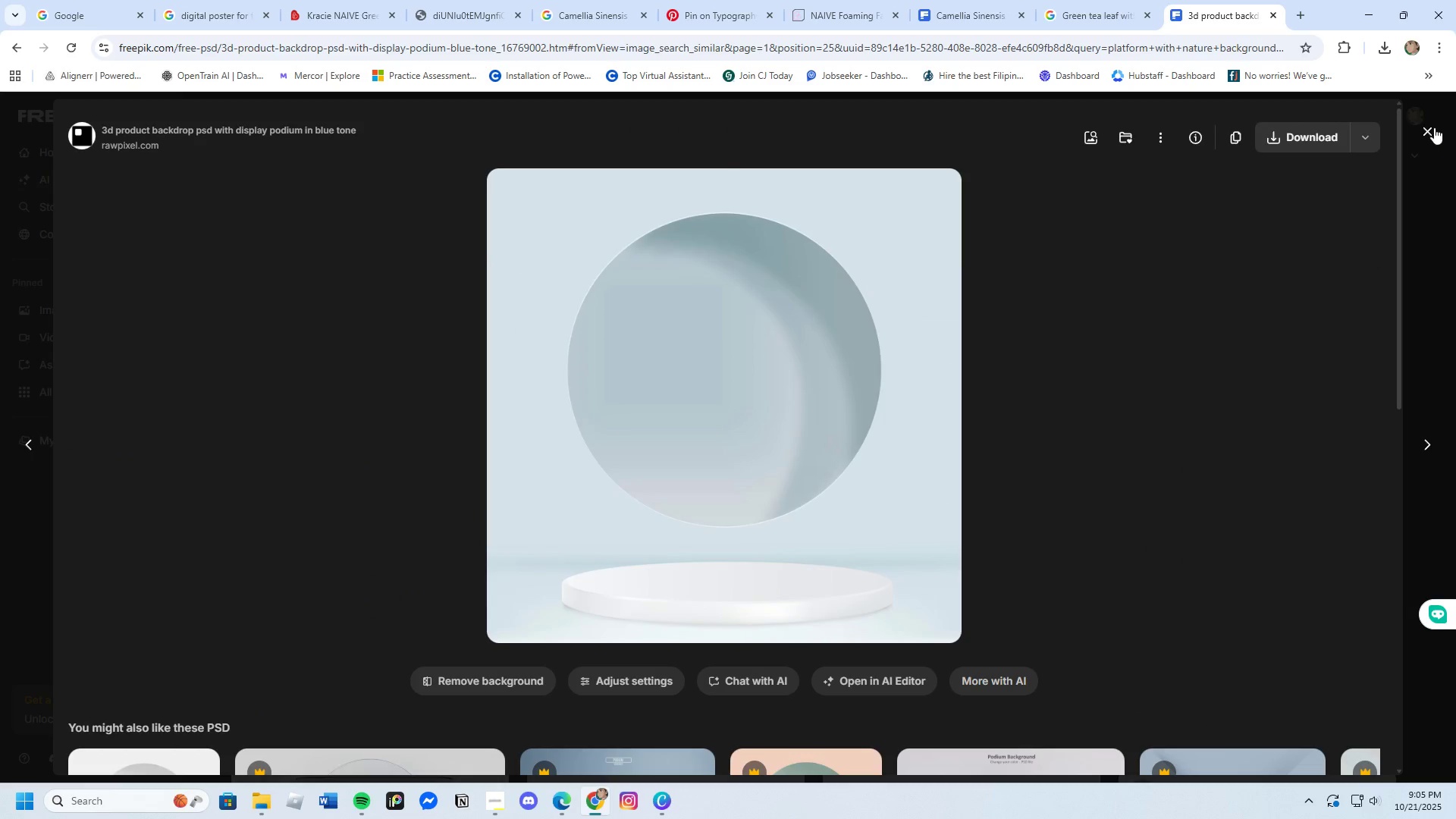 
left_click([1434, 127])
 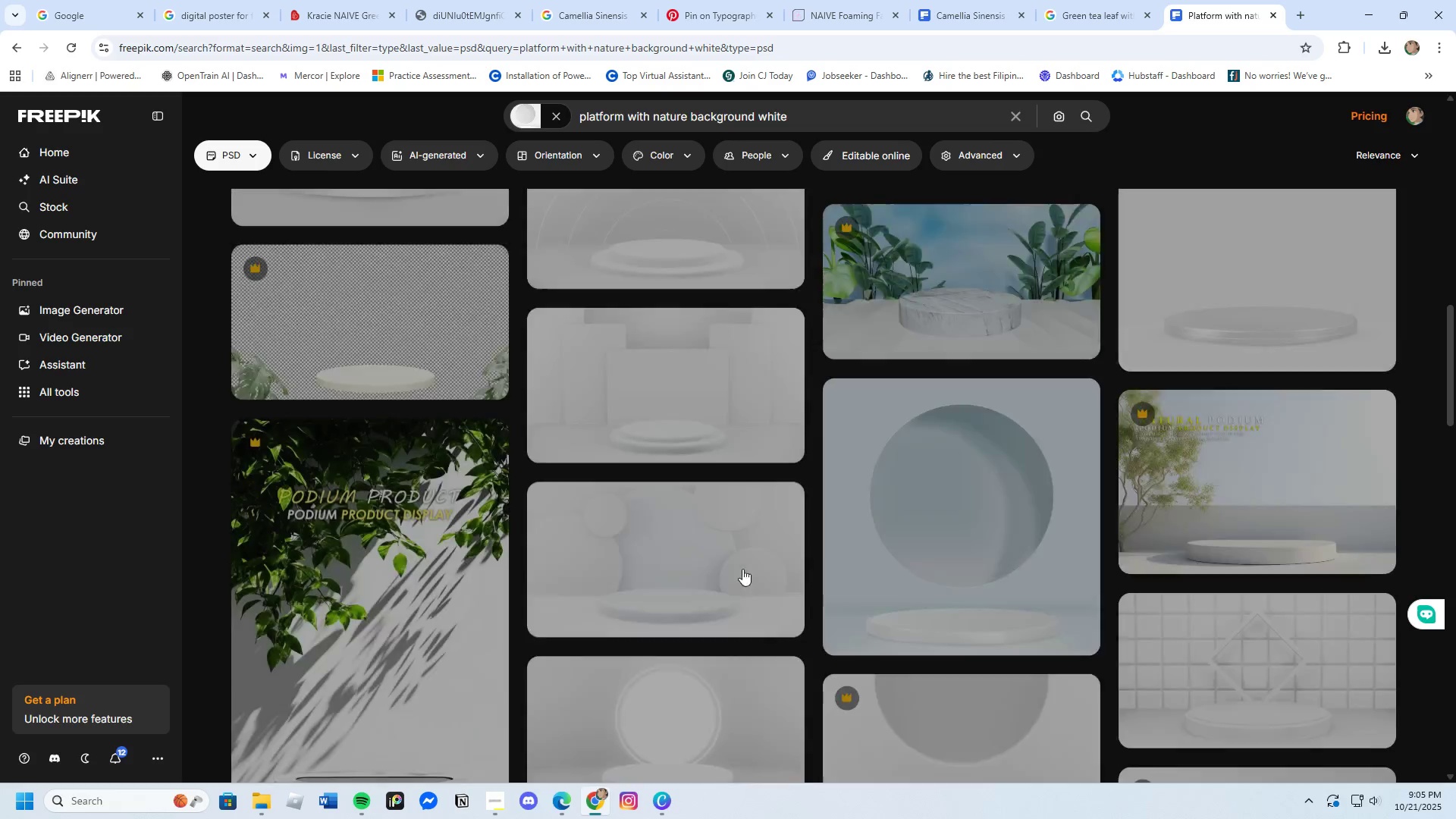 
scroll: coordinate [698, 629], scroll_direction: down, amount: 10.0
 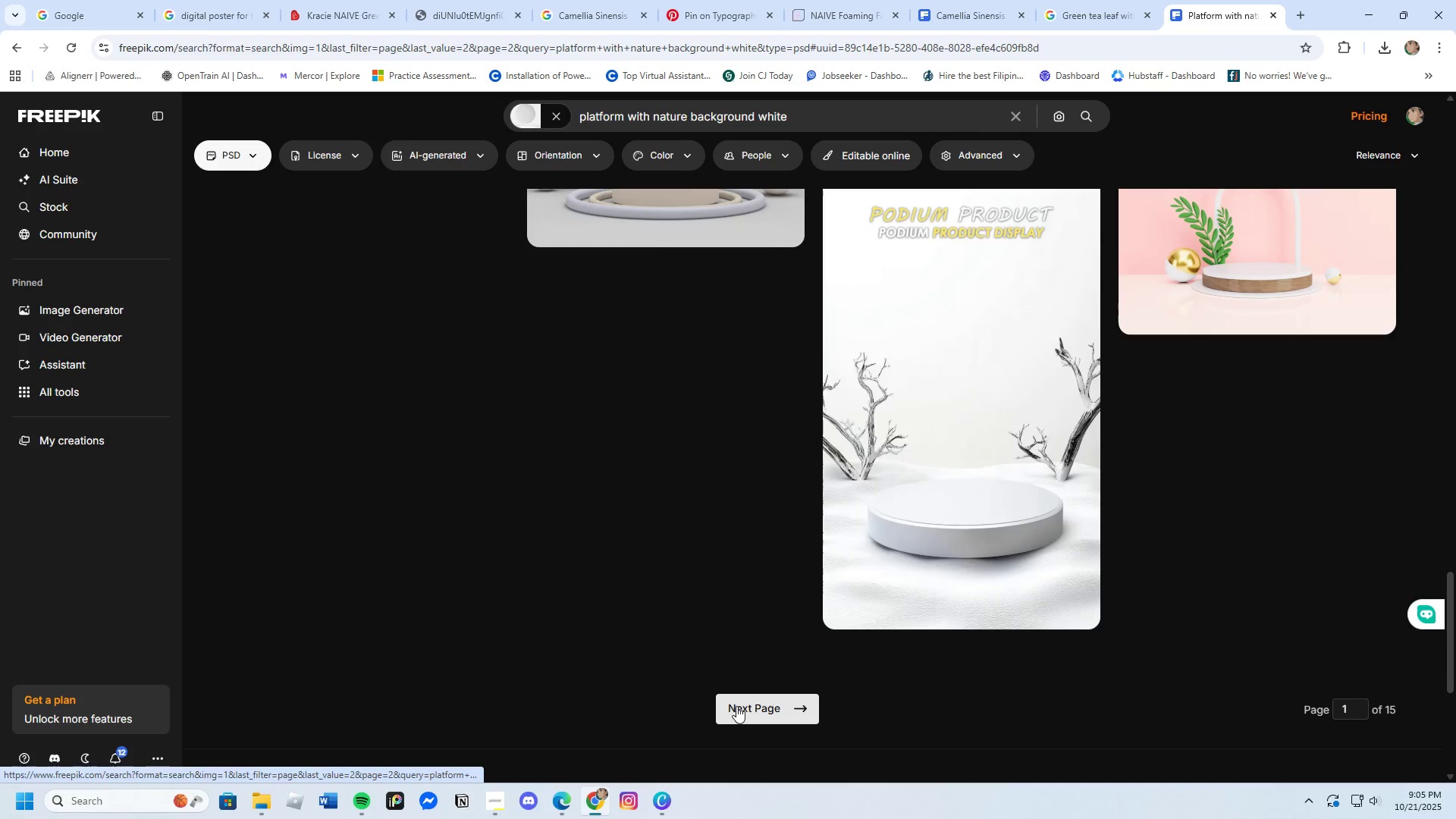 
mouse_move([761, 652])
 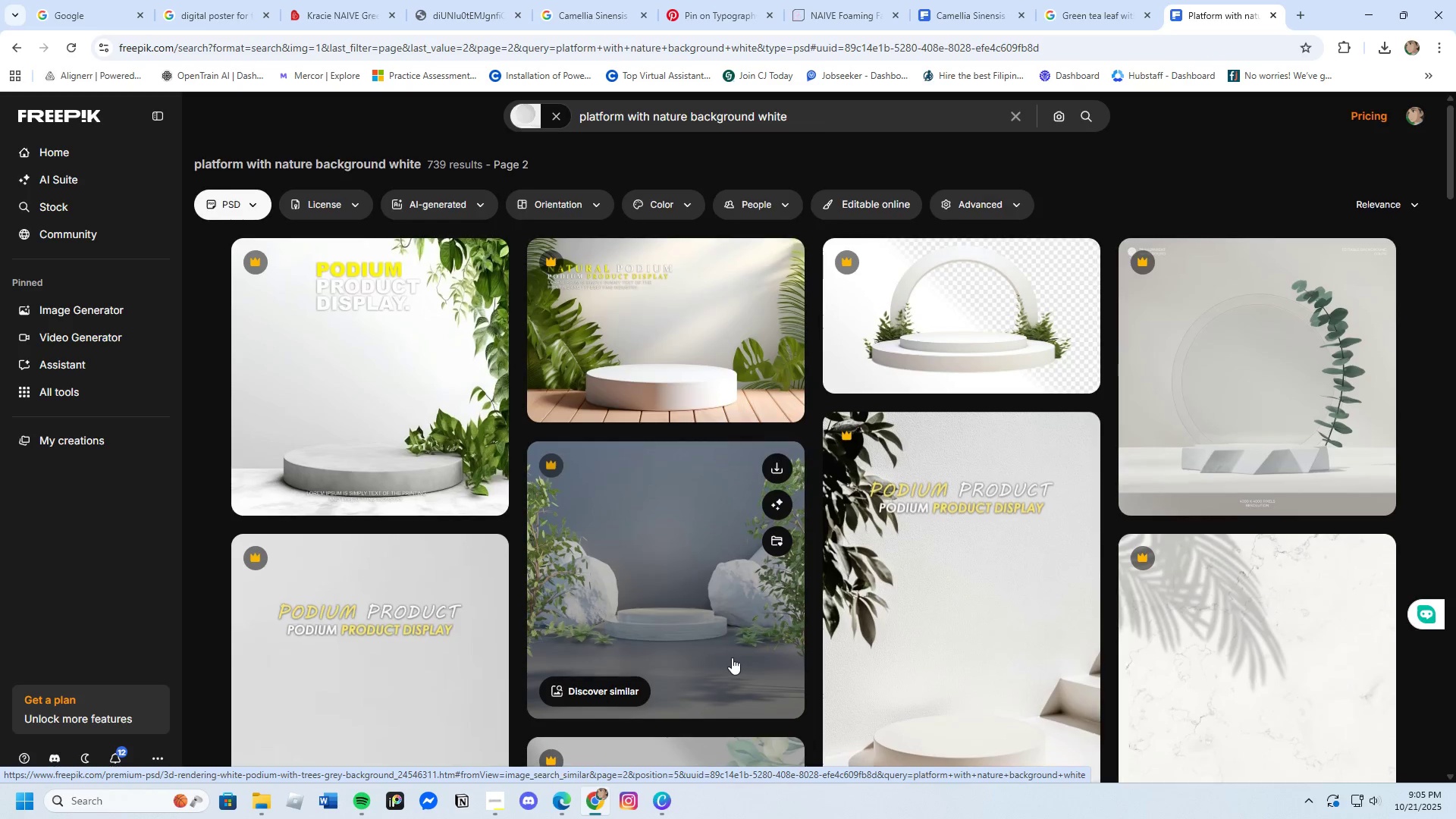 
scroll: coordinate [736, 646], scroll_direction: down, amount: 14.0
 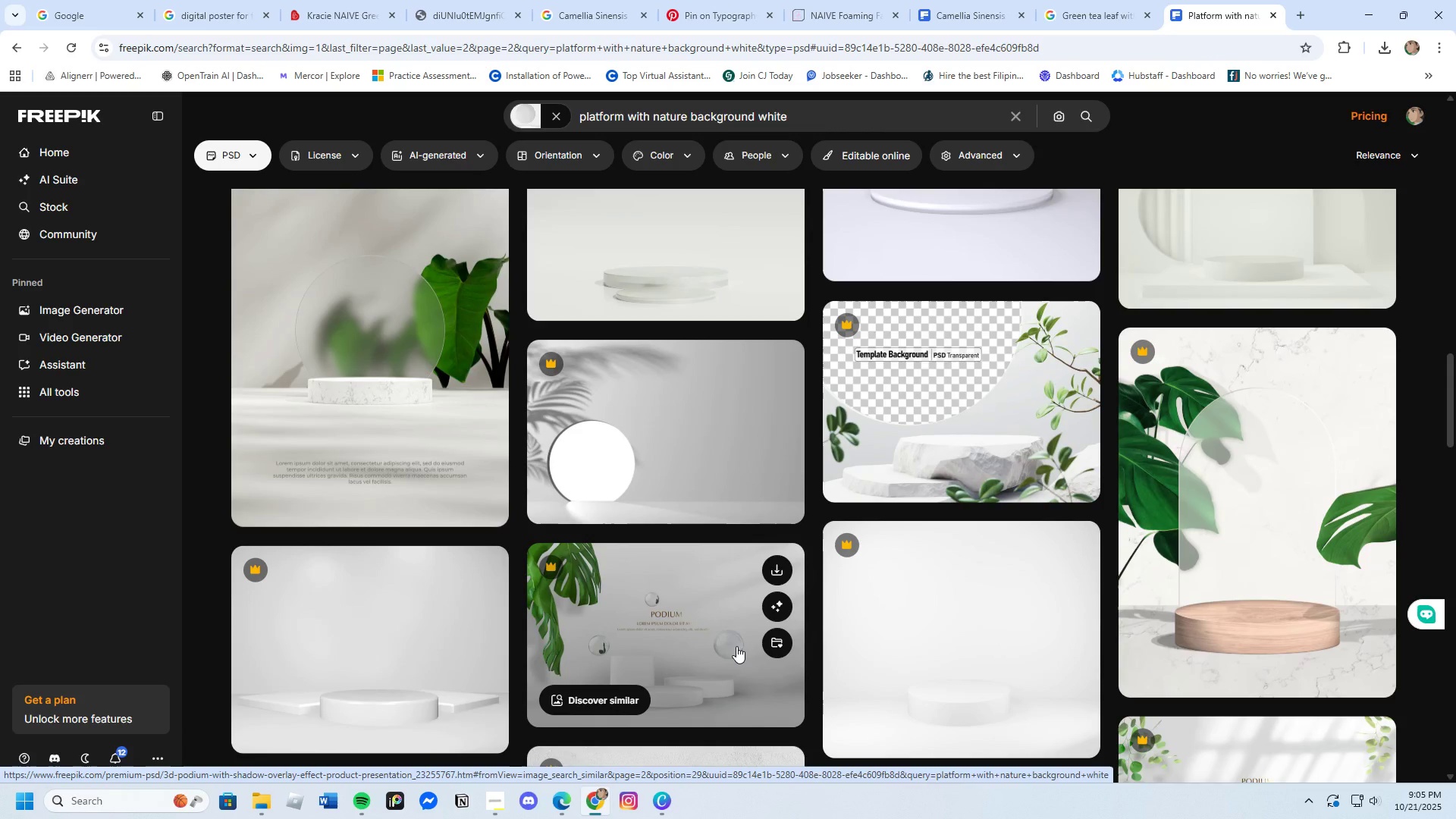 
scroll: coordinate [736, 646], scroll_direction: up, amount: 2.0
 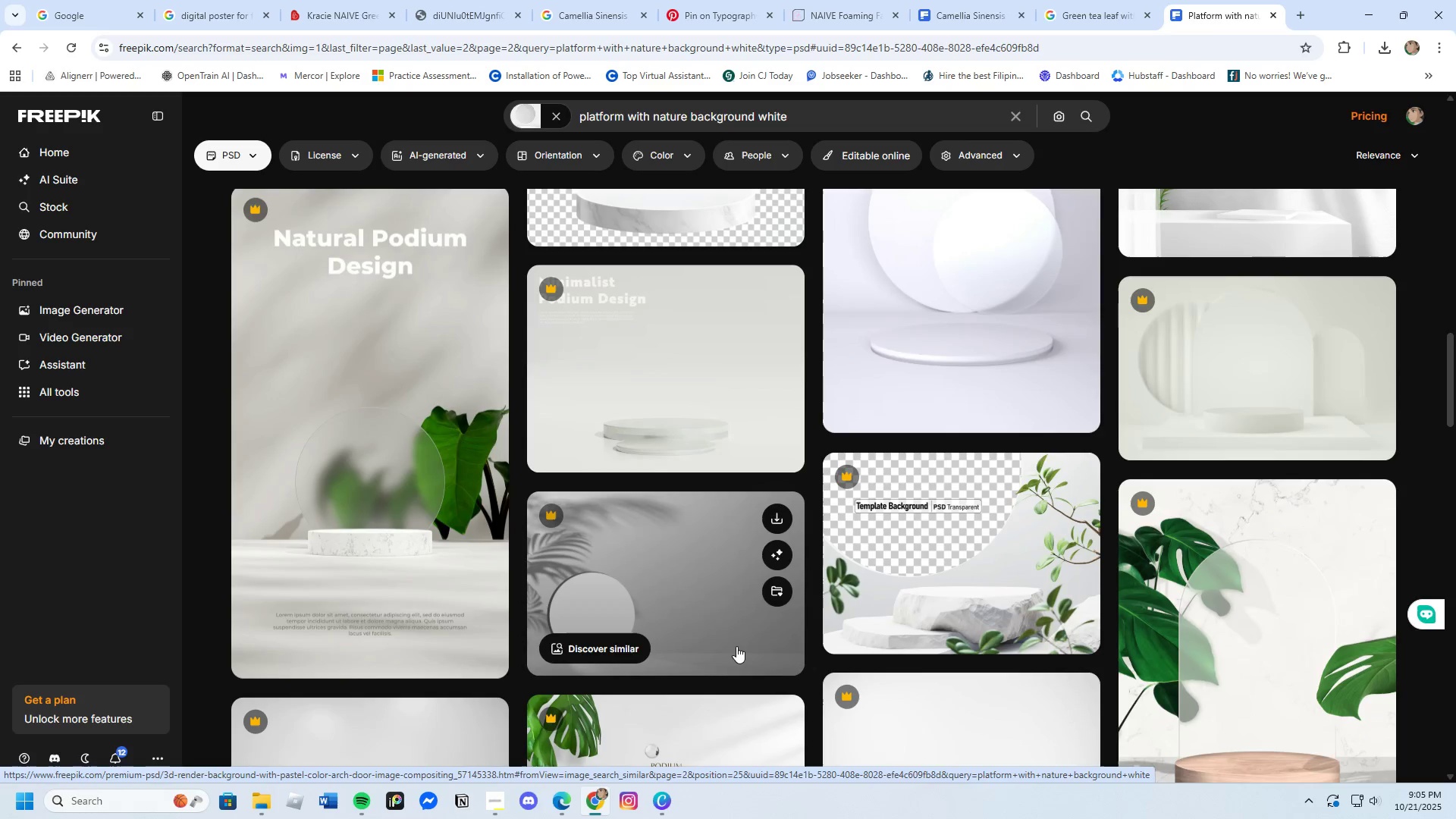 
scroll: coordinate [736, 646], scroll_direction: down, amount: 5.0
 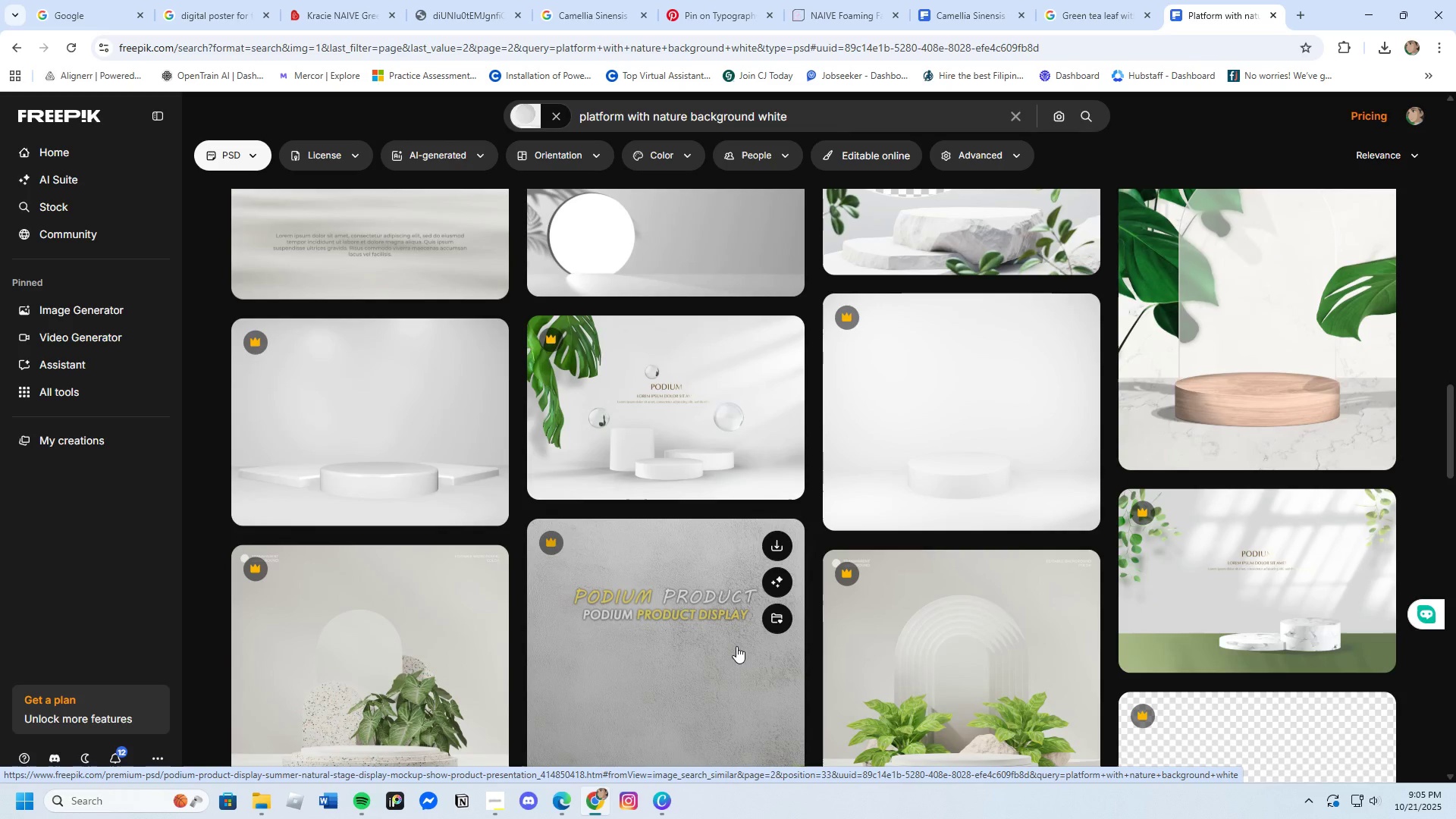 
wait(5.22)
 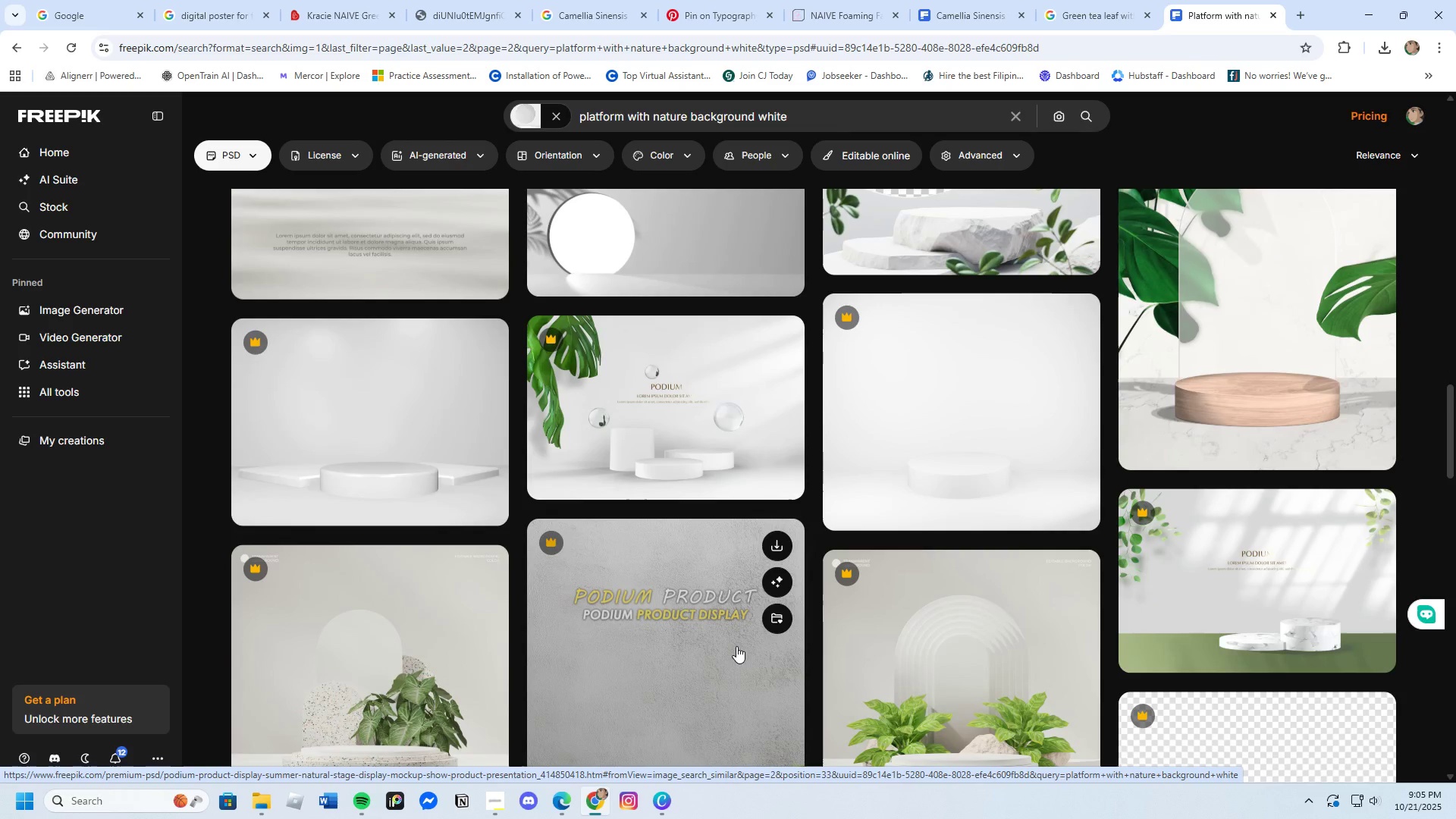 
mouse_move([788, 614])
 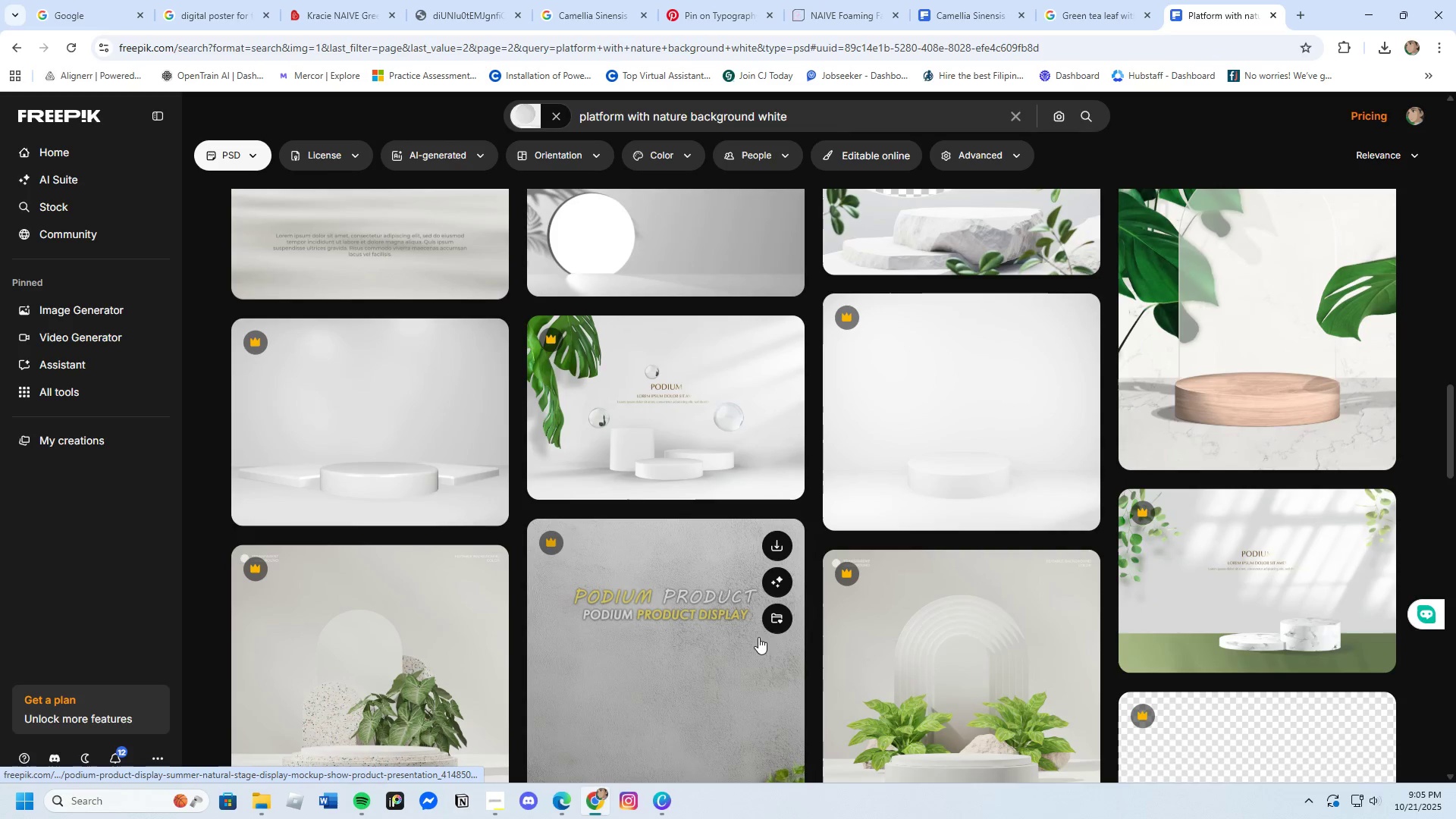 
scroll: coordinate [827, 655], scroll_direction: down, amount: 17.0
 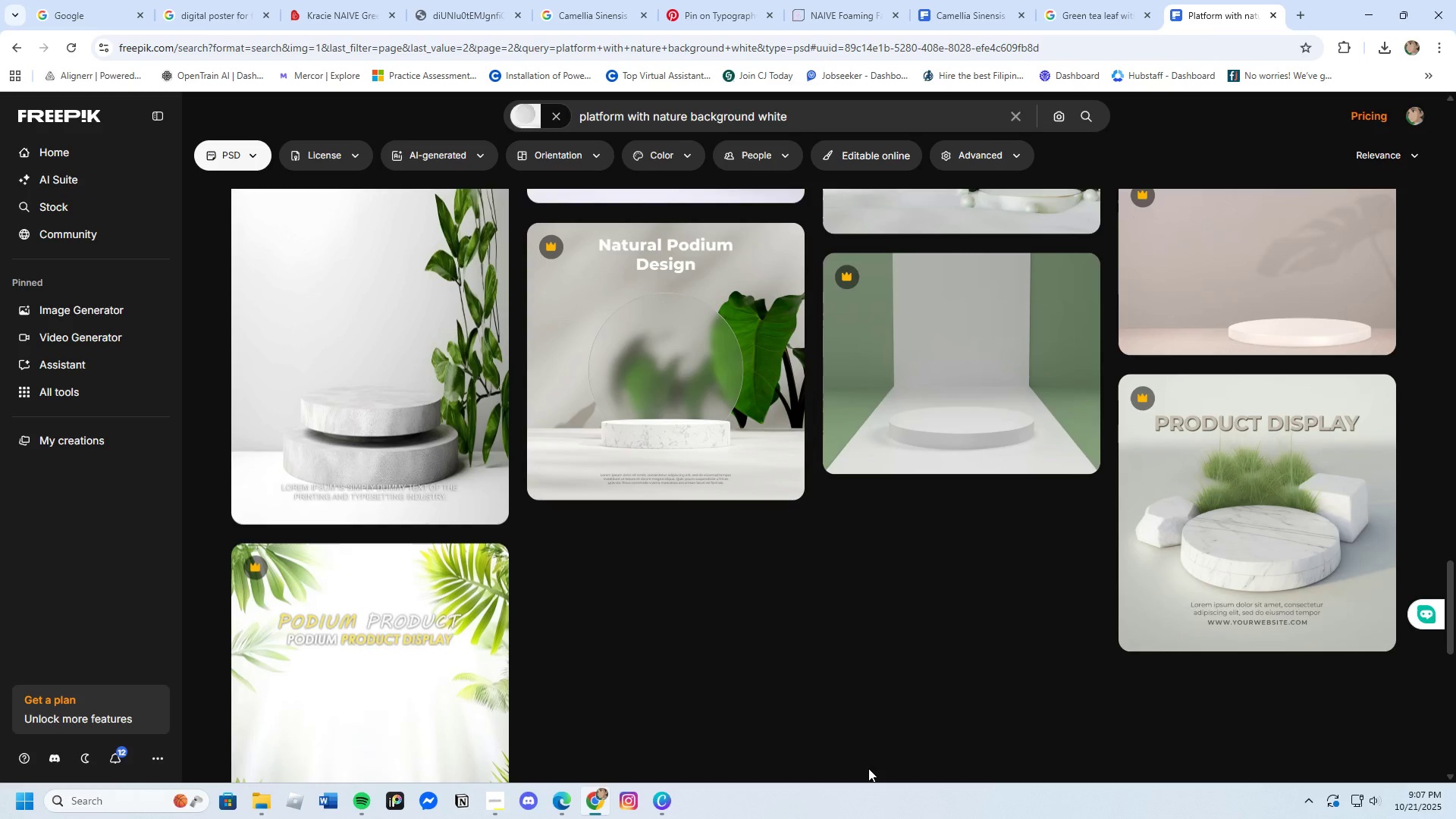 
wait(87.54)
 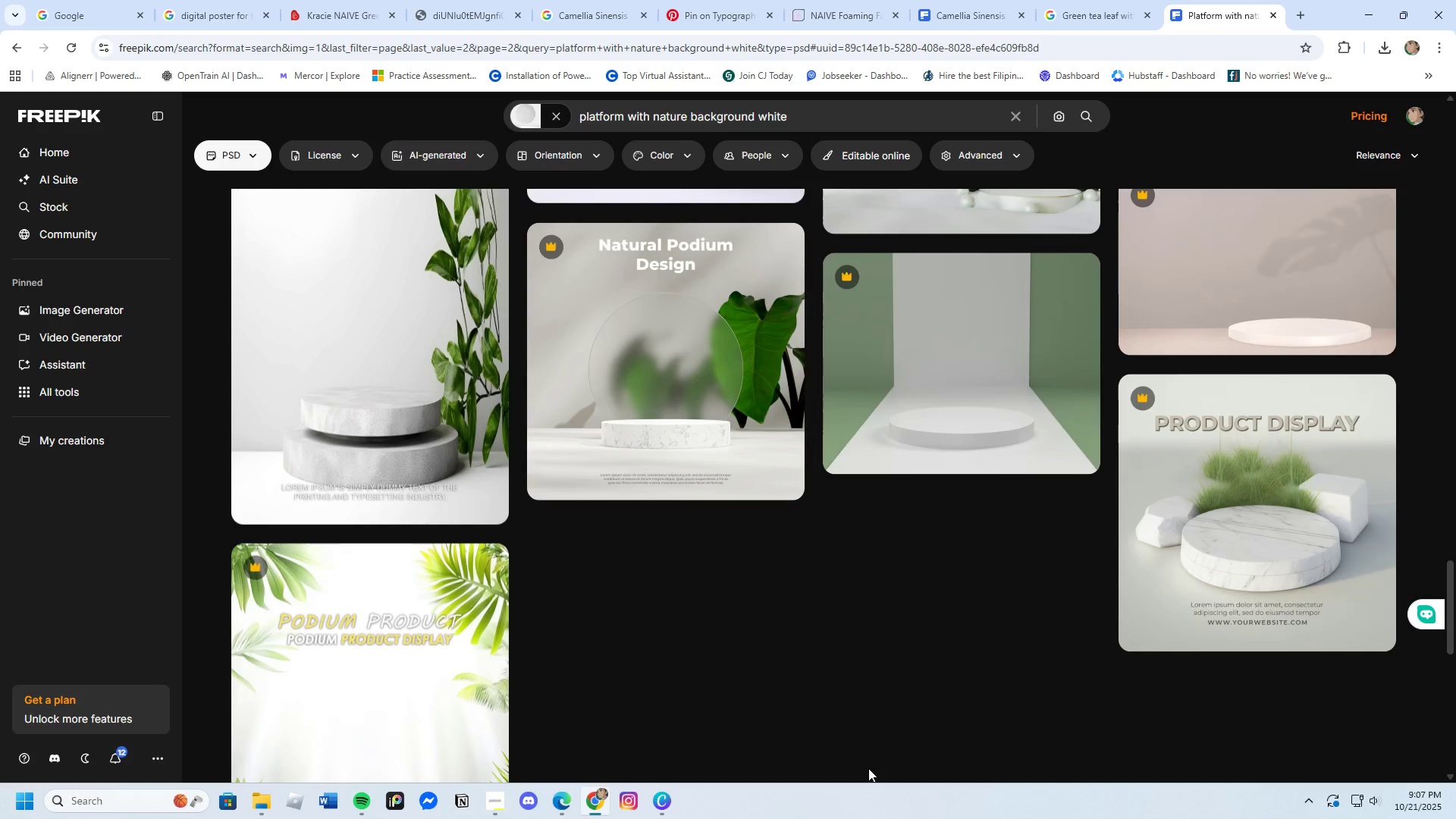 
scroll: coordinate [905, 398], scroll_direction: down, amount: 5.0
 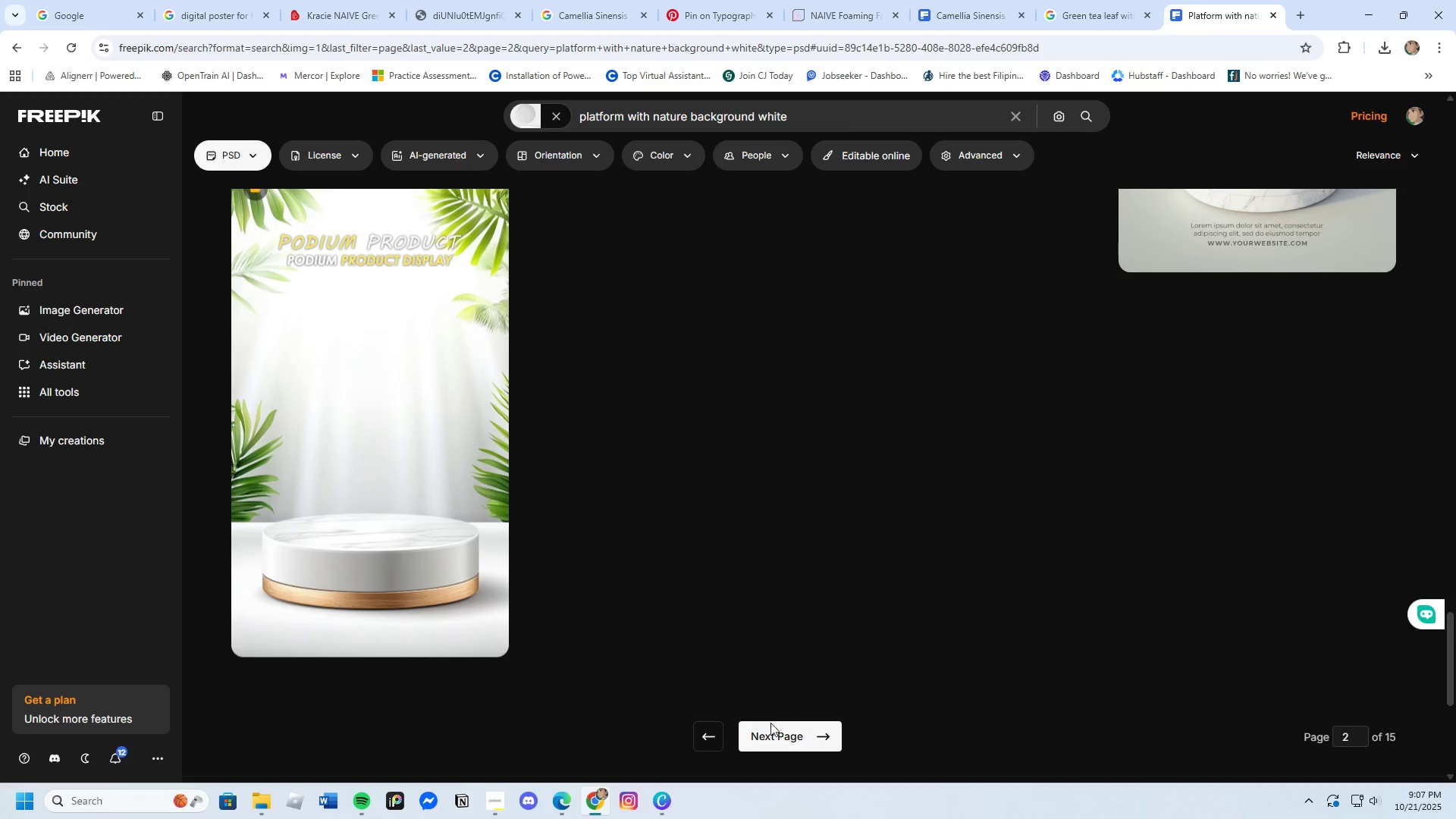 
left_click([761, 736])
 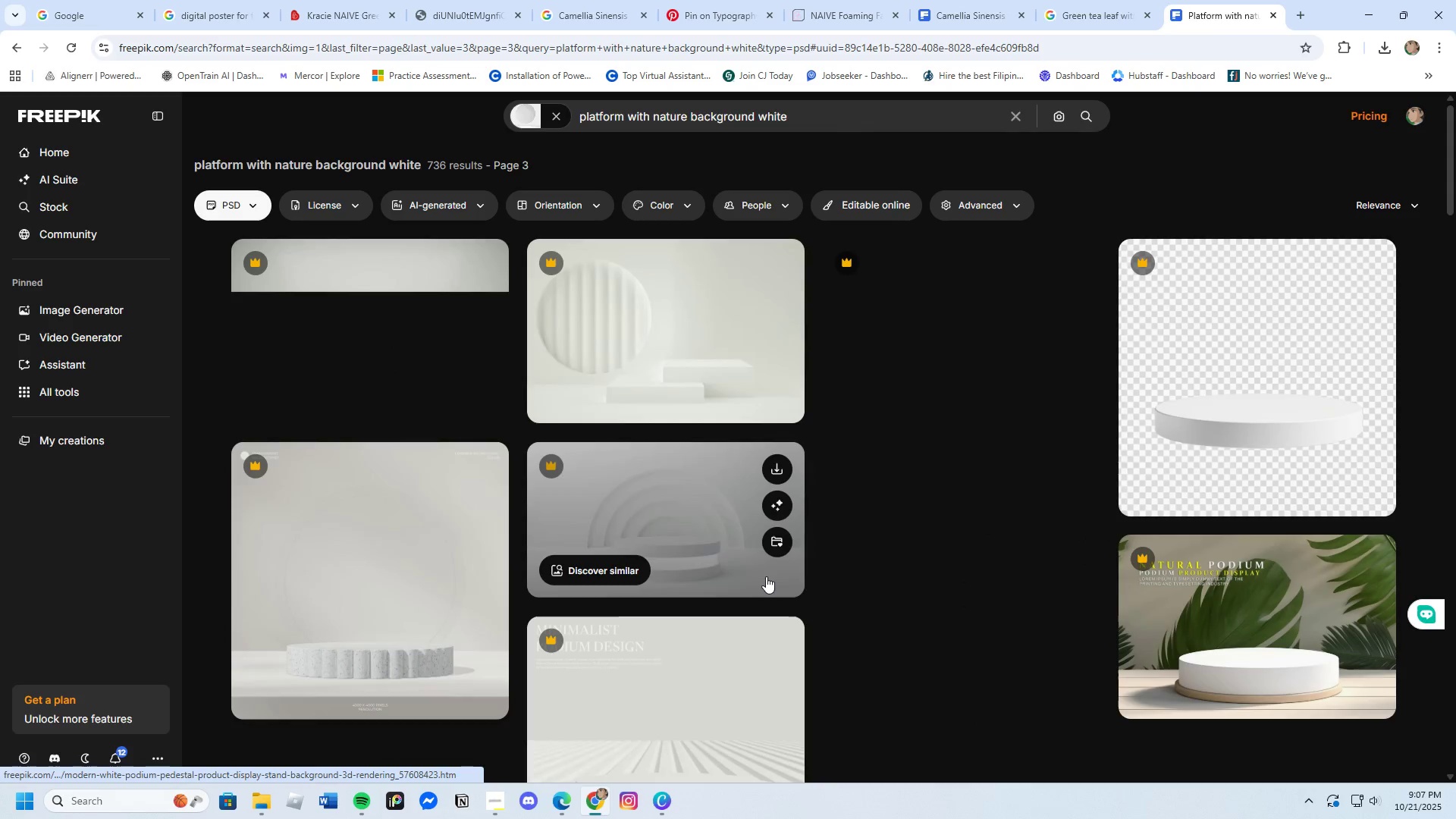 
scroll: coordinate [739, 576], scroll_direction: down, amount: 9.0
 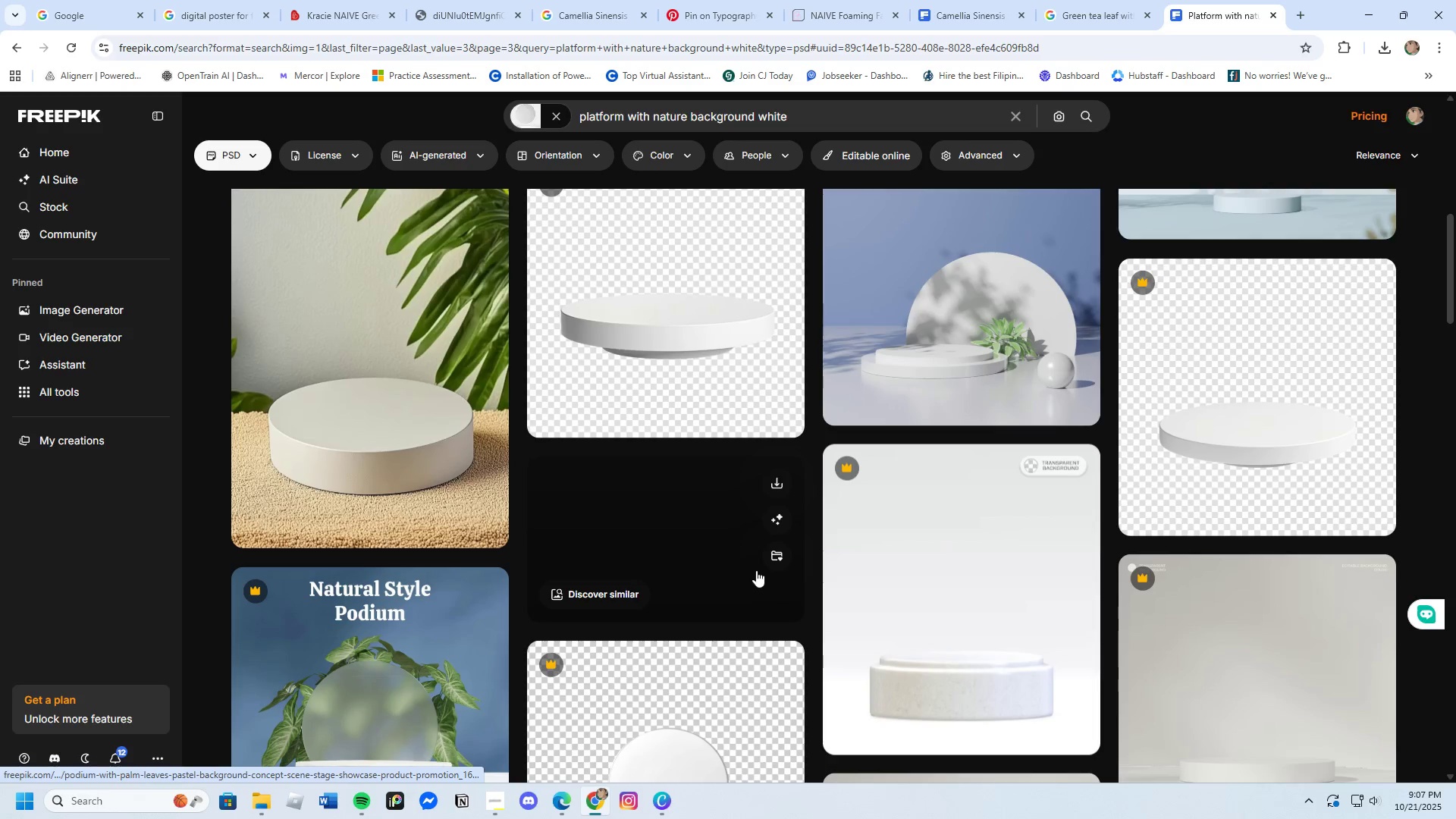 
scroll: coordinate [758, 570], scroll_direction: up, amount: 3.0
 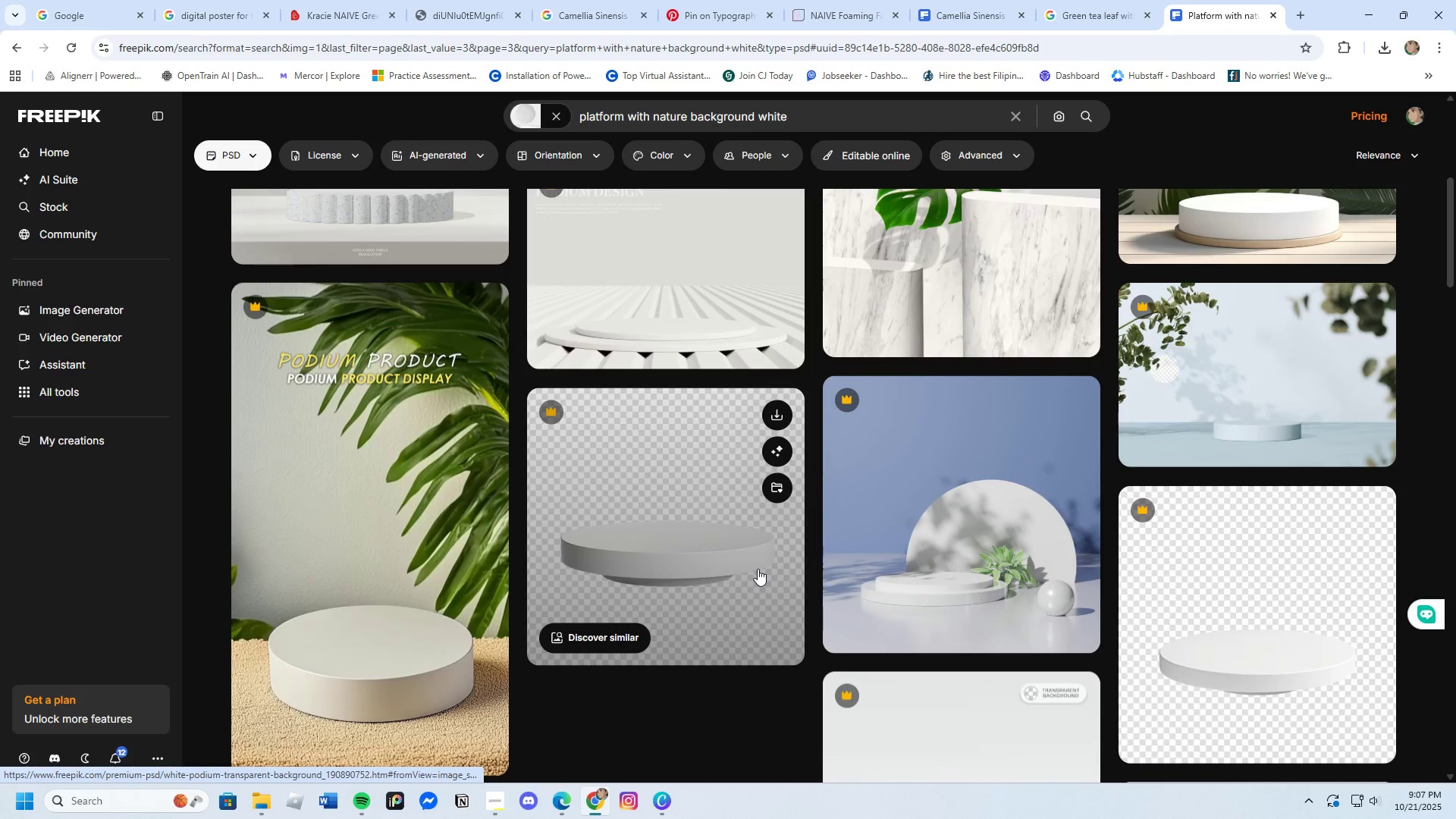 
scroll: coordinate [758, 569], scroll_direction: down, amount: 31.0
 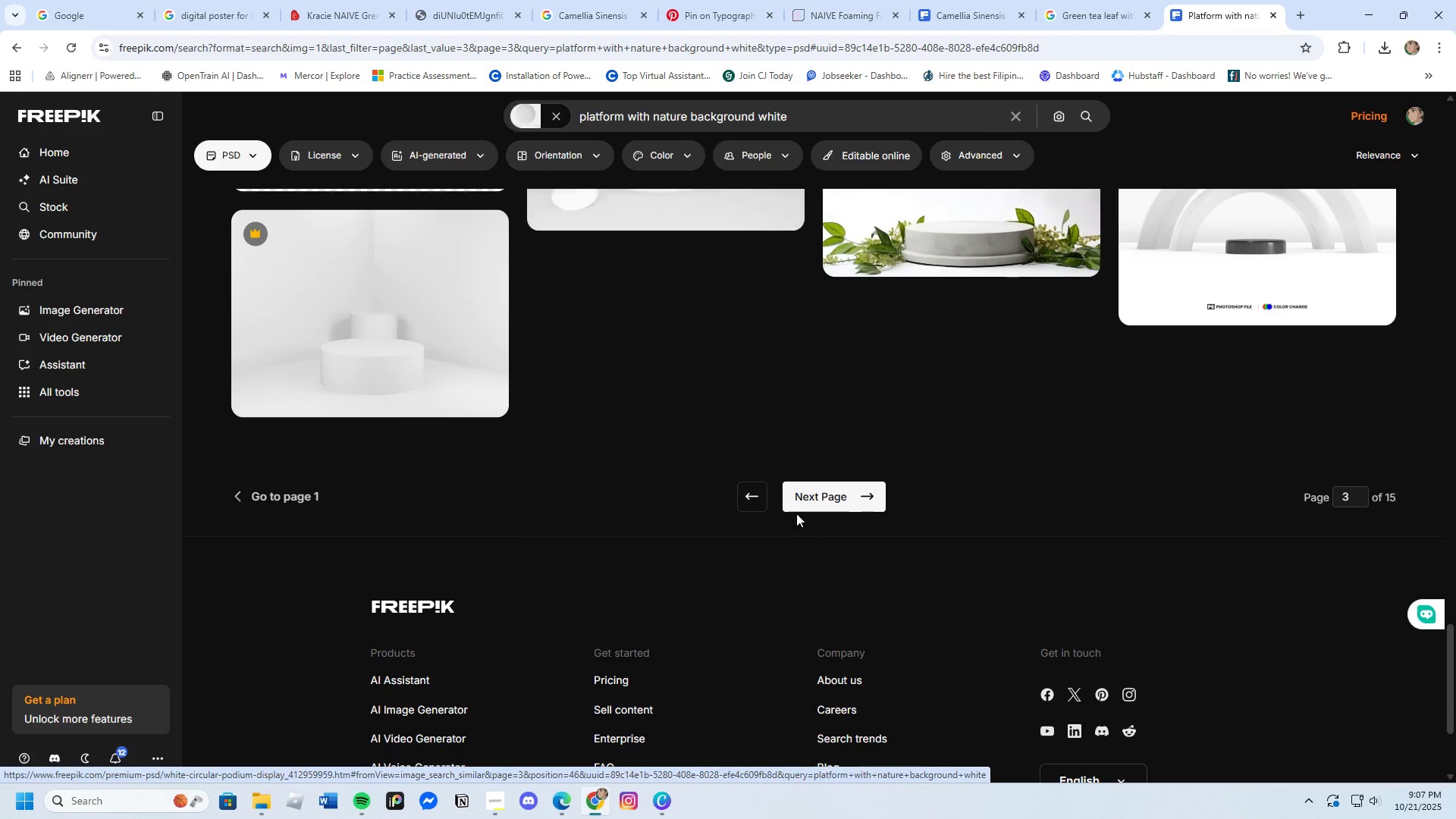 
left_click([804, 501])
 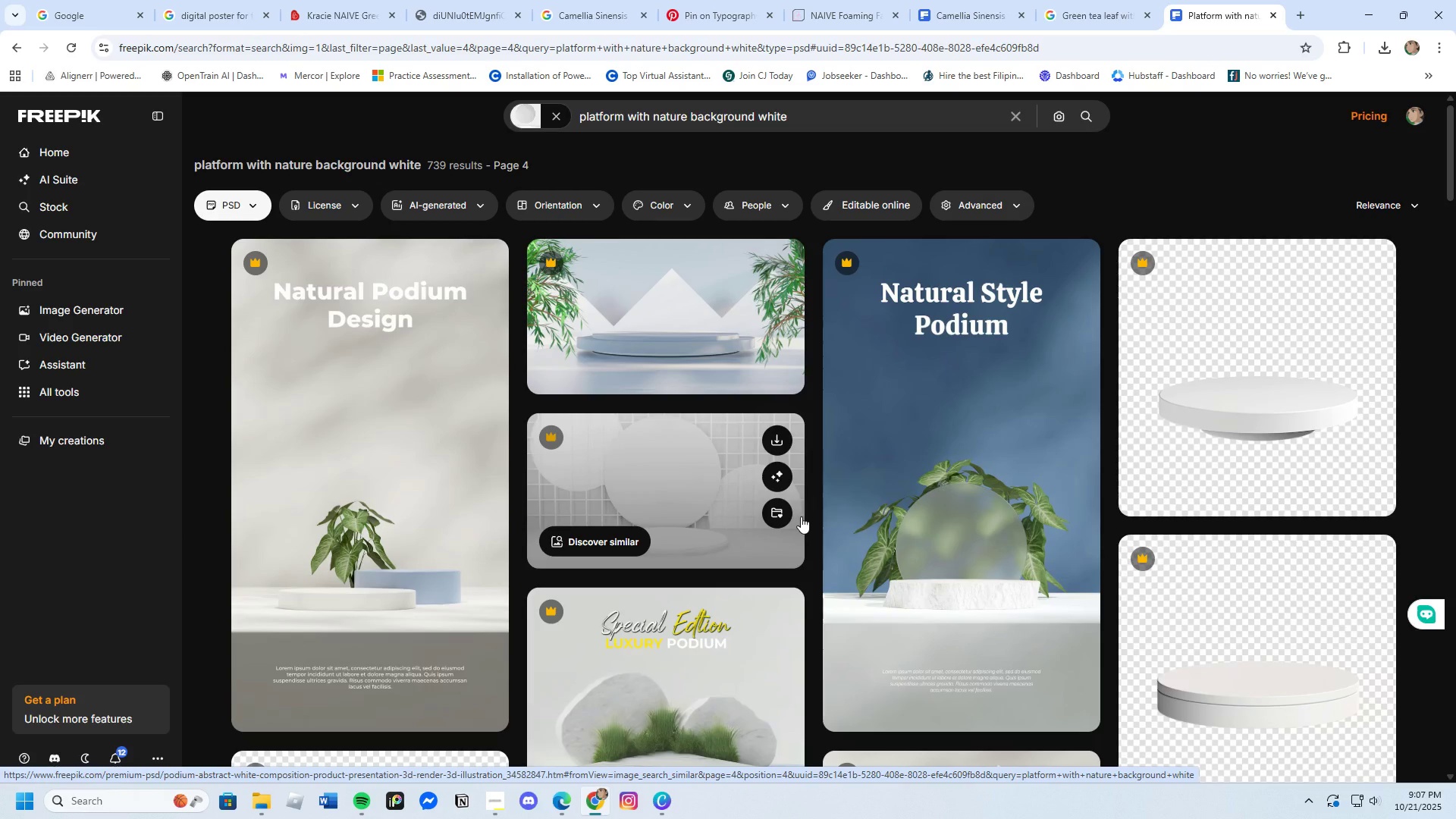 
wait(10.98)
 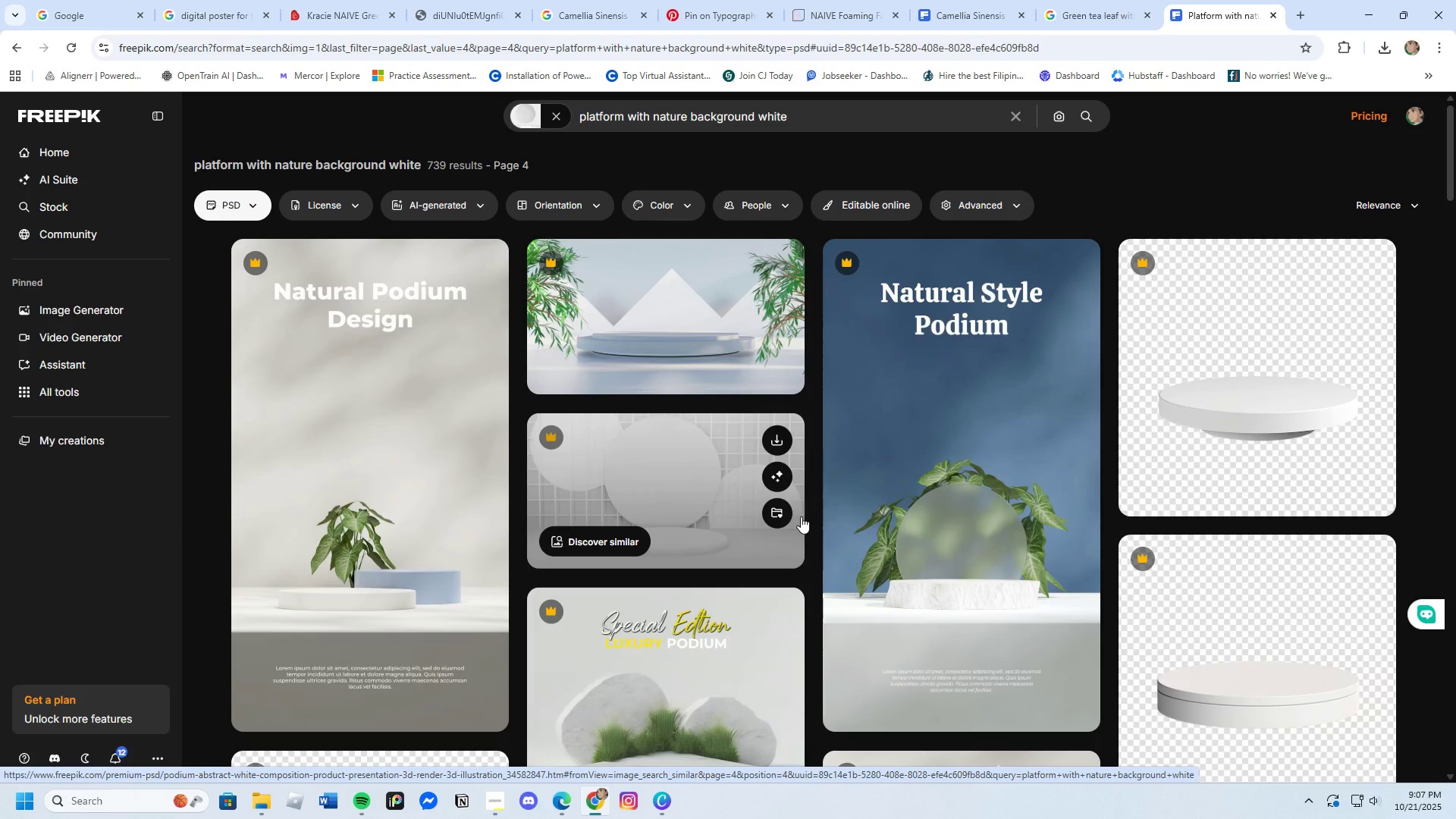 
scroll: coordinate [815, 521], scroll_direction: down, amount: 23.0
 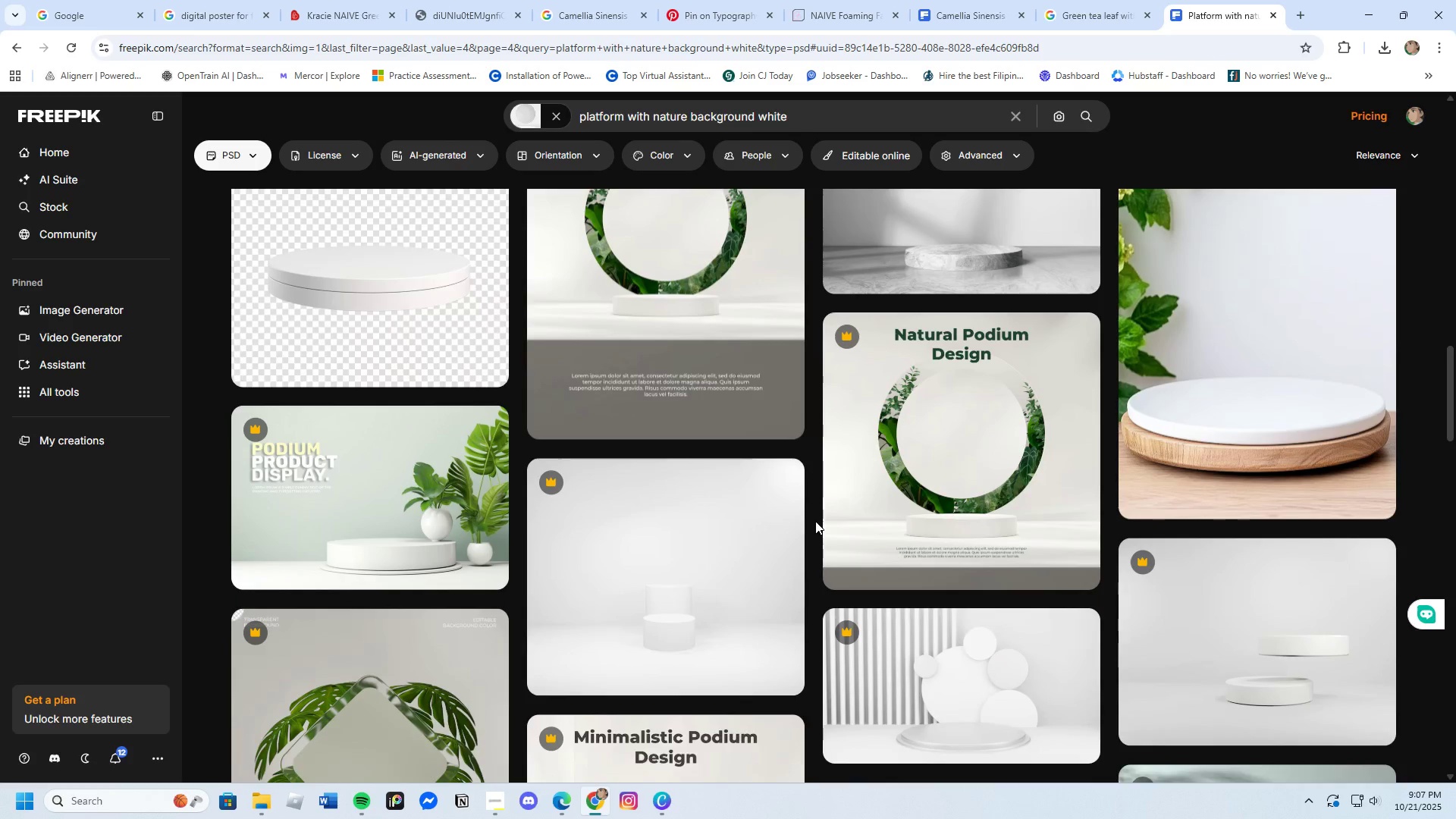 
scroll: coordinate [815, 521], scroll_direction: up, amount: 2.0
 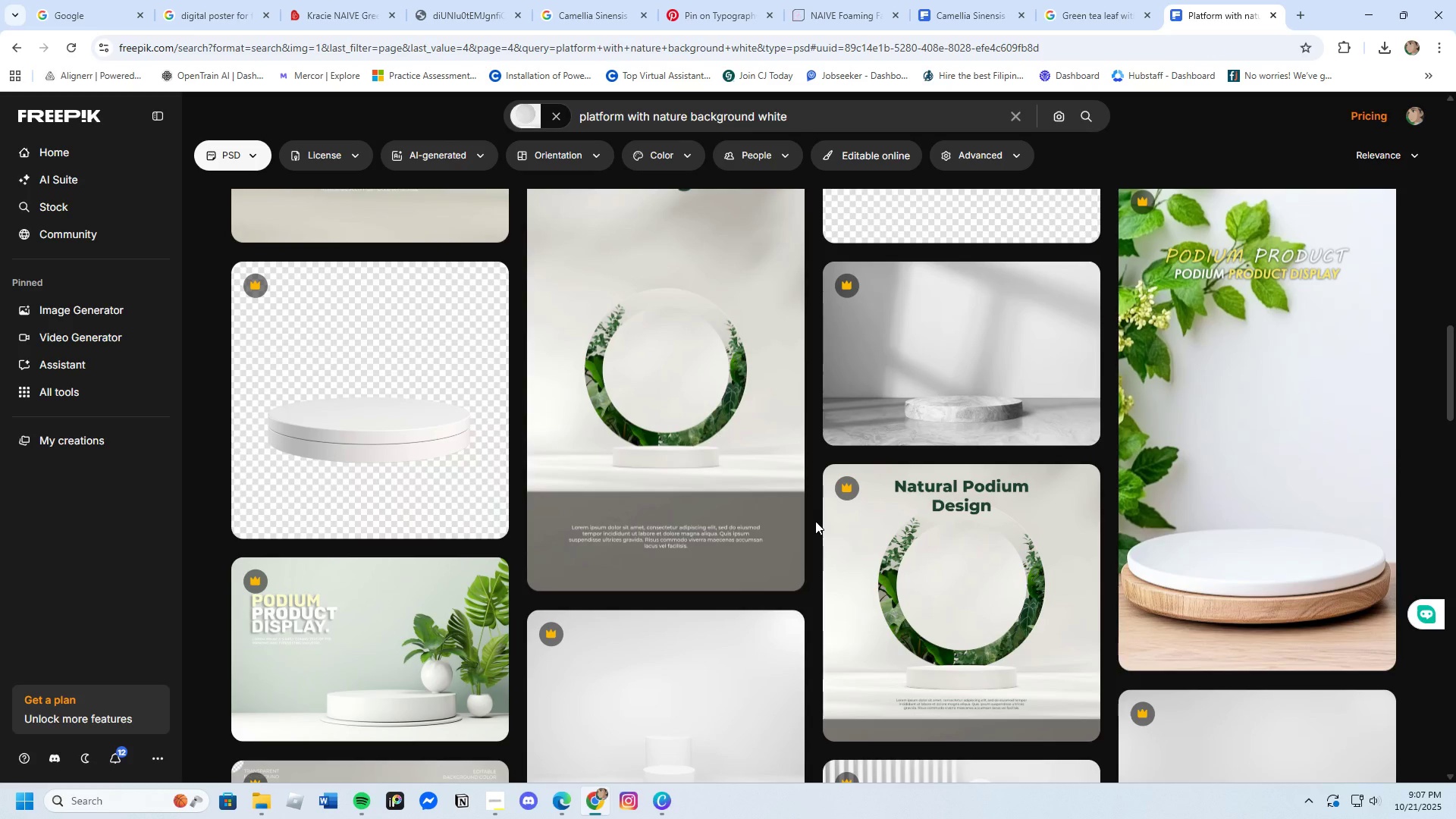 
scroll: coordinate [1037, 725], scroll_direction: down, amount: 14.0
 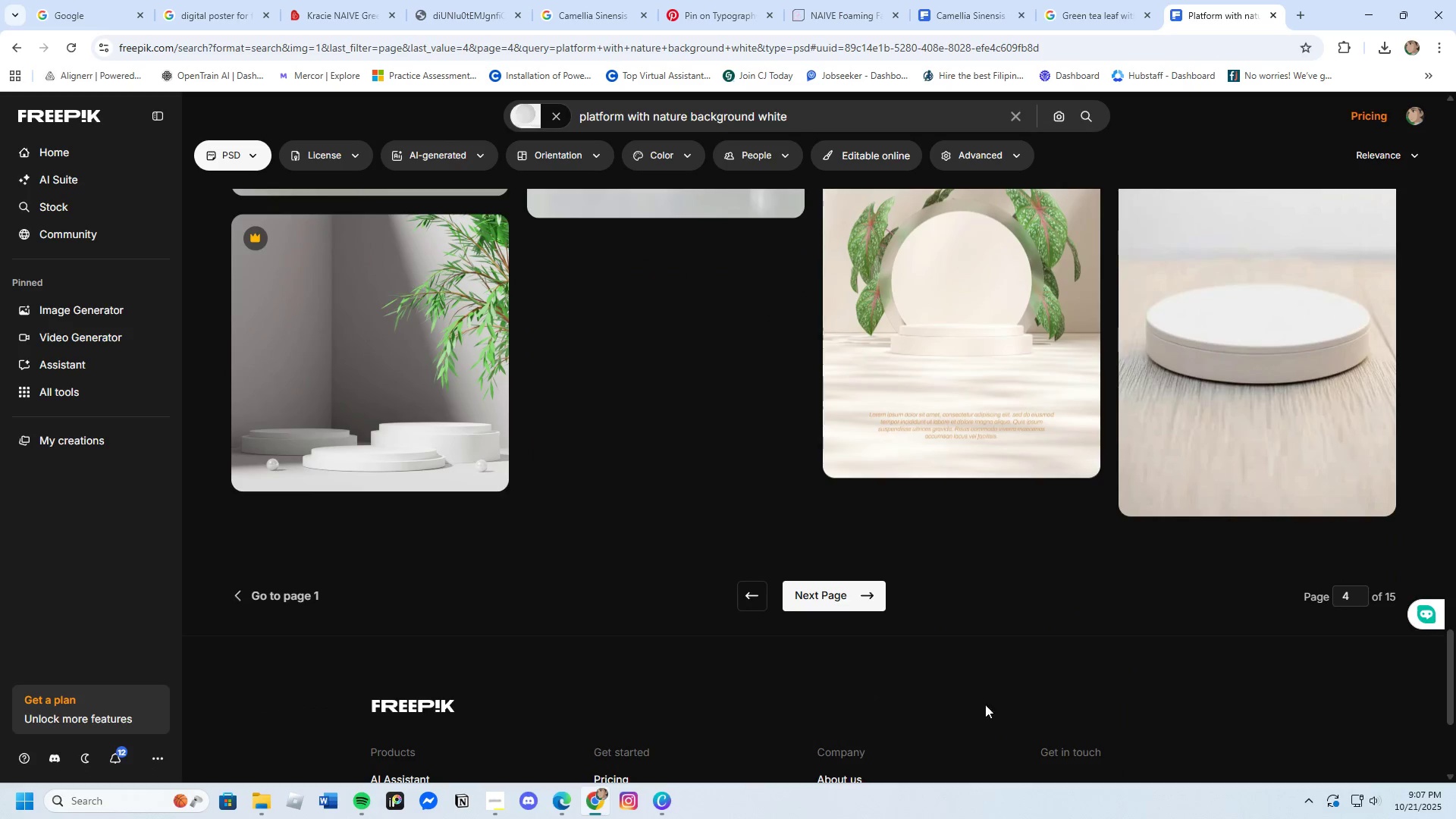 
left_click([836, 592])
 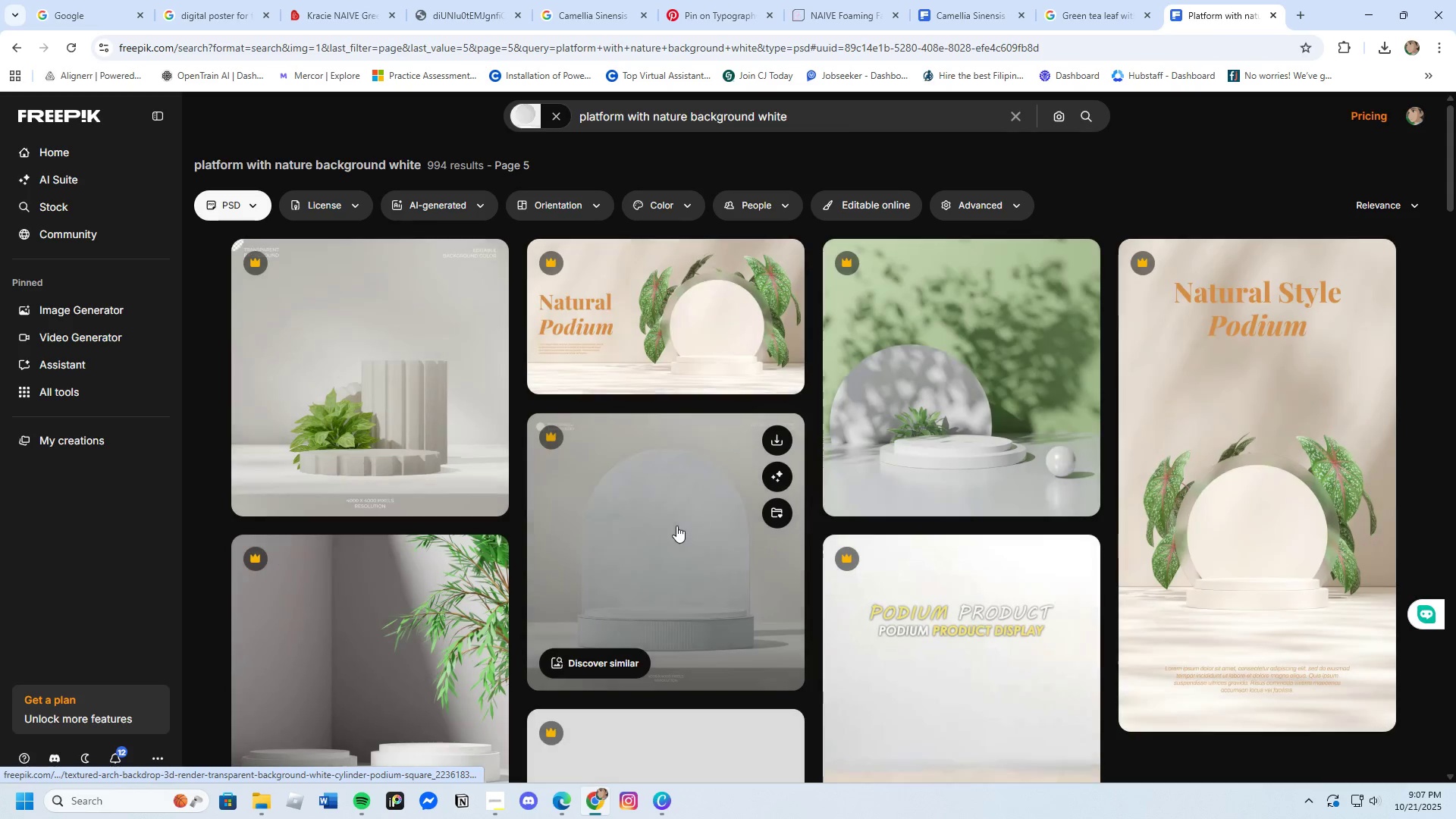 
scroll: coordinate [655, 577], scroll_direction: down, amount: 4.0
 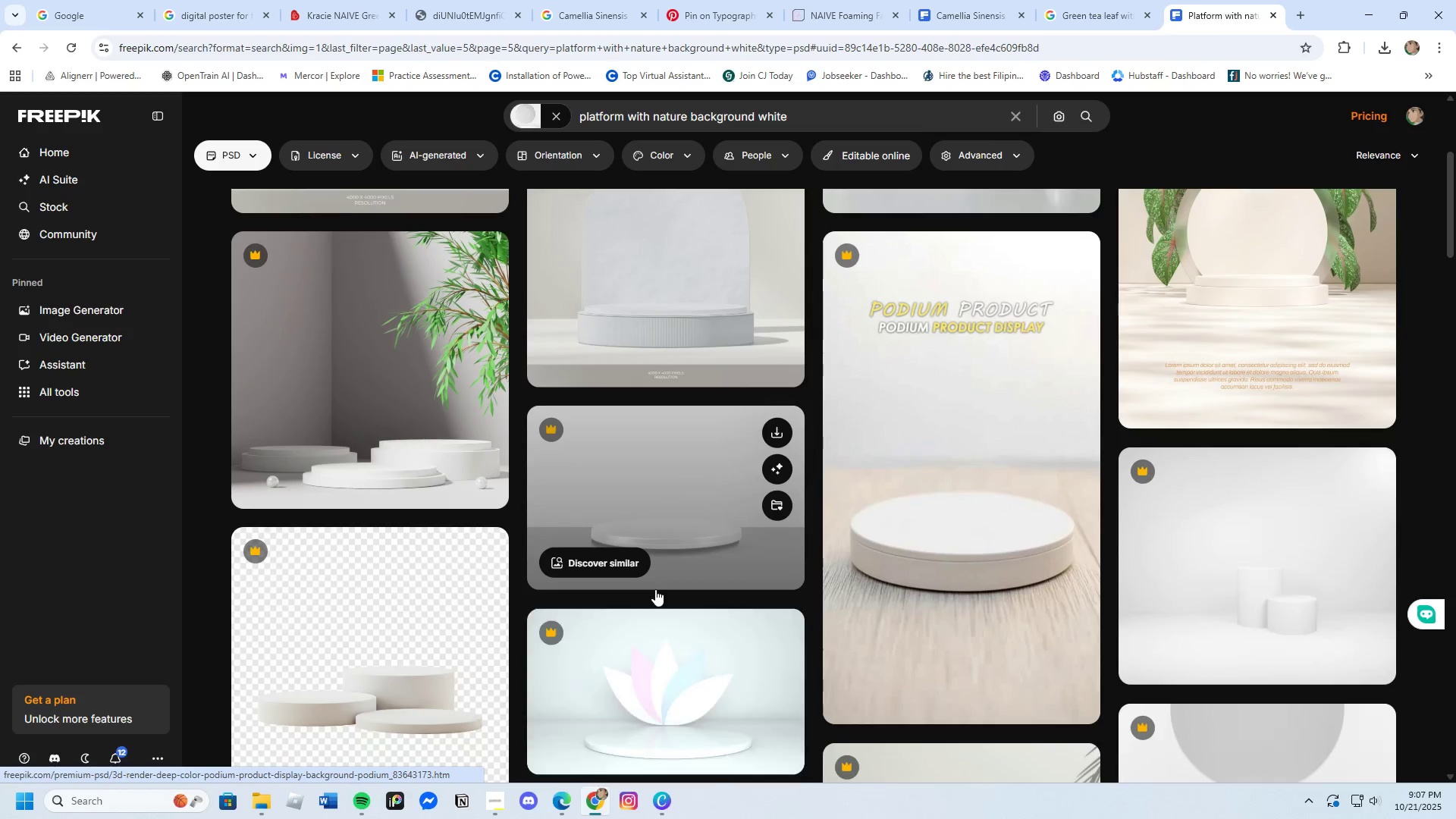 
scroll: coordinate [655, 589], scroll_direction: up, amount: 4.0
 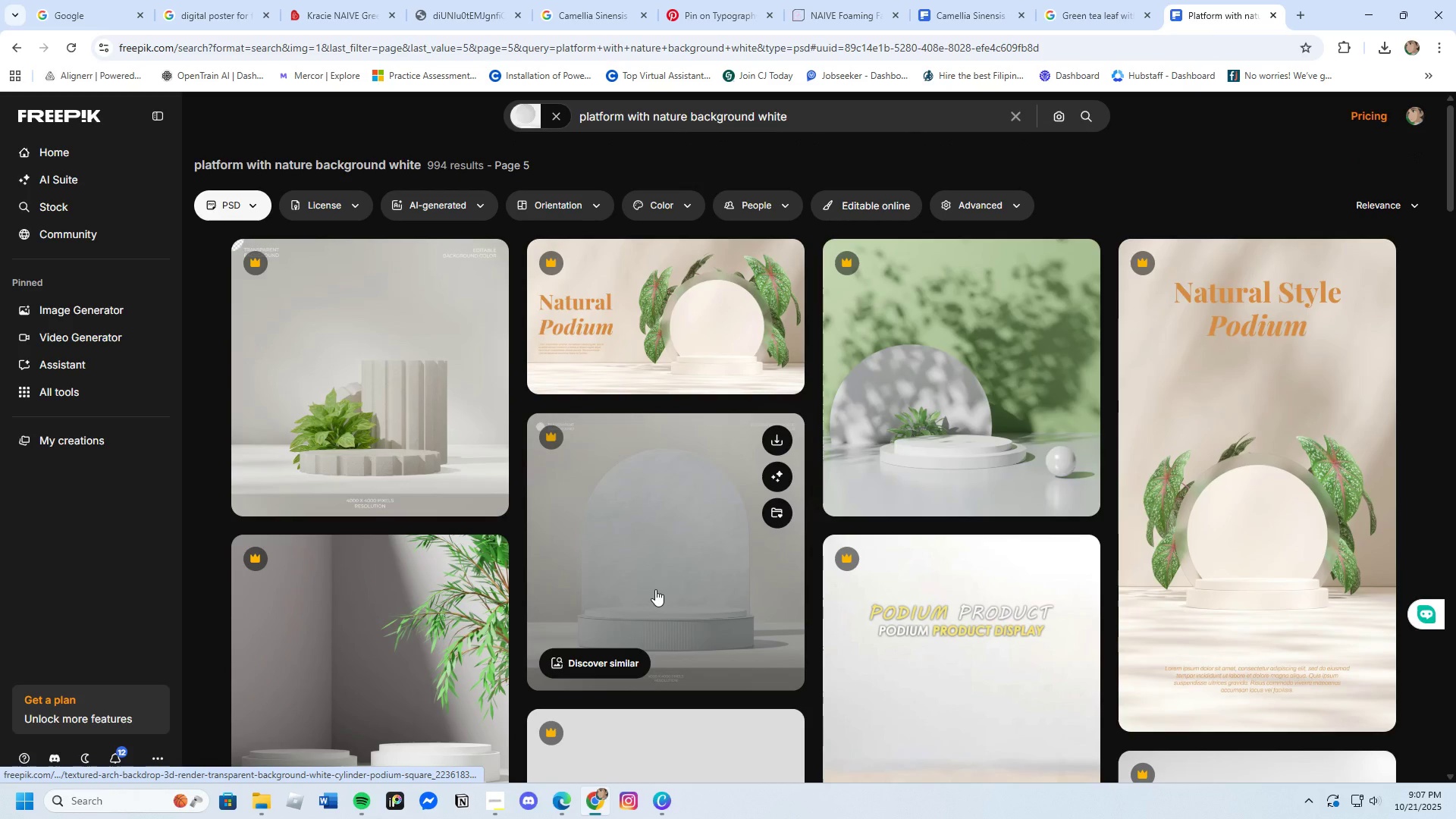 
scroll: coordinate [655, 589], scroll_direction: down, amount: 10.0
 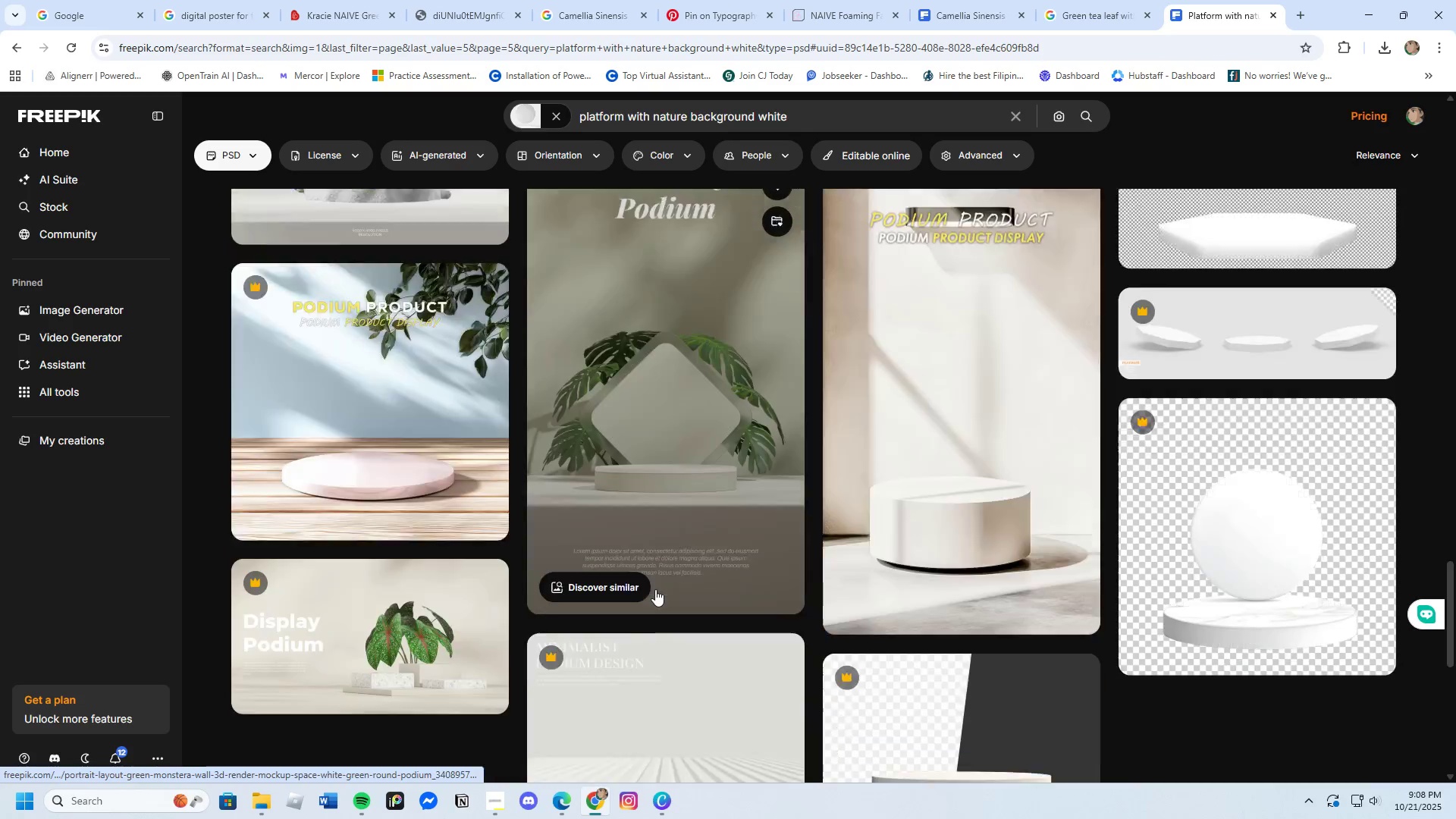 
left_click([801, 719])
 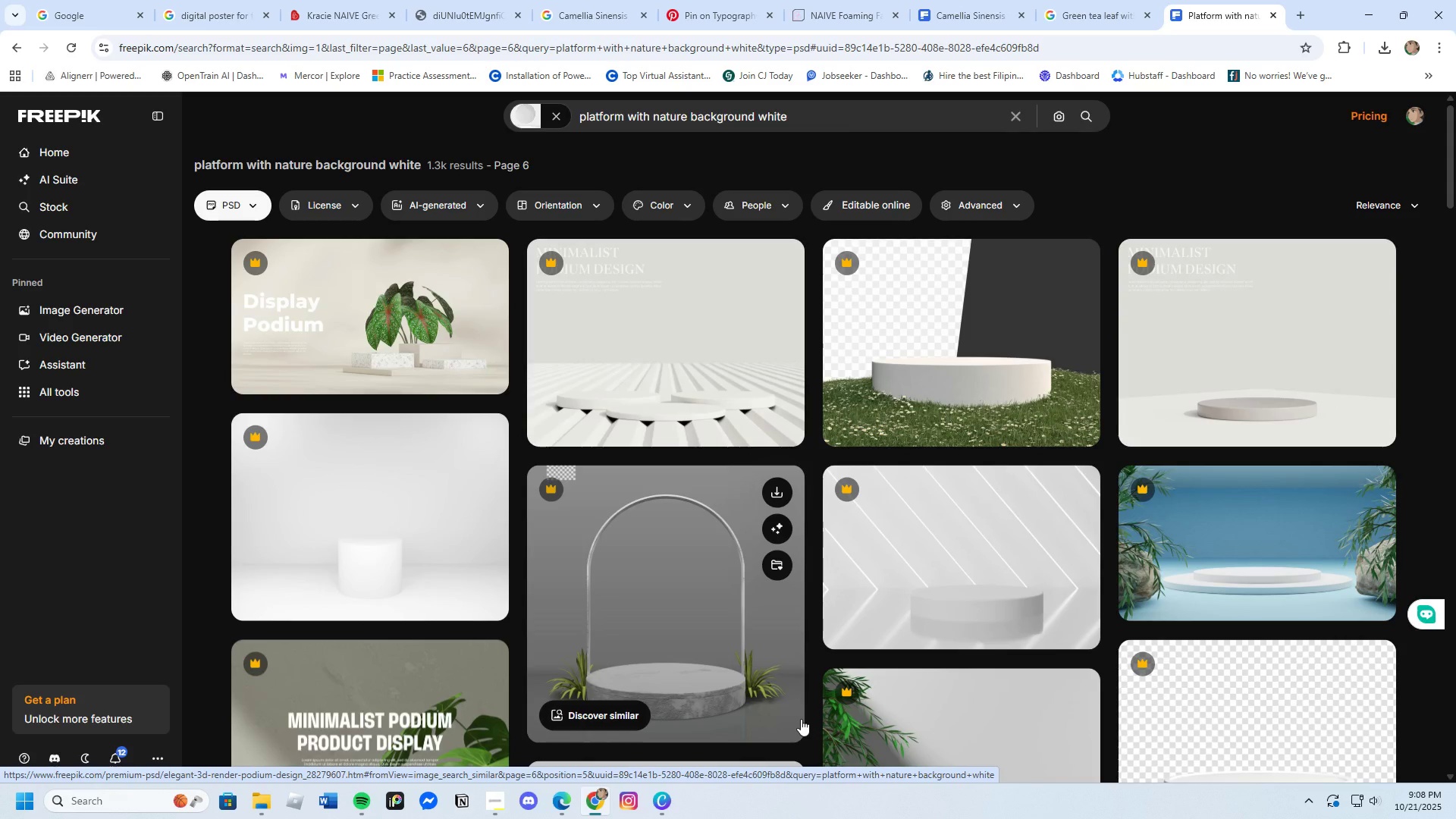 
wait(5.78)
 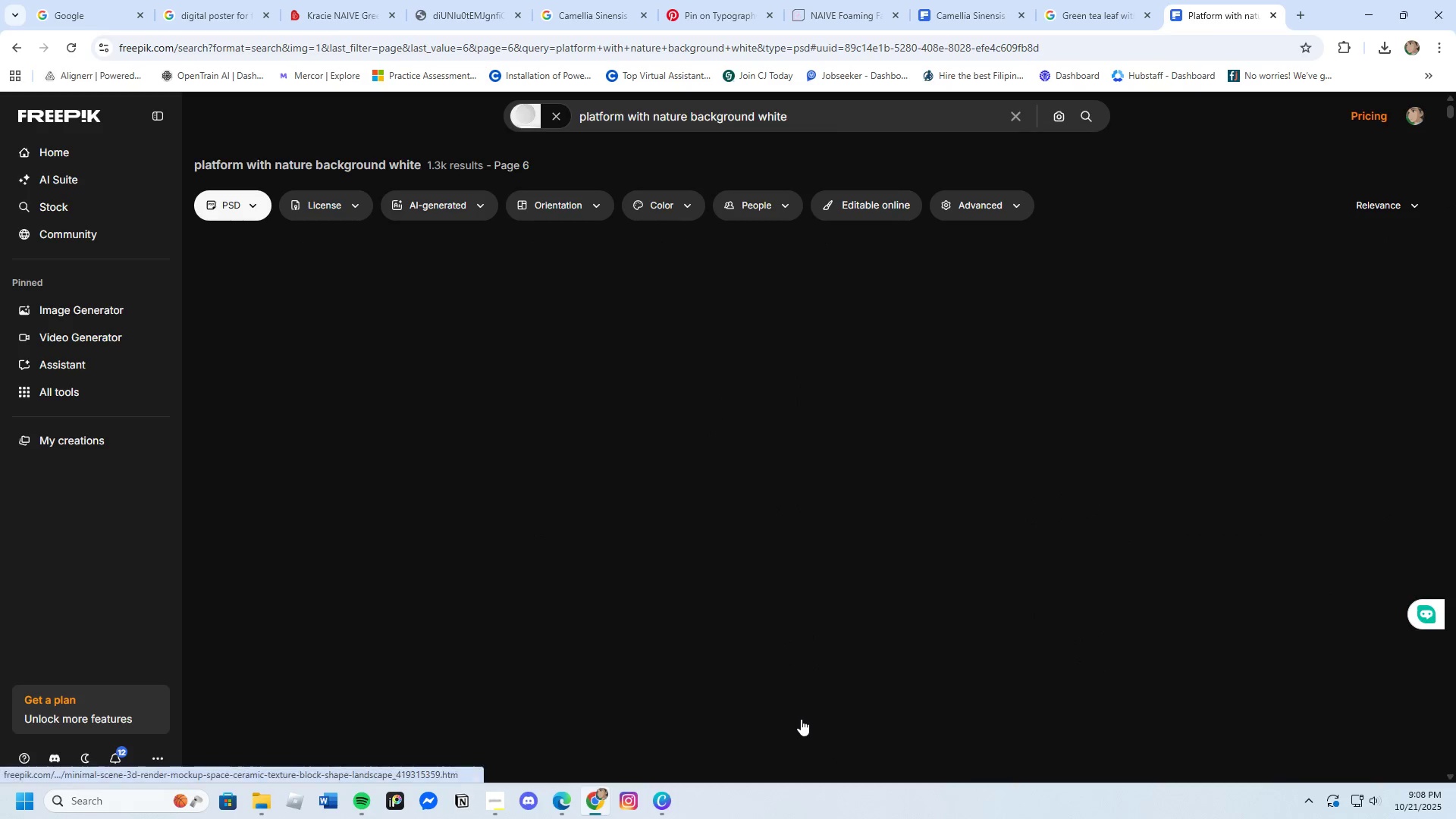 
scroll: coordinate [801, 719], scroll_direction: none, amount: 0.0
 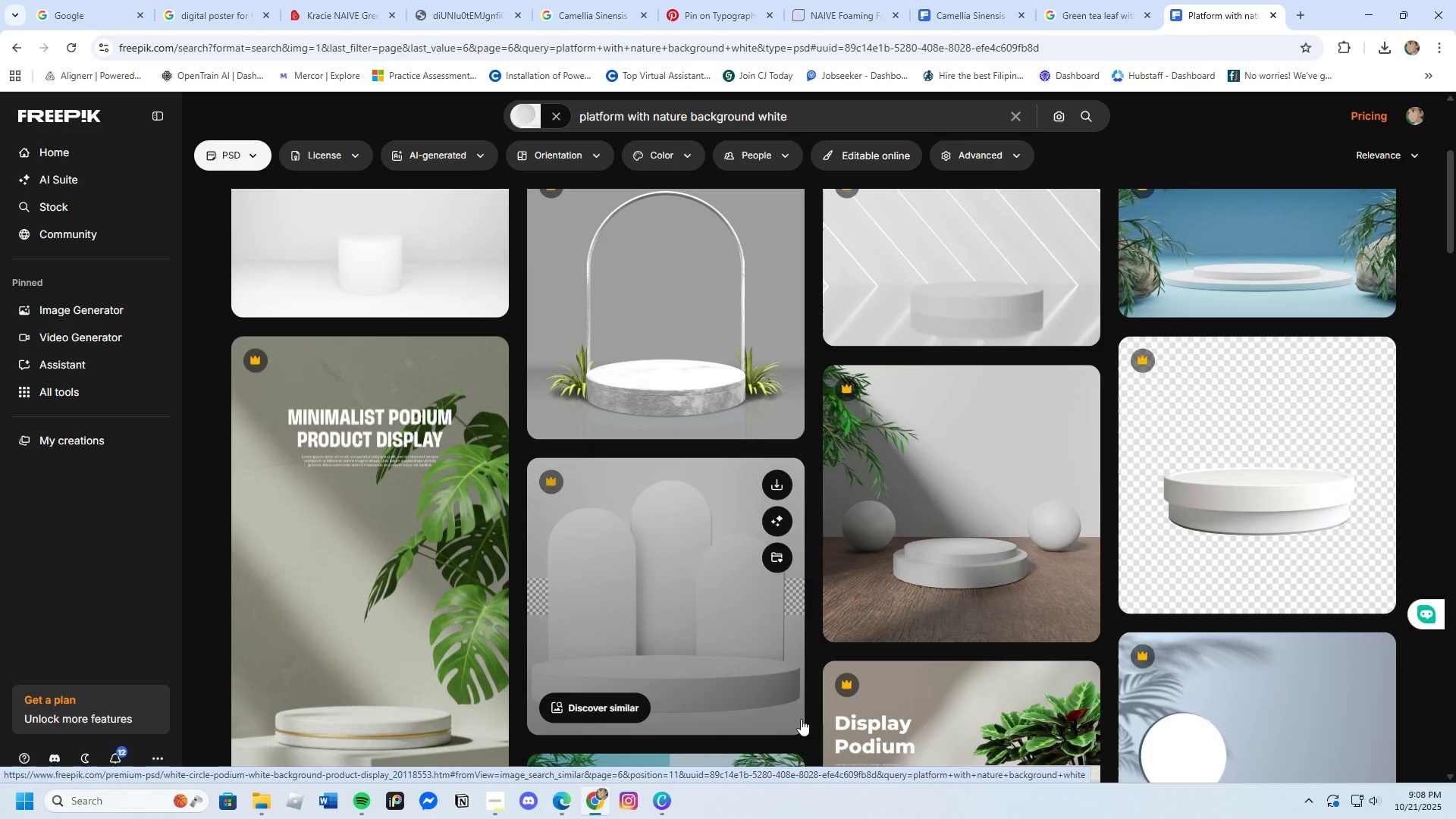 
scroll: coordinate [827, 746], scroll_direction: down, amount: 18.0
 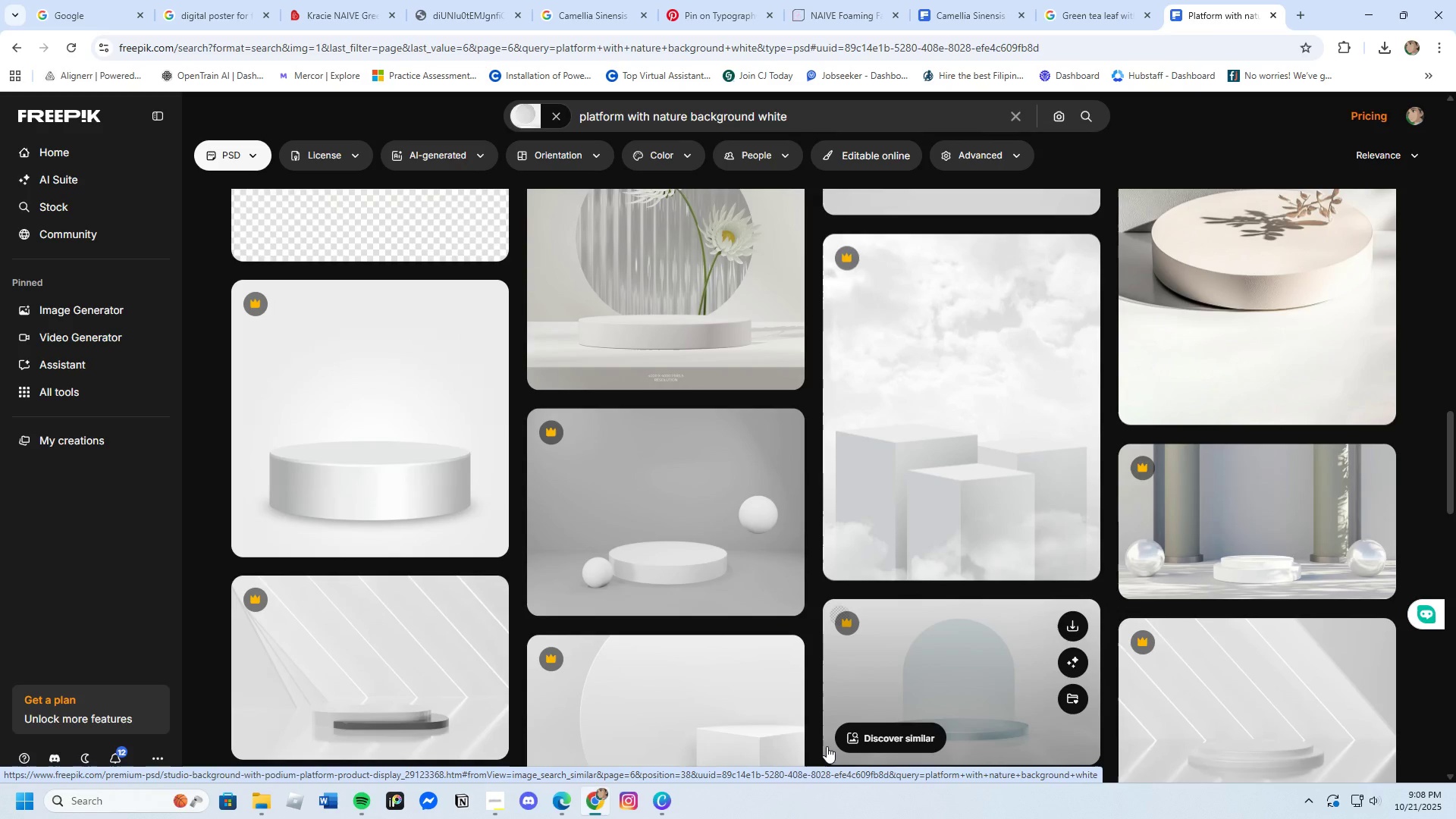 
scroll: coordinate [827, 746], scroll_direction: up, amount: 3.0
 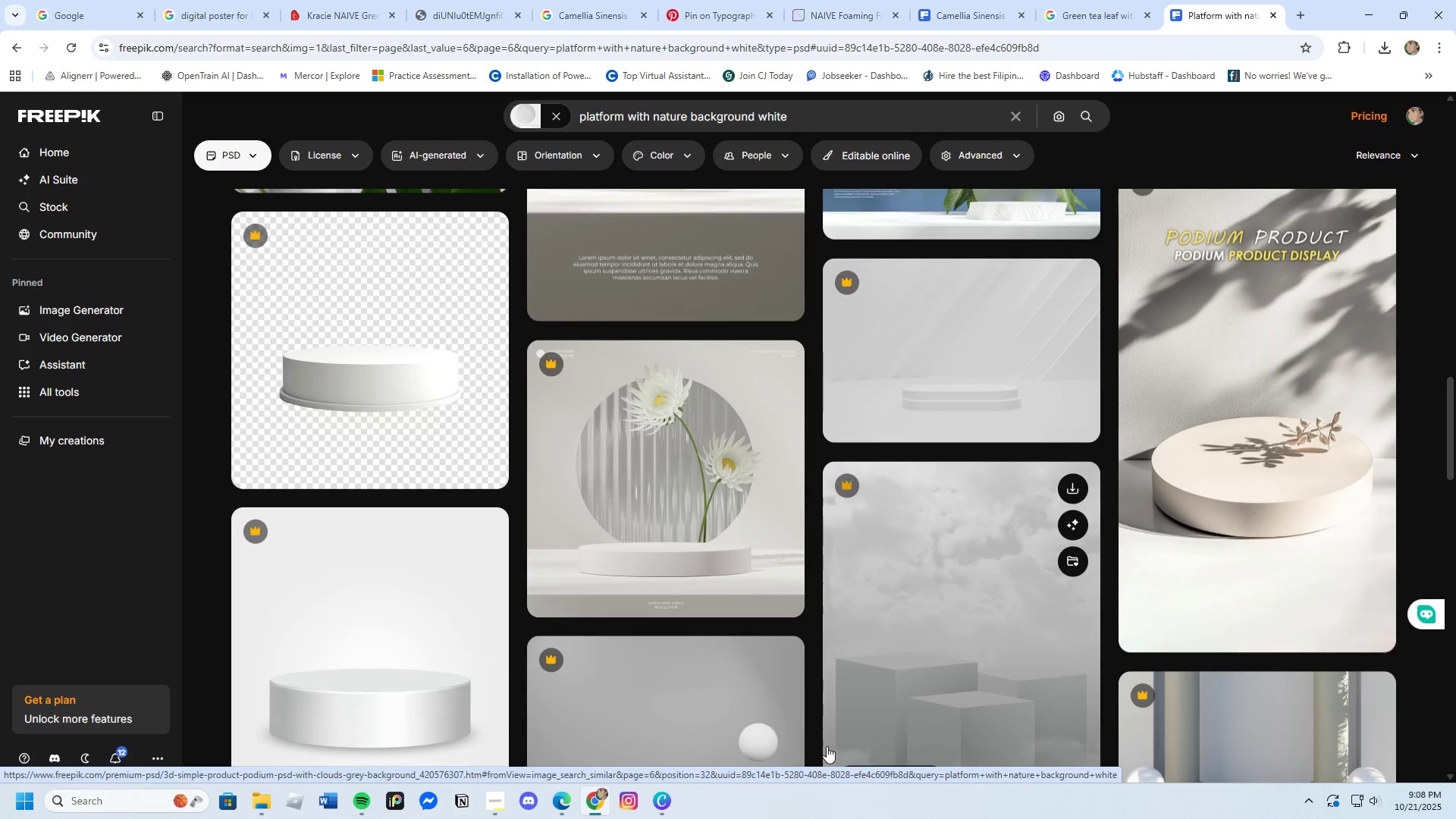 
scroll: coordinate [827, 746], scroll_direction: down, amount: 15.0
 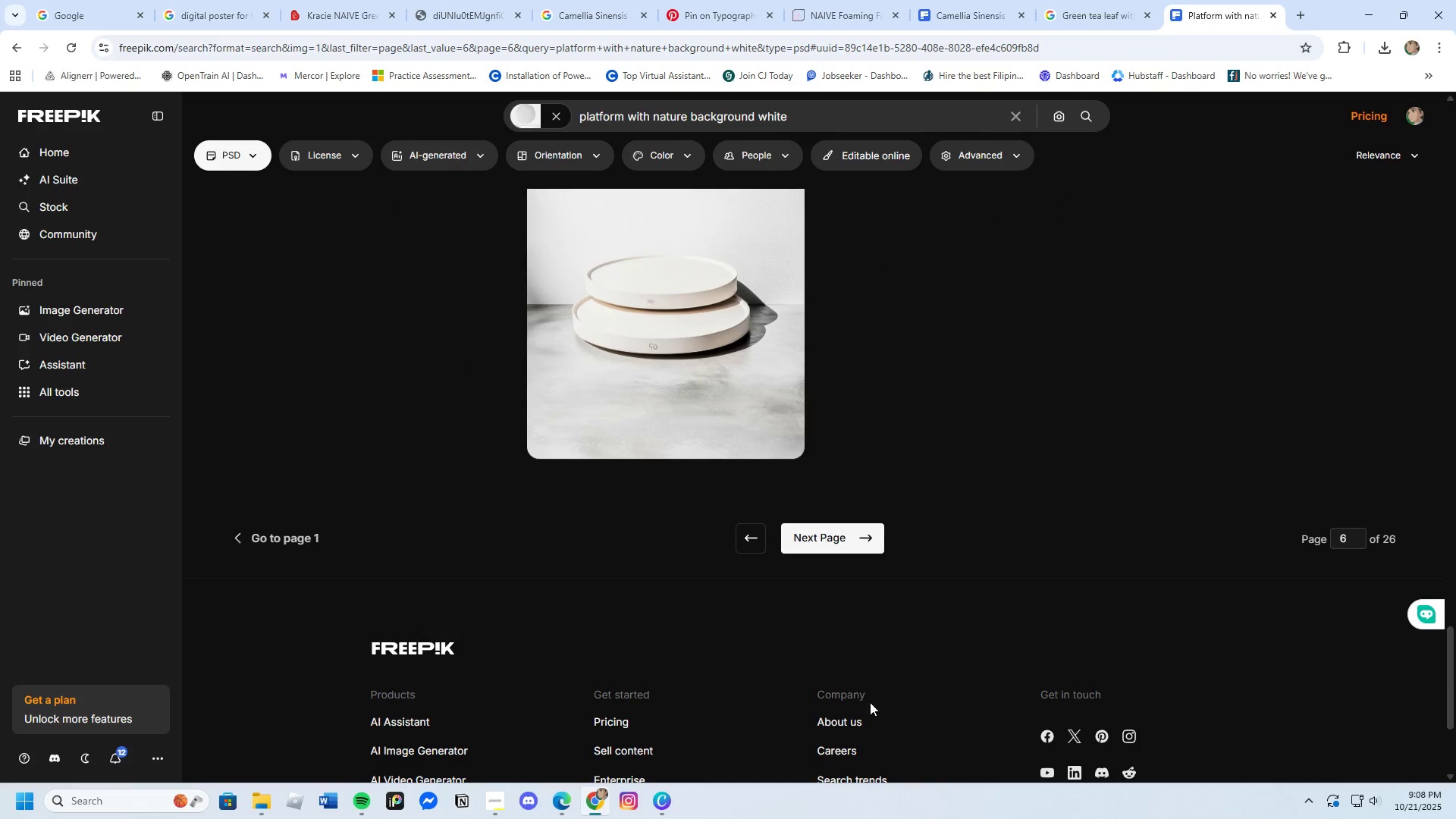 
left_click([808, 541])
 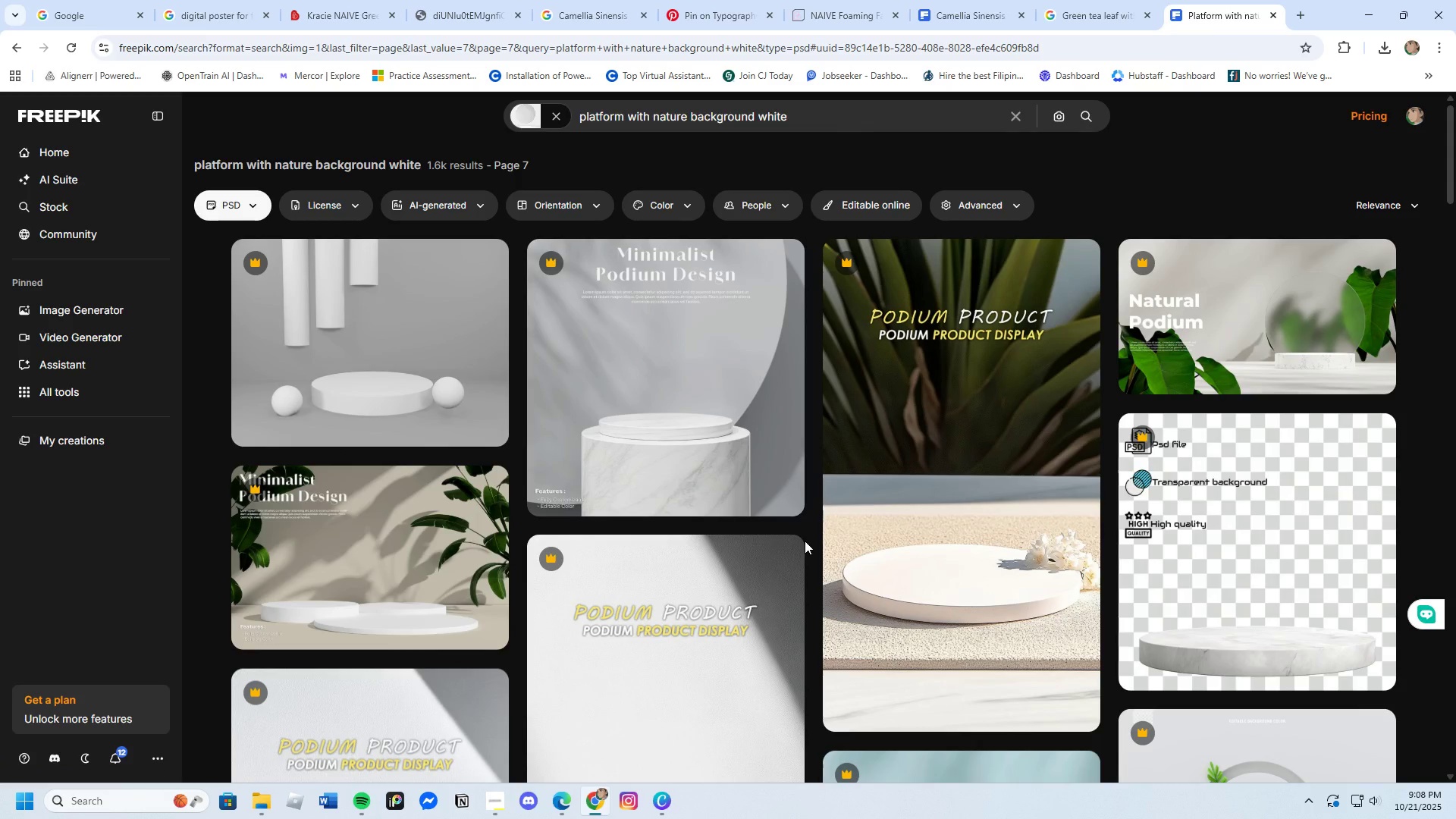 
wait(5.82)
 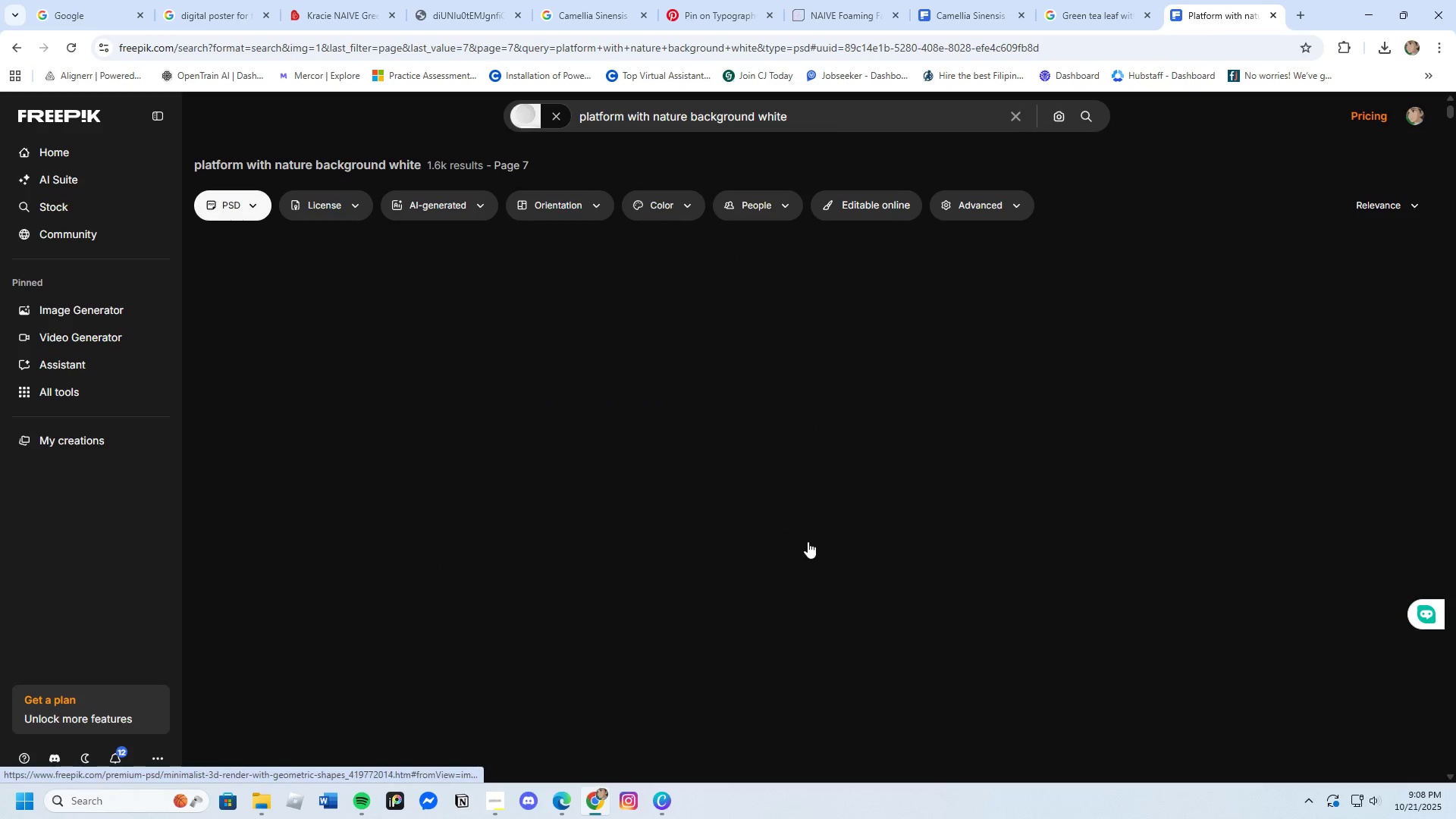 
scroll: coordinate [780, 526], scroll_direction: down, amount: 7.0
 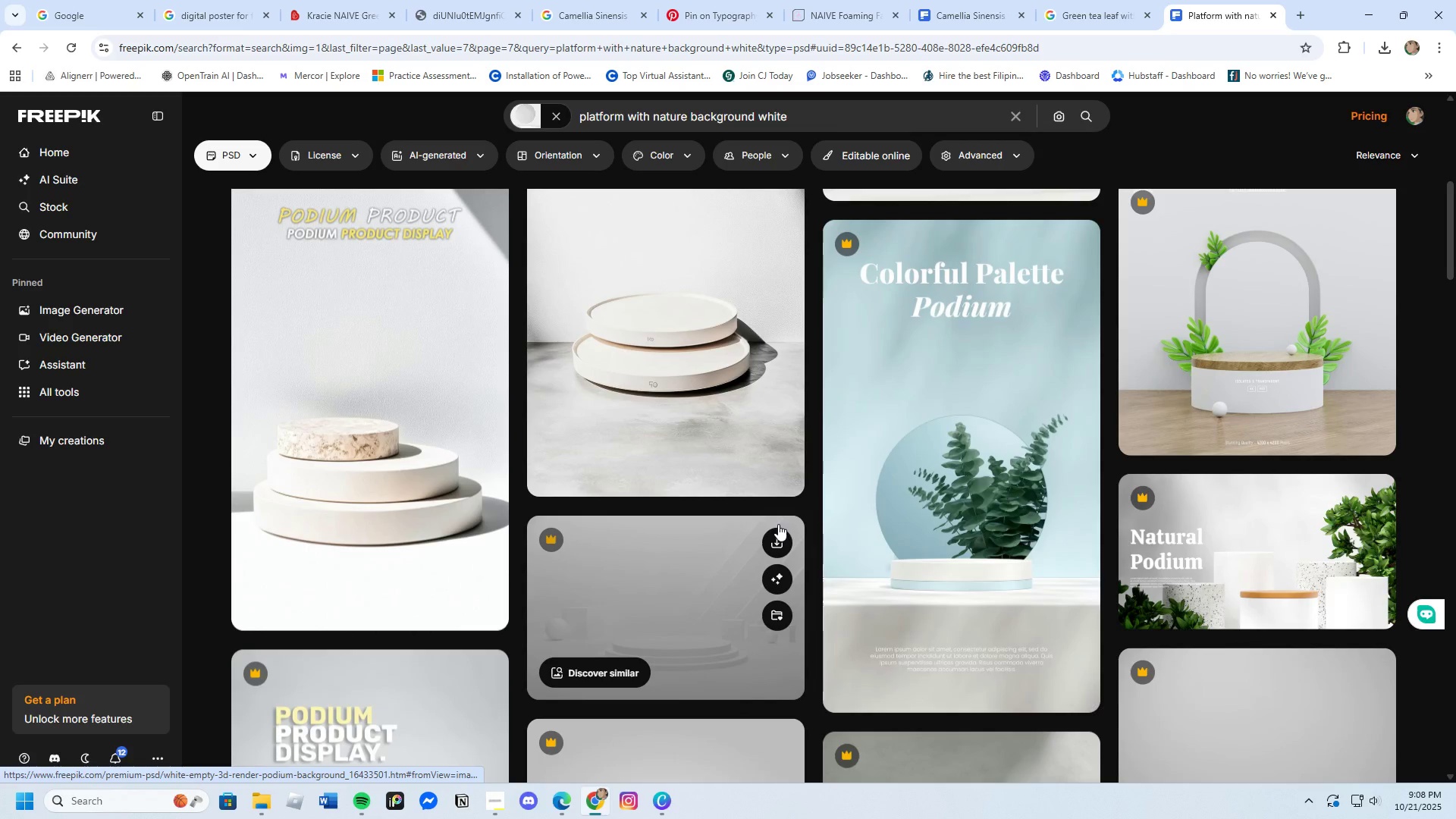 
scroll: coordinate [778, 524], scroll_direction: up, amount: 4.0
 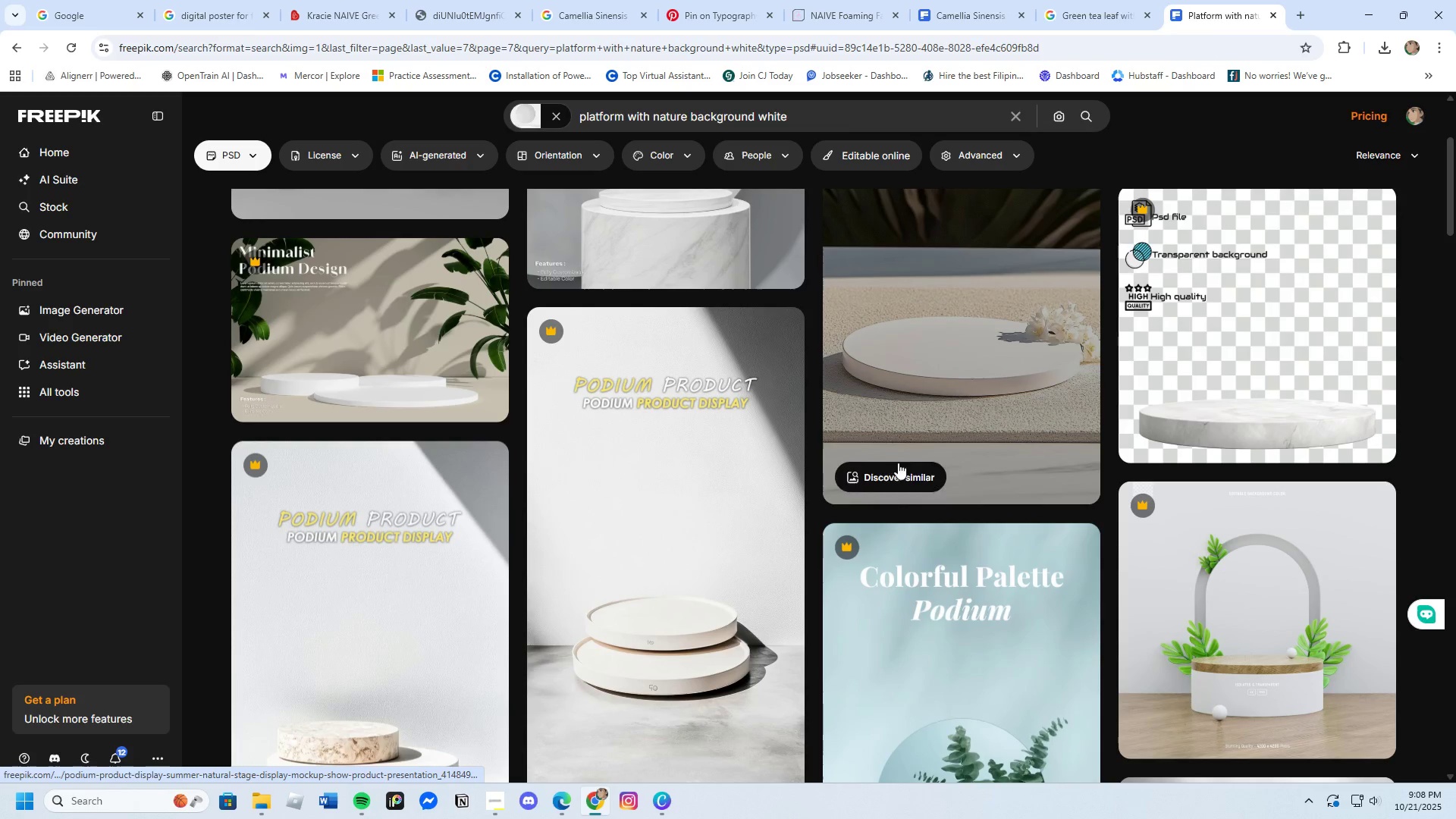 
left_click([891, 471])
 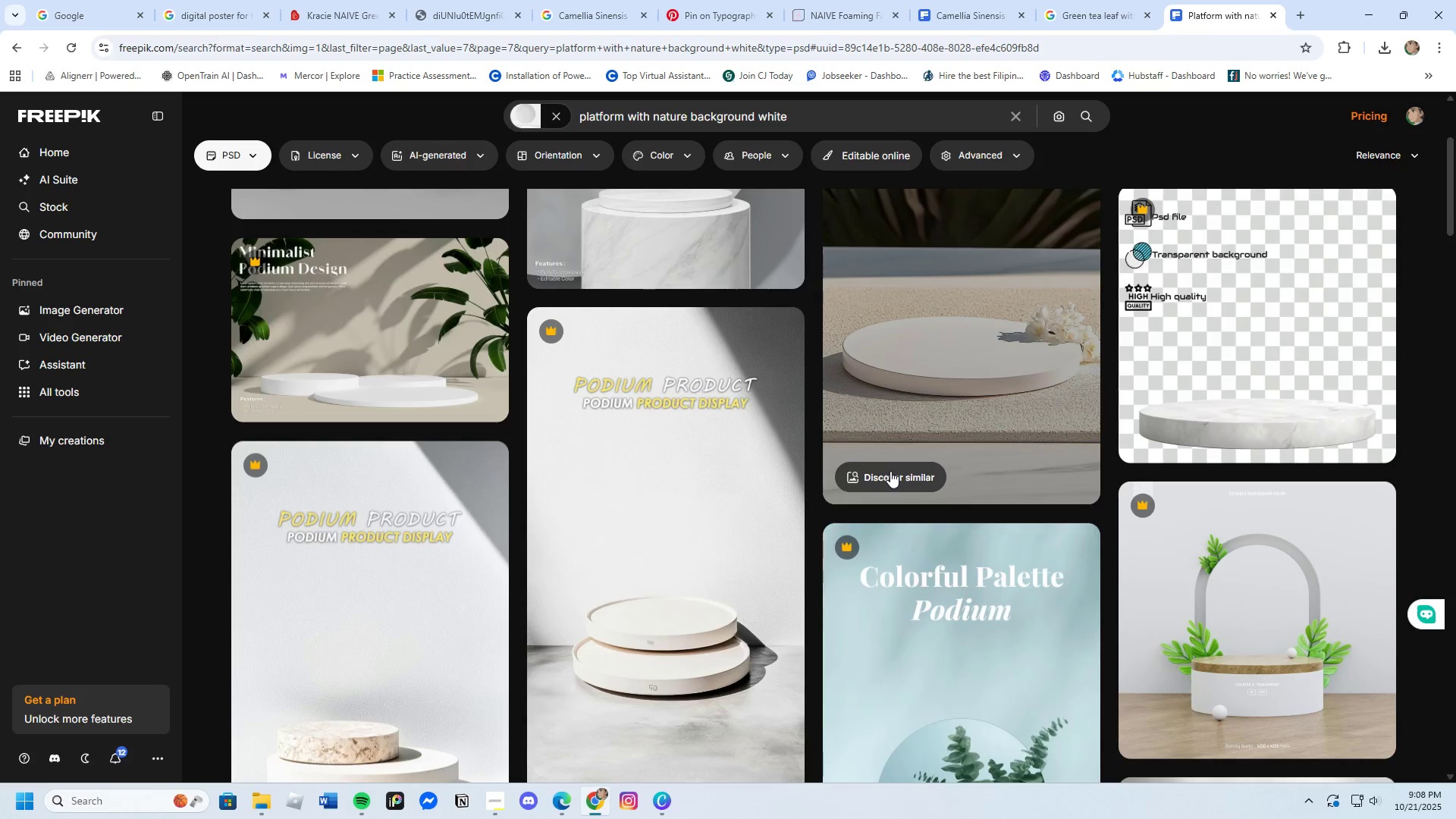 
scroll: coordinate [896, 492], scroll_direction: up, amount: 4.0
 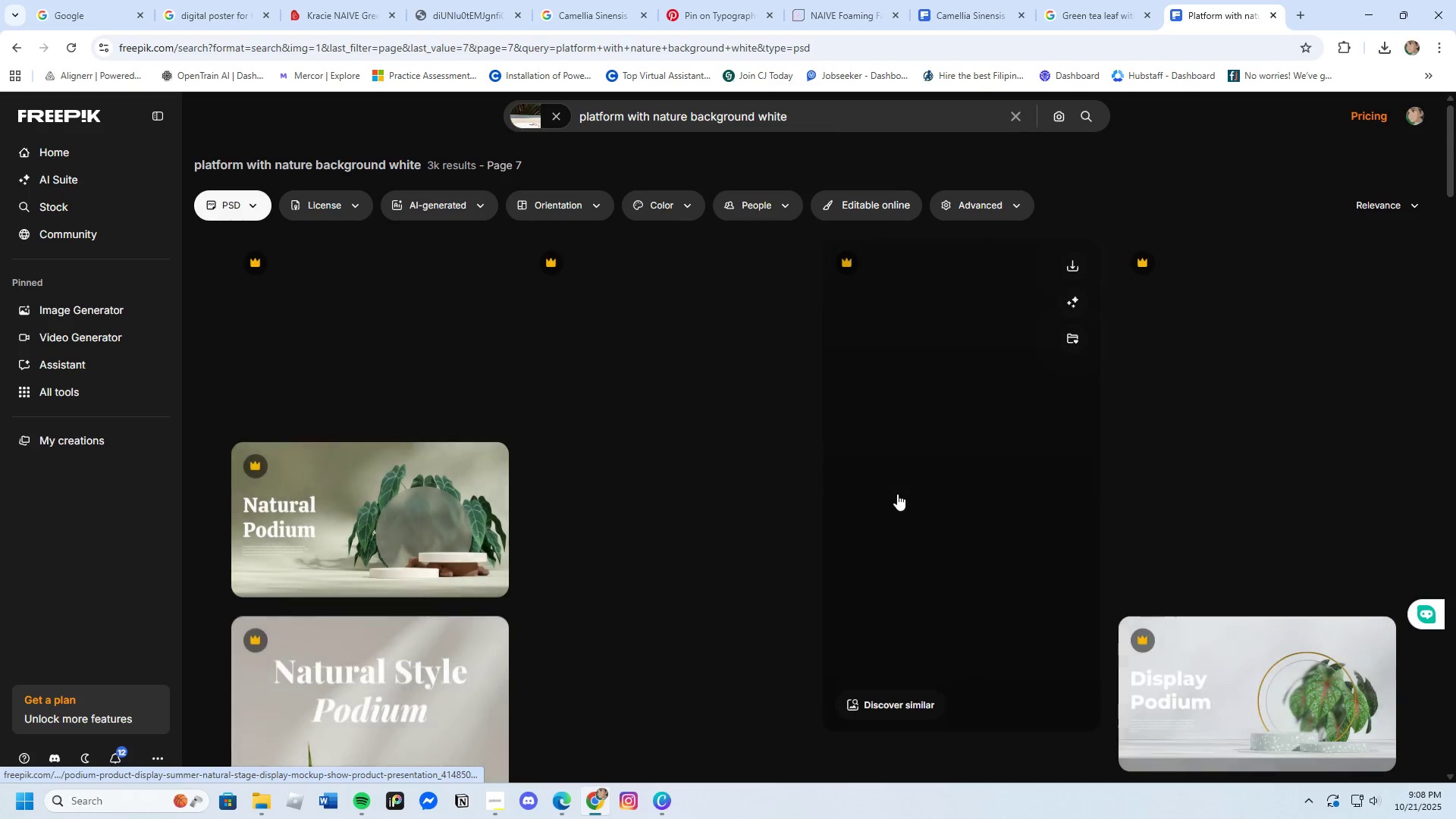 
scroll: coordinate [897, 494], scroll_direction: down, amount: 2.0
 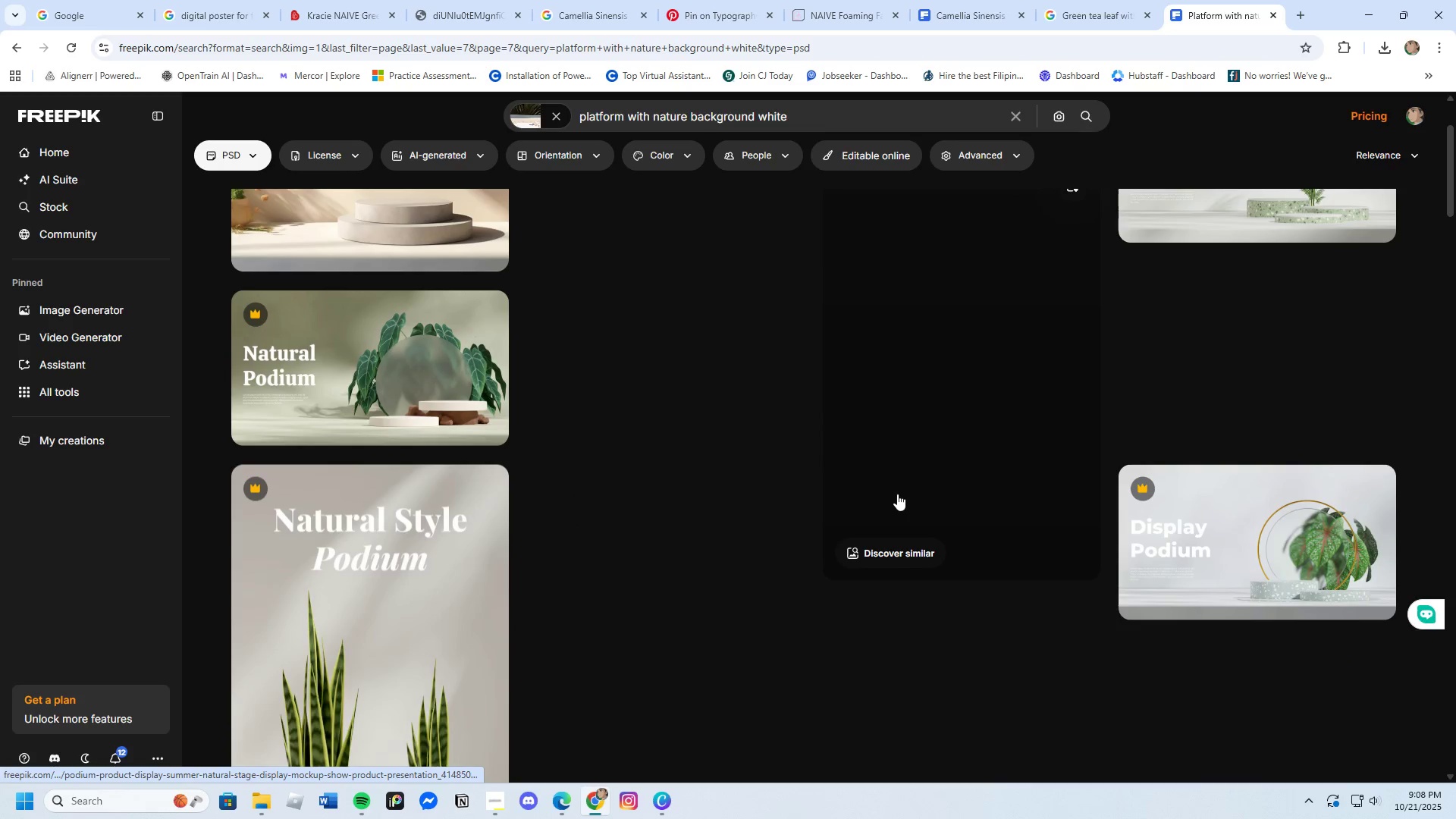 
scroll: coordinate [897, 494], scroll_direction: up, amount: 2.0
 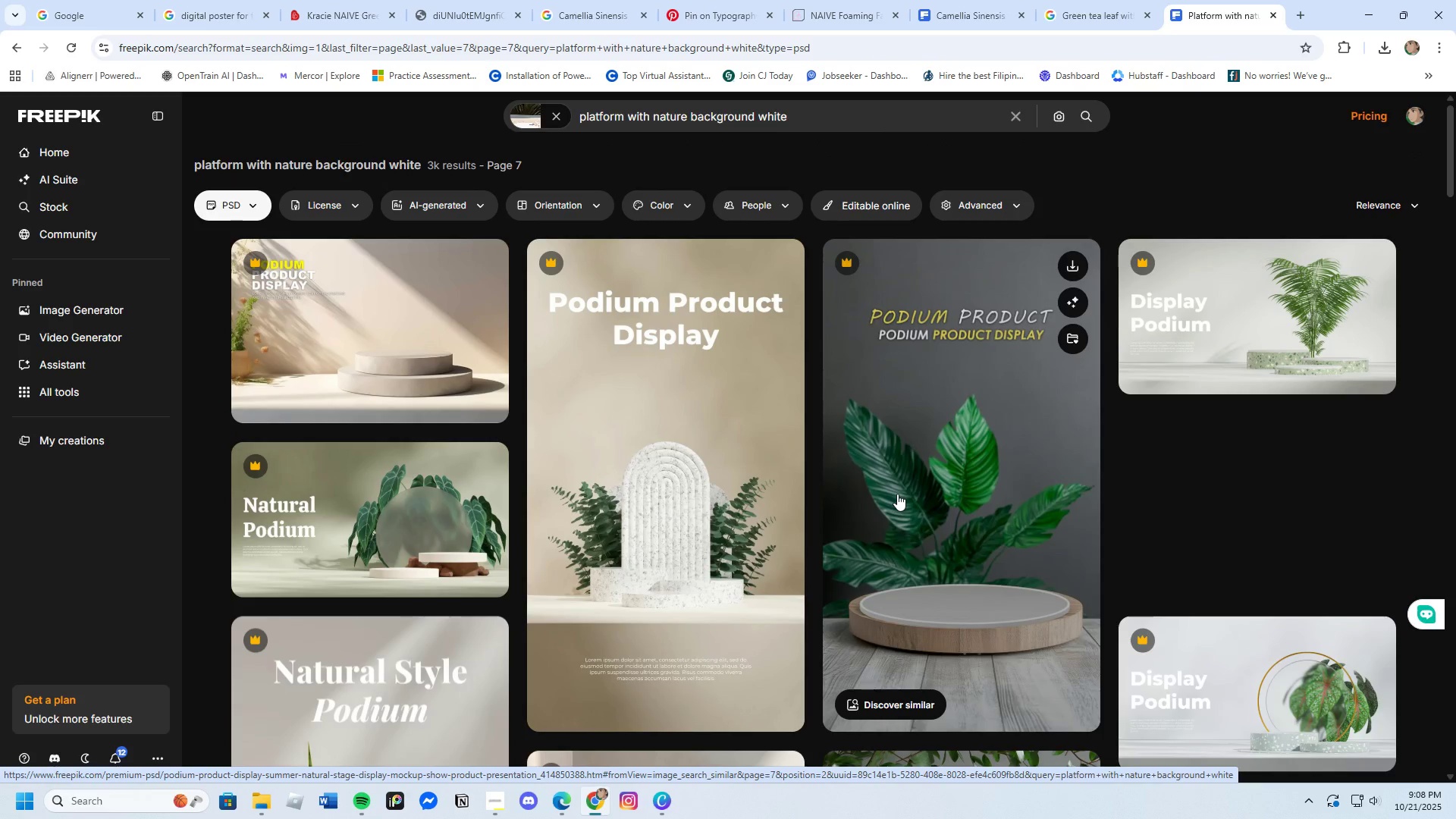 
scroll: coordinate [897, 494], scroll_direction: down, amount: 4.0
 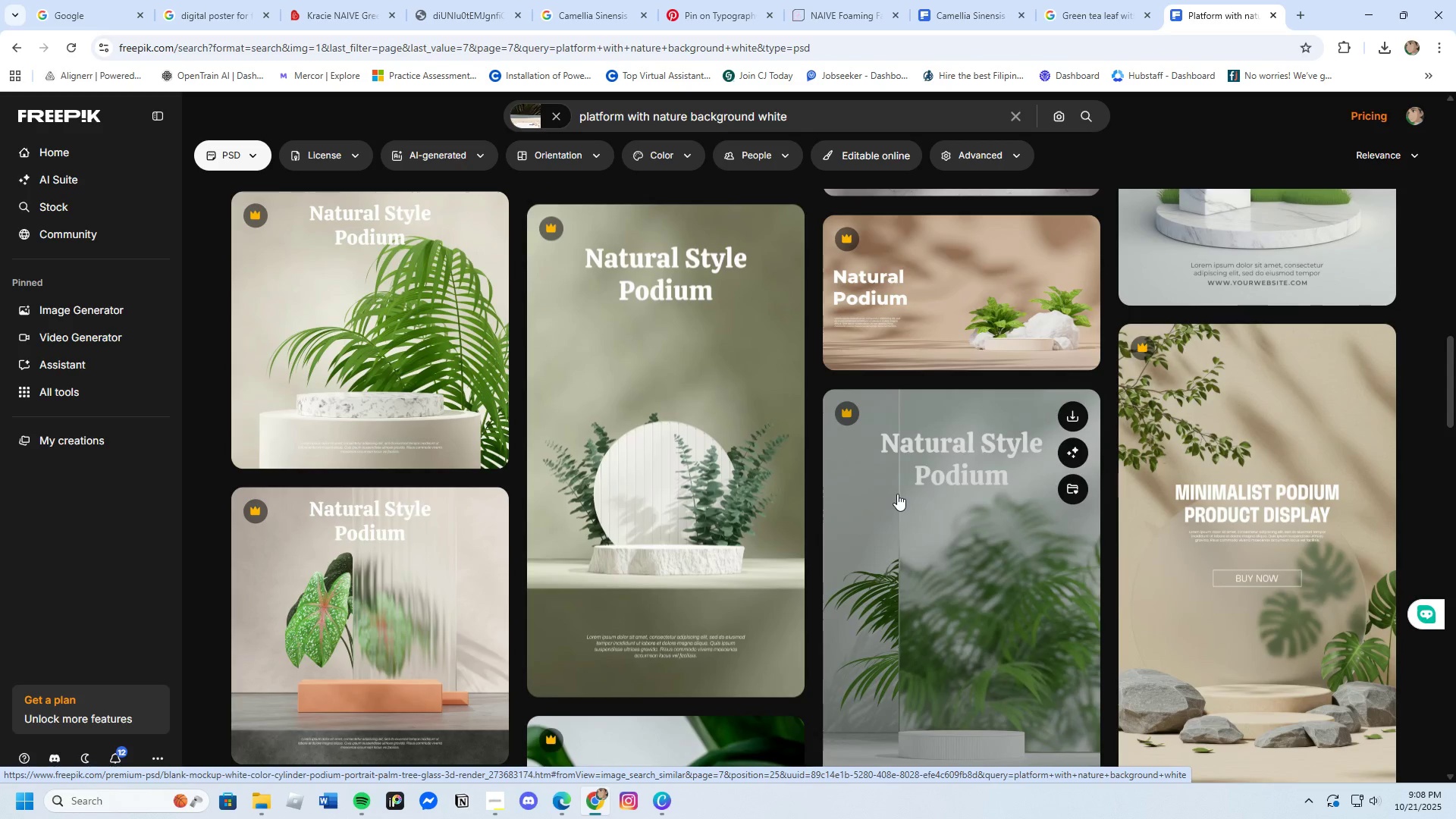 
left_click([814, 268])
 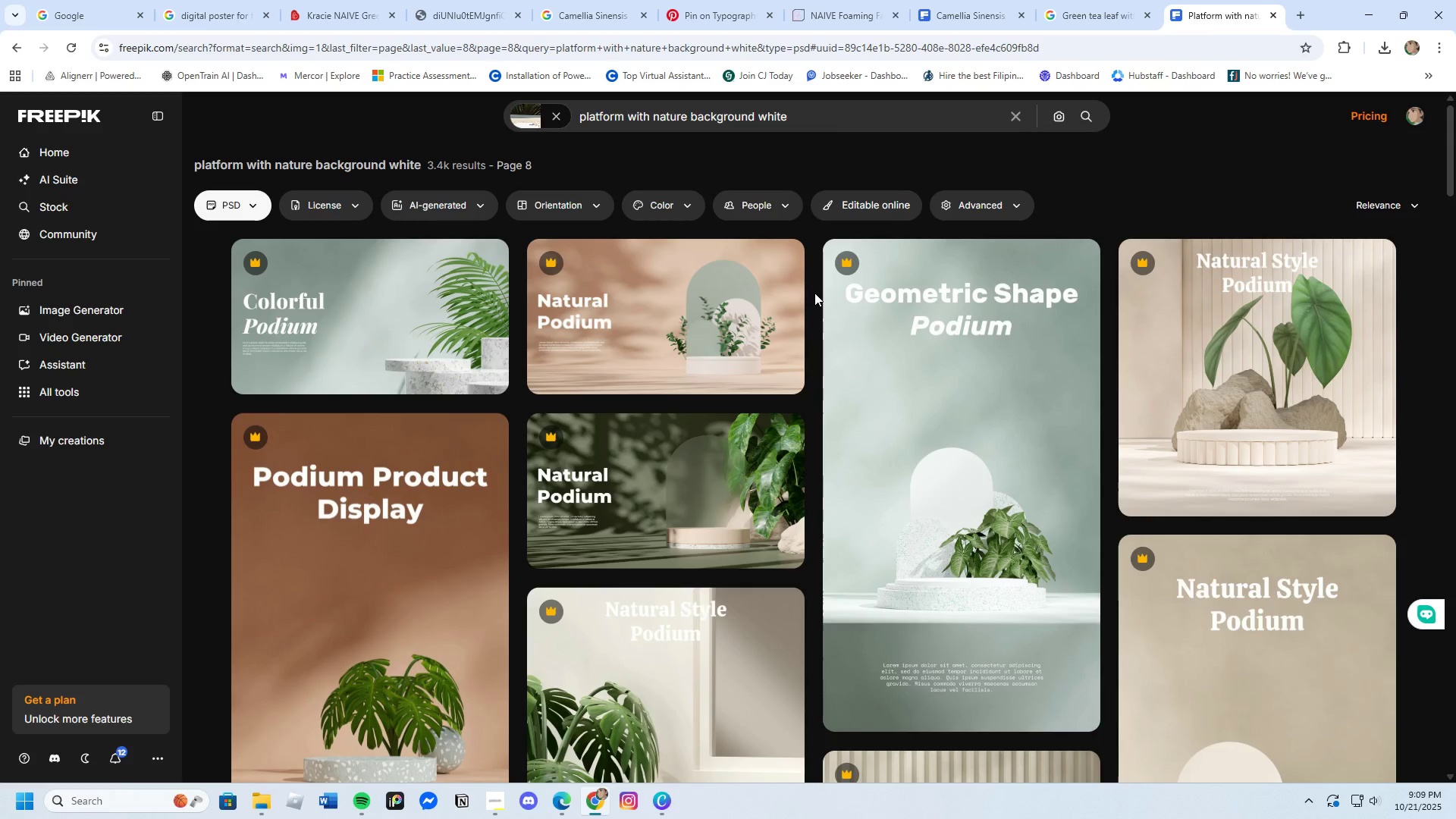 
wait(18.22)
 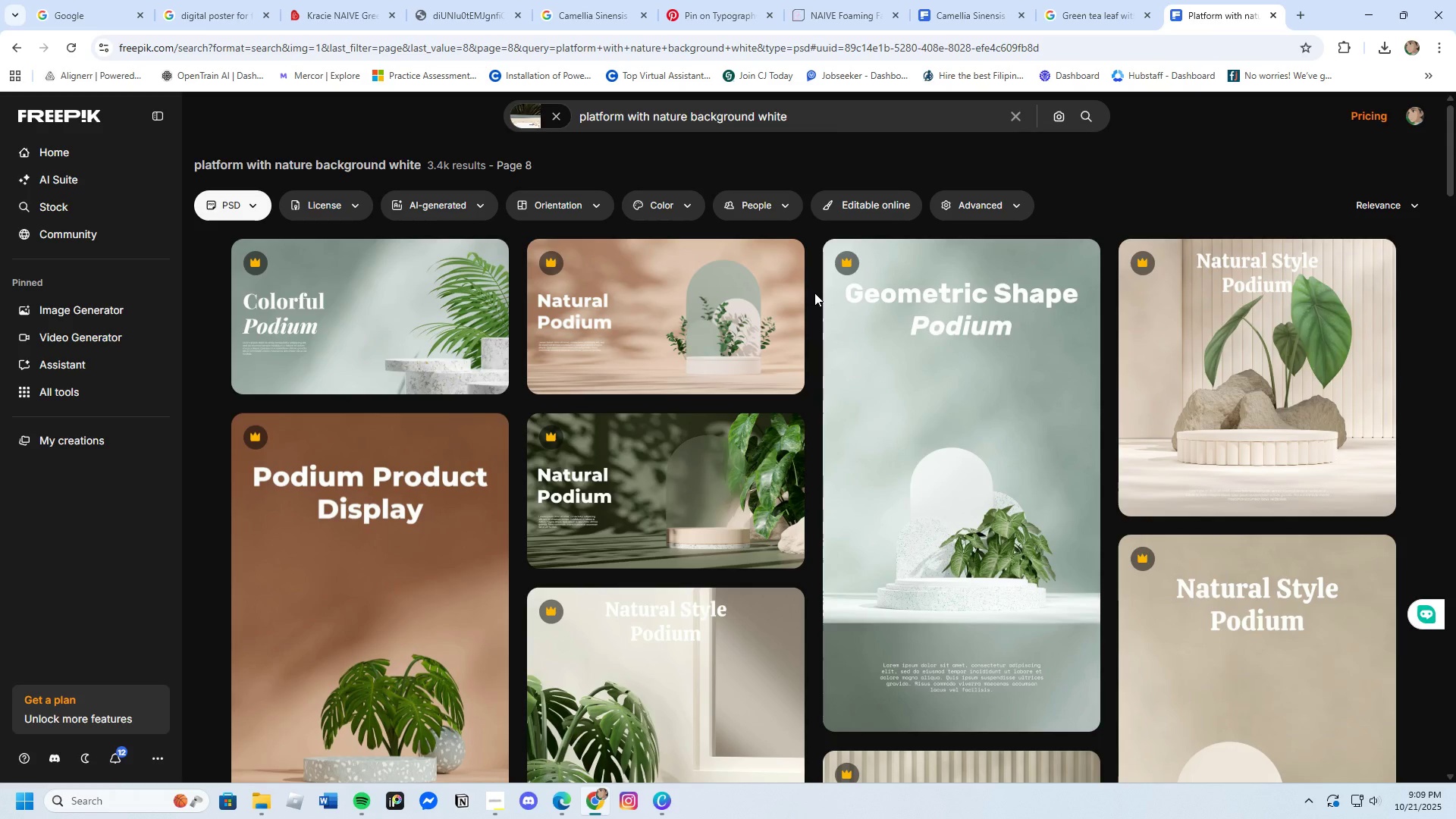 
scroll: coordinate [659, 544], scroll_direction: down, amount: 16.0
 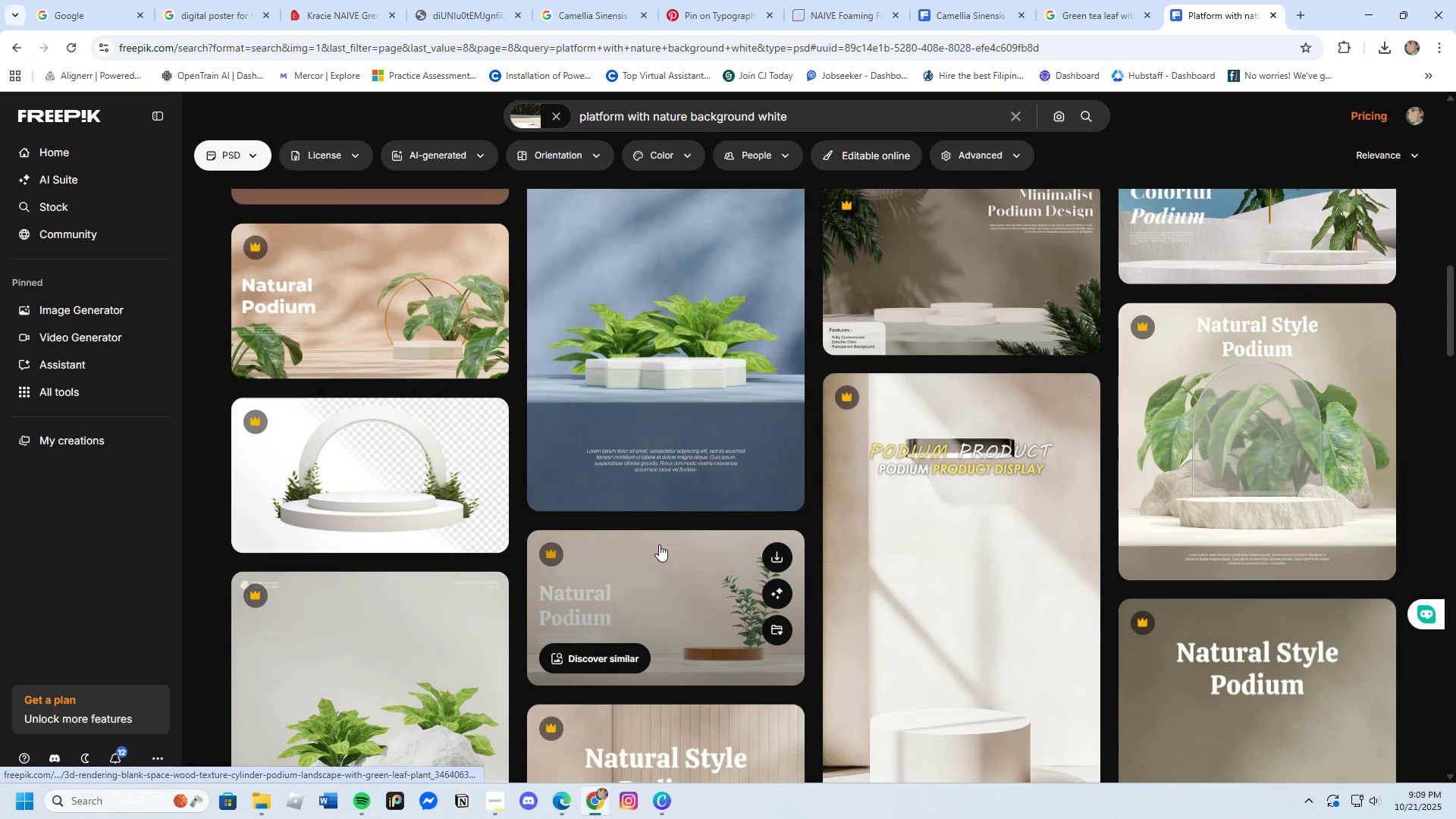 
scroll: coordinate [659, 544], scroll_direction: none, amount: 0.0
 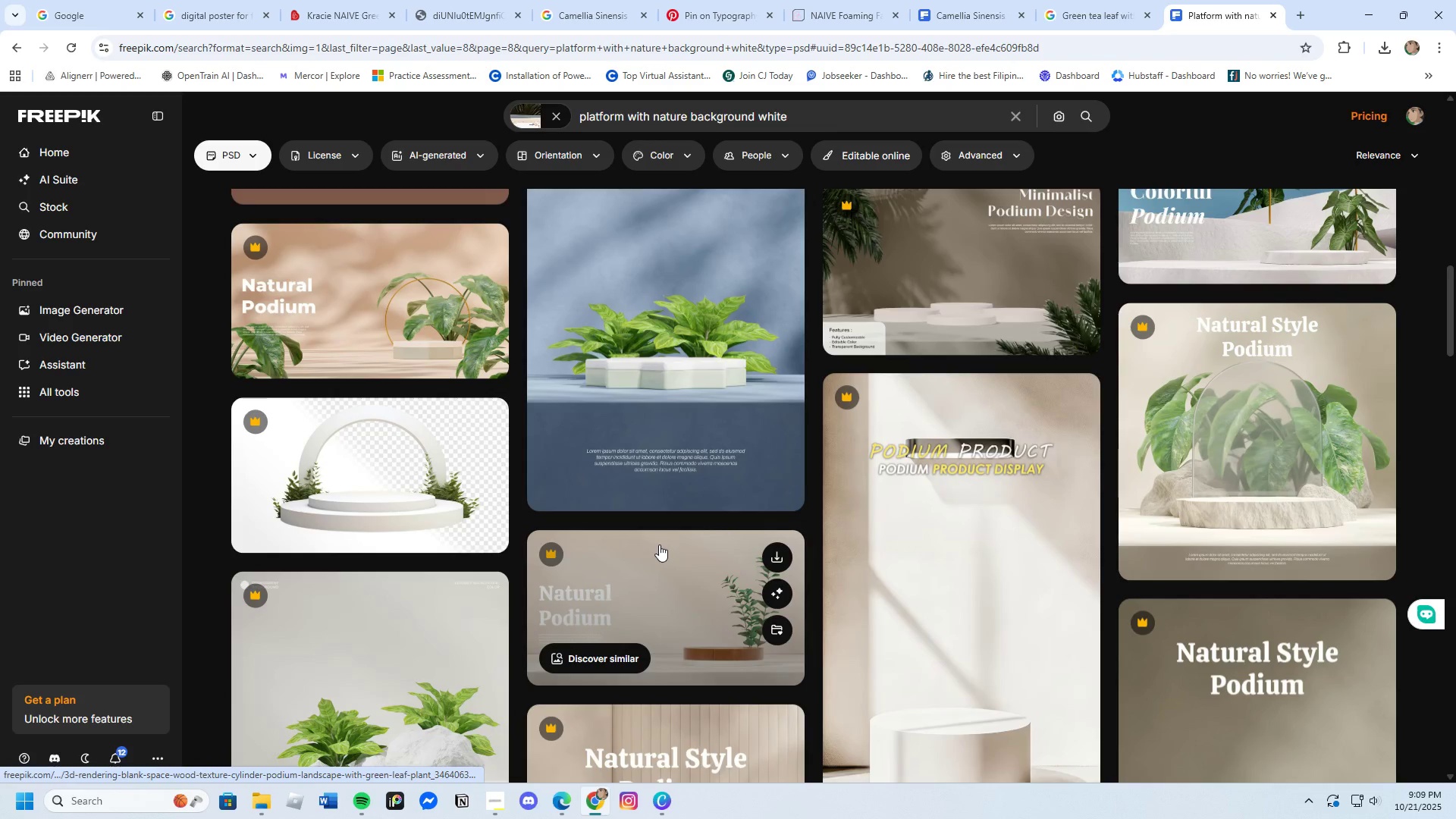 
scroll: coordinate [659, 544], scroll_direction: up, amount: 3.0
 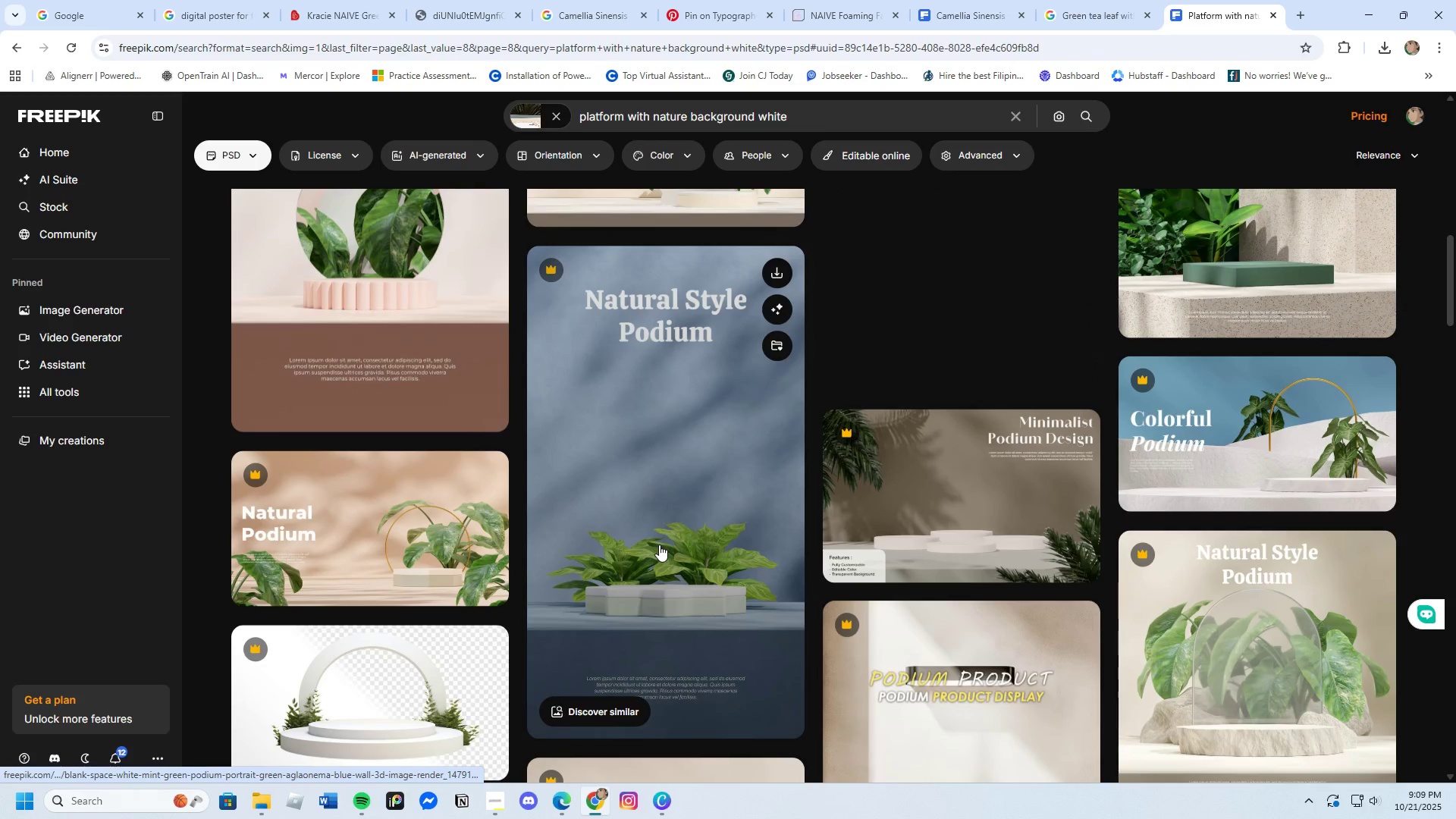 
scroll: coordinate [649, 532], scroll_direction: down, amount: 23.0
 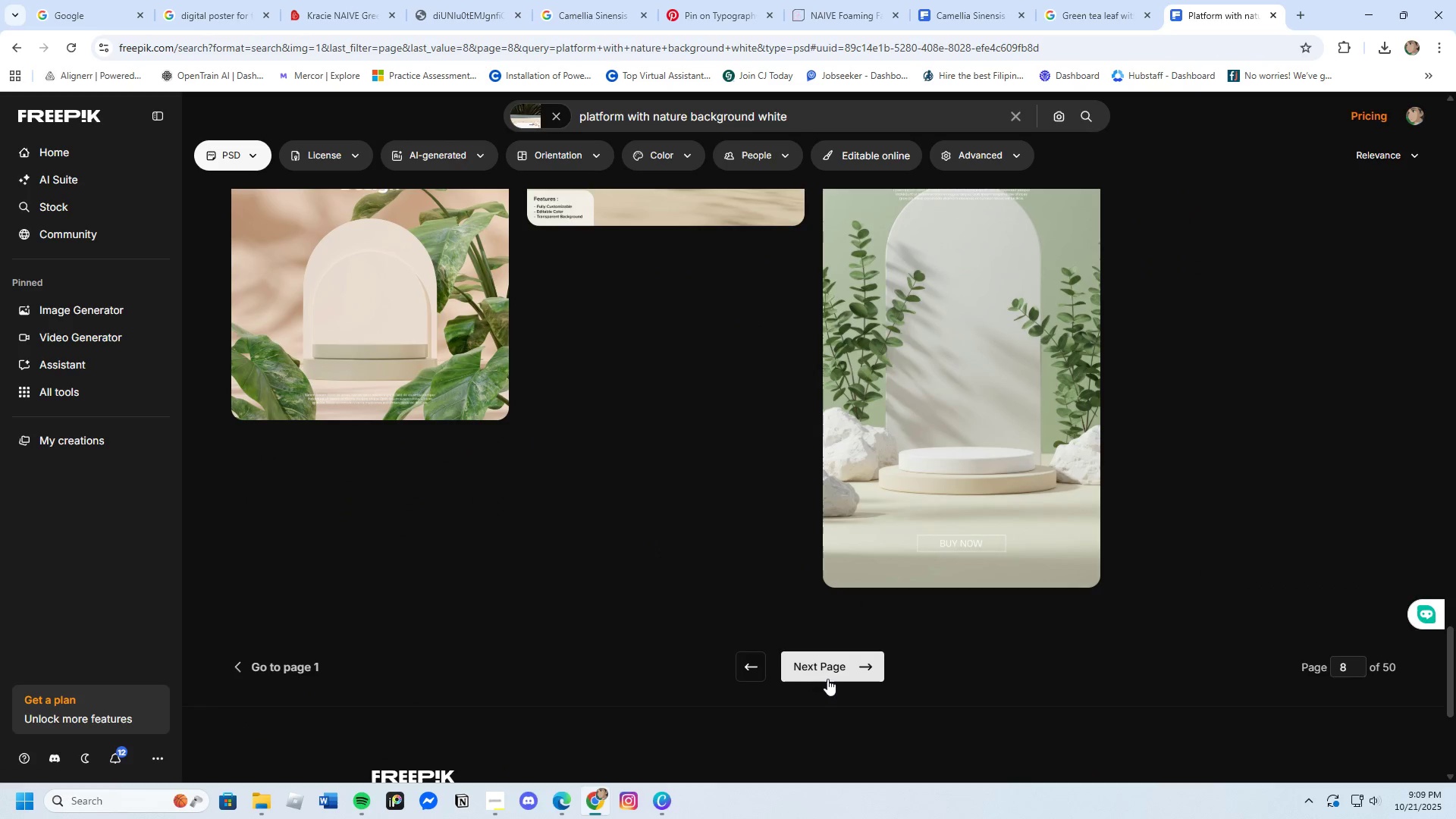 
left_click([828, 678])
 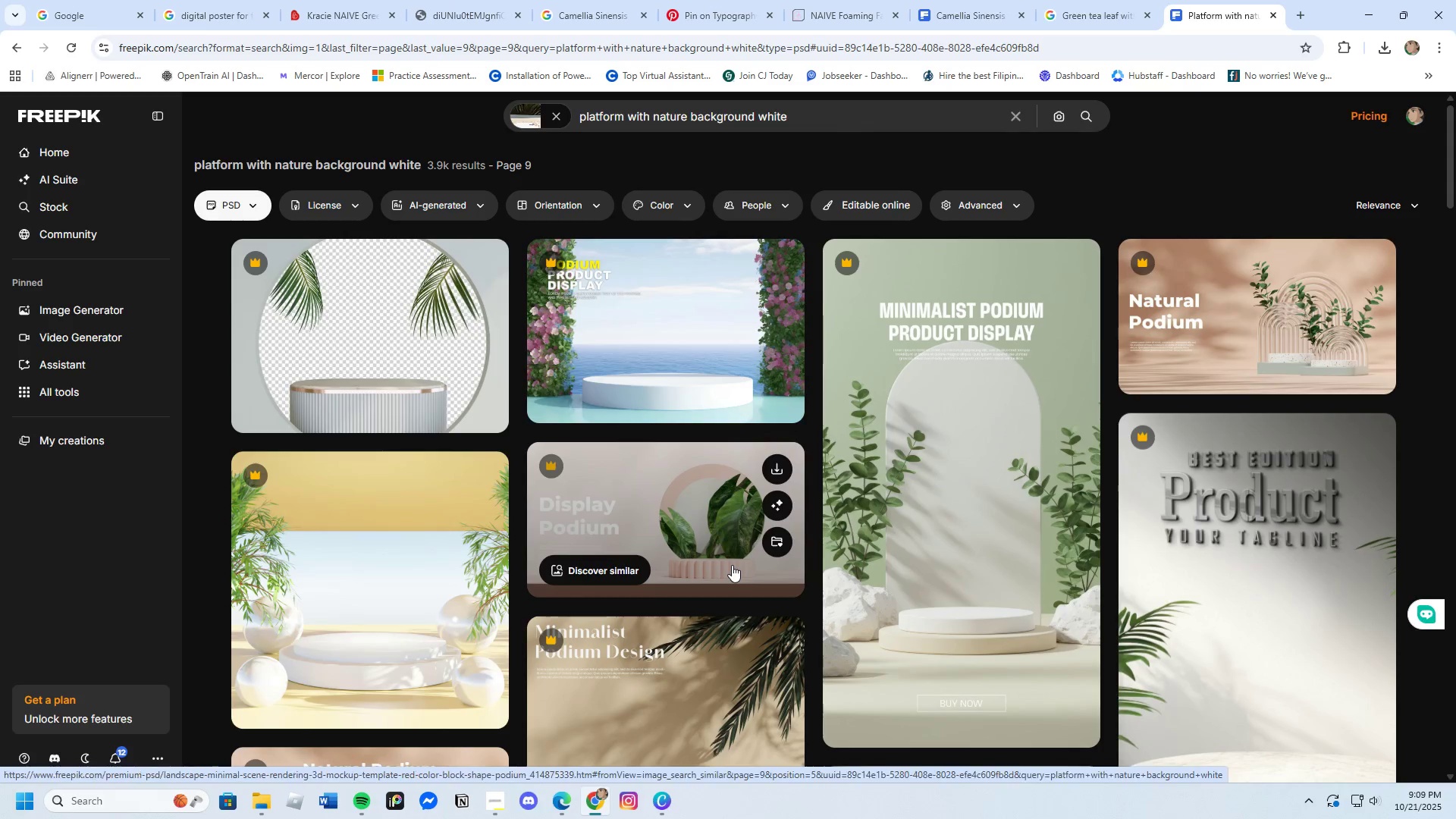 
scroll: coordinate [732, 565], scroll_direction: down, amount: 5.0
 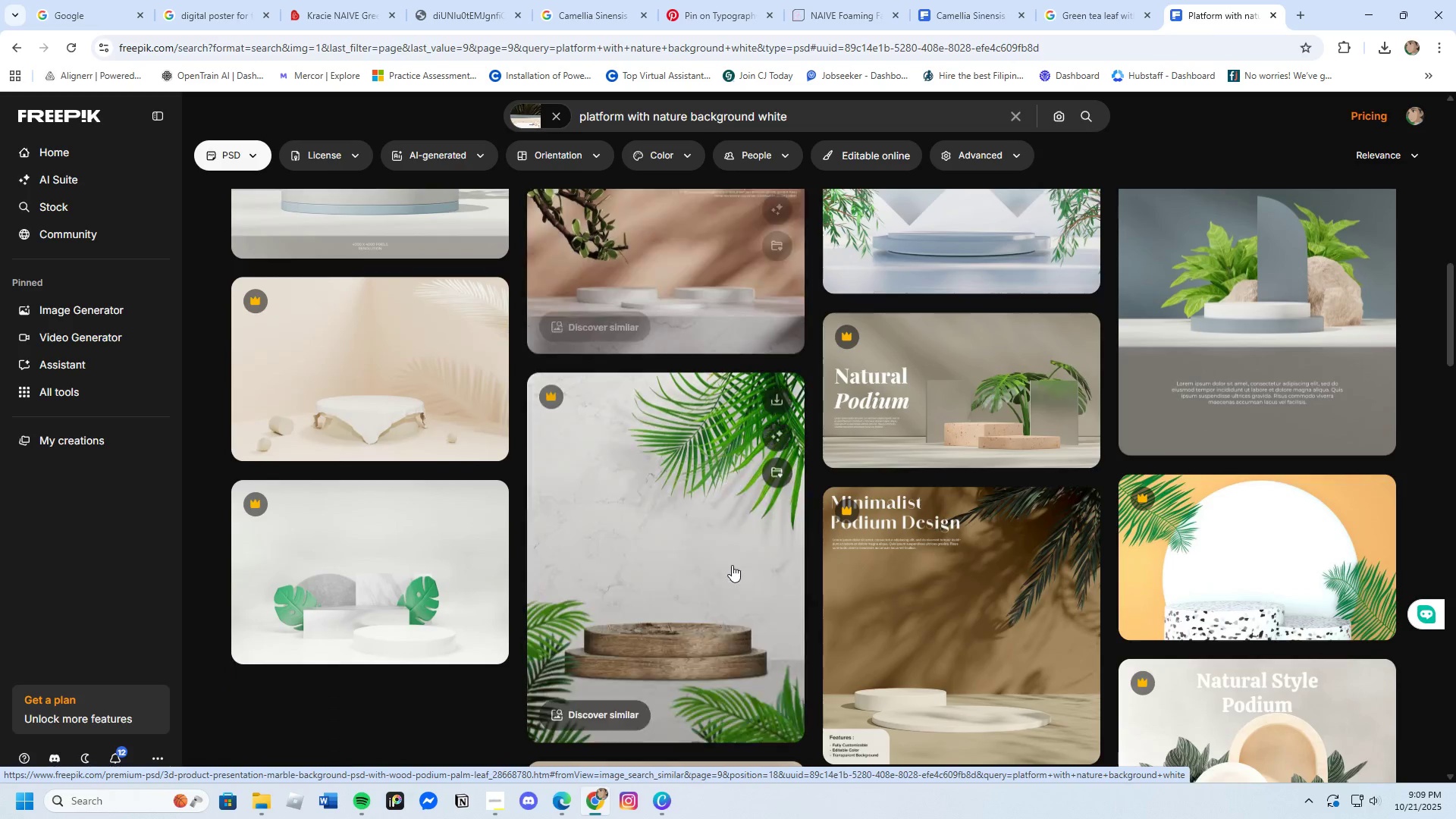 
scroll: coordinate [732, 565], scroll_direction: up, amount: 4.0
 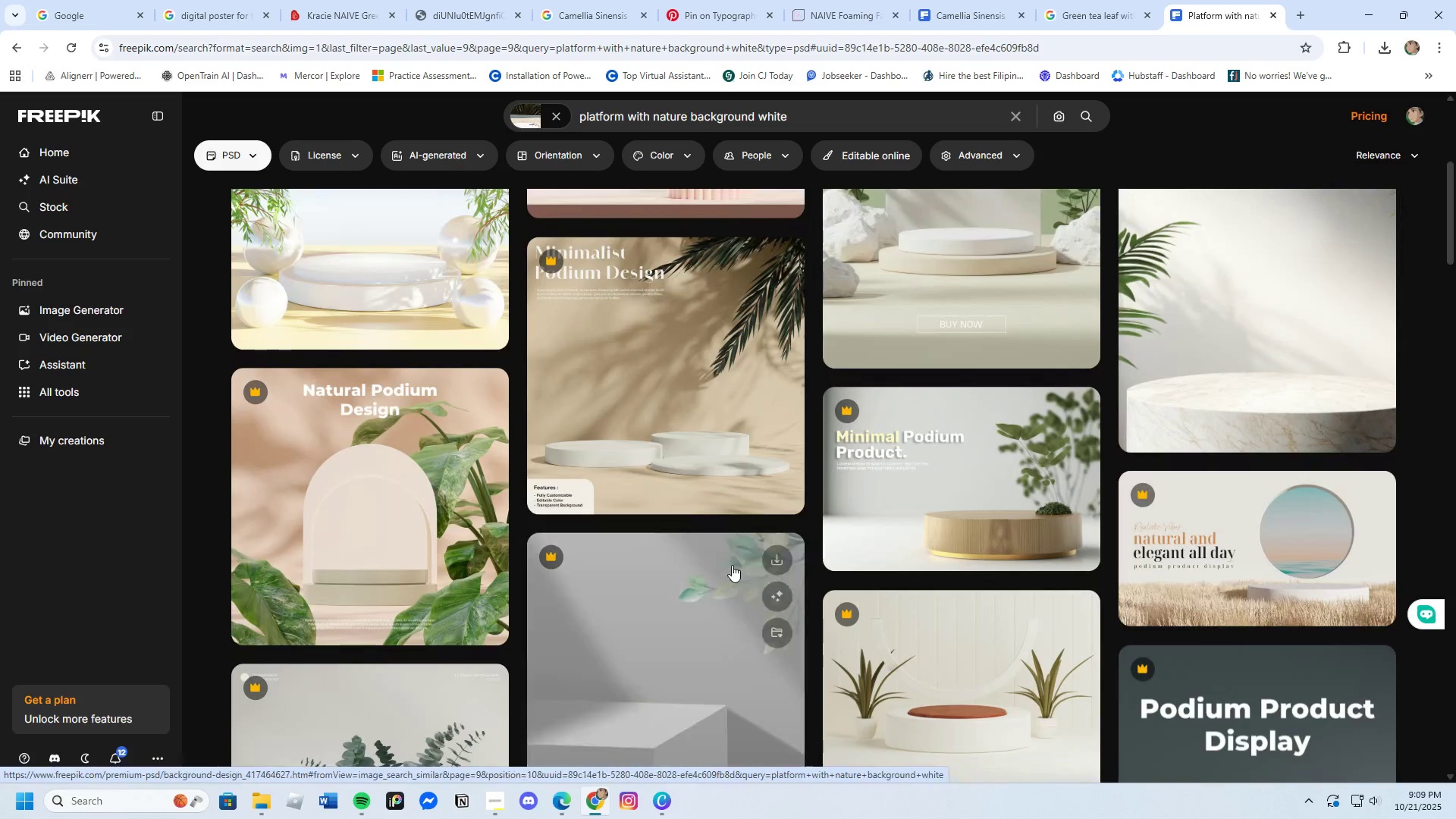 
scroll: coordinate [732, 565], scroll_direction: down, amount: 1.0
 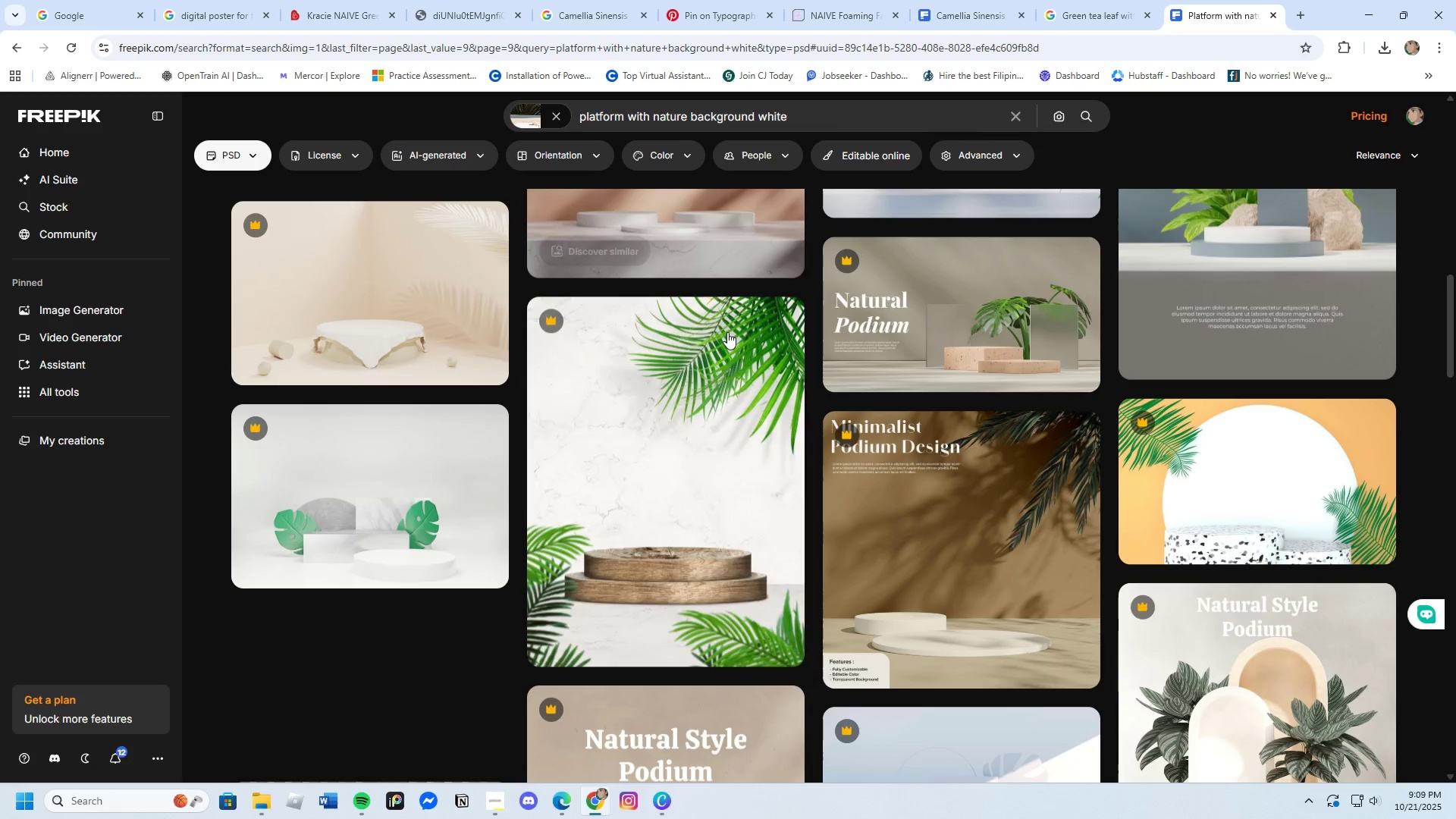 
left_click([206, 0])
 